 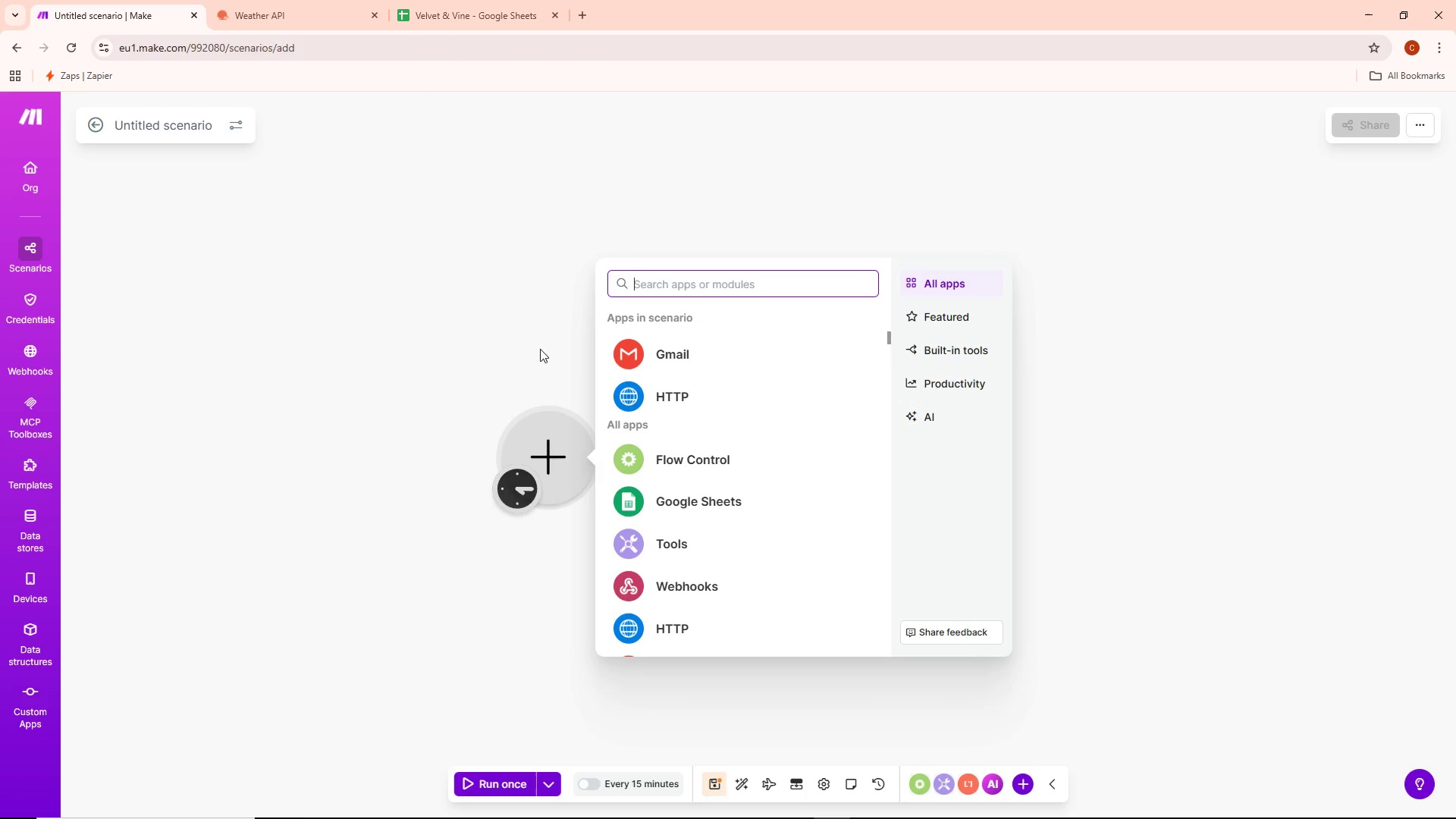 
left_click([687, 506])
 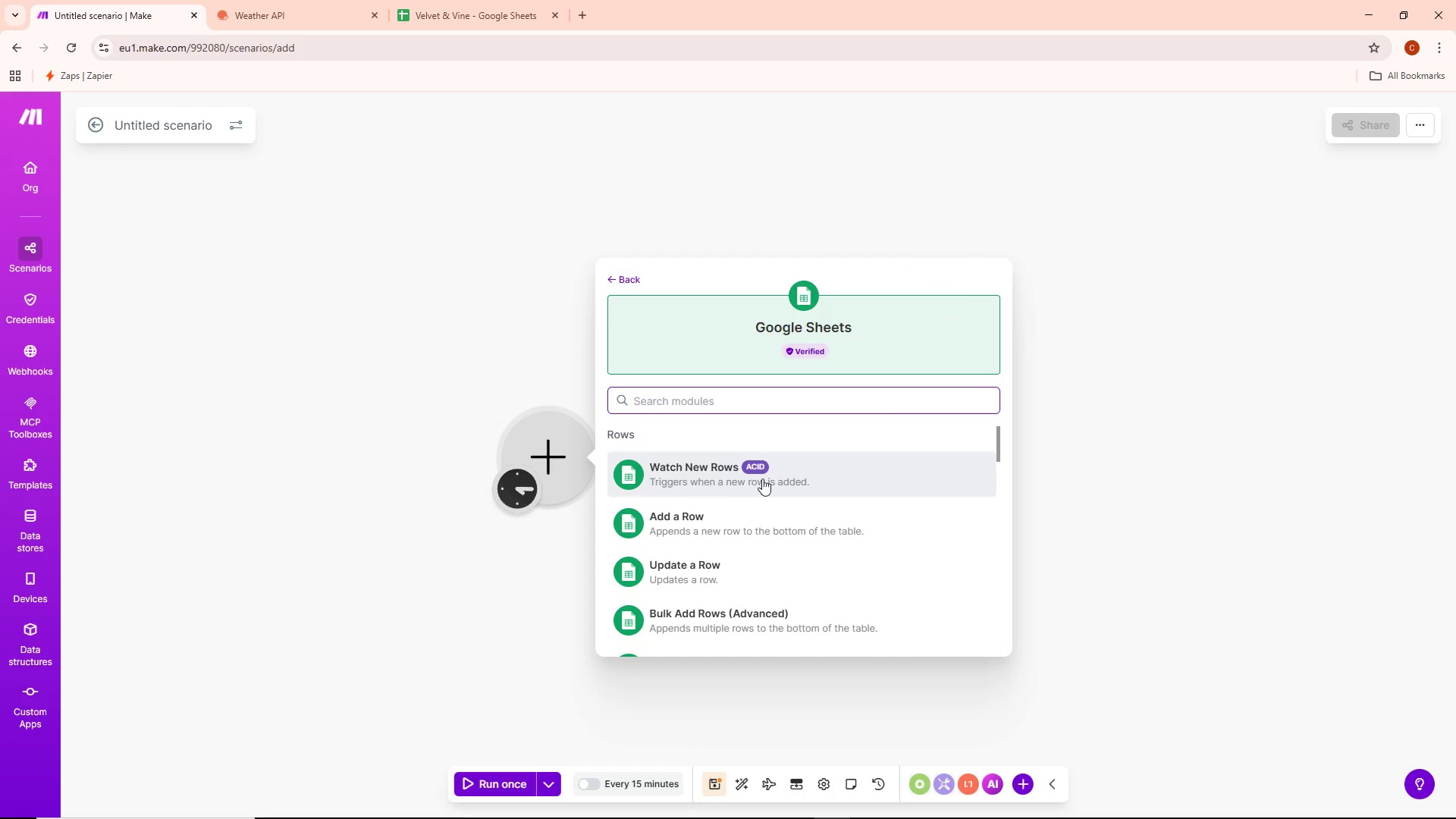 
left_click([762, 478])
 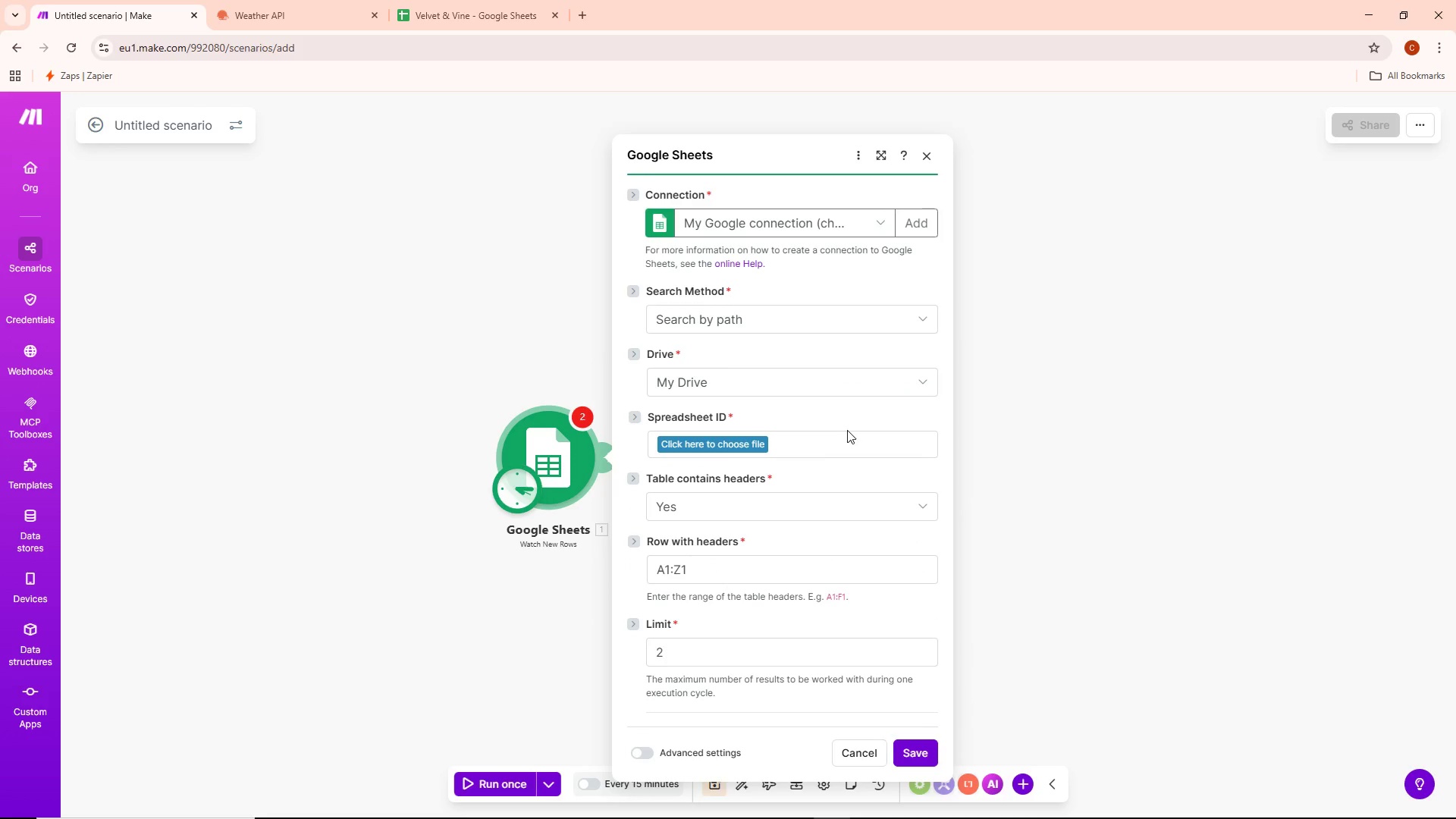 
left_click([726, 437])
 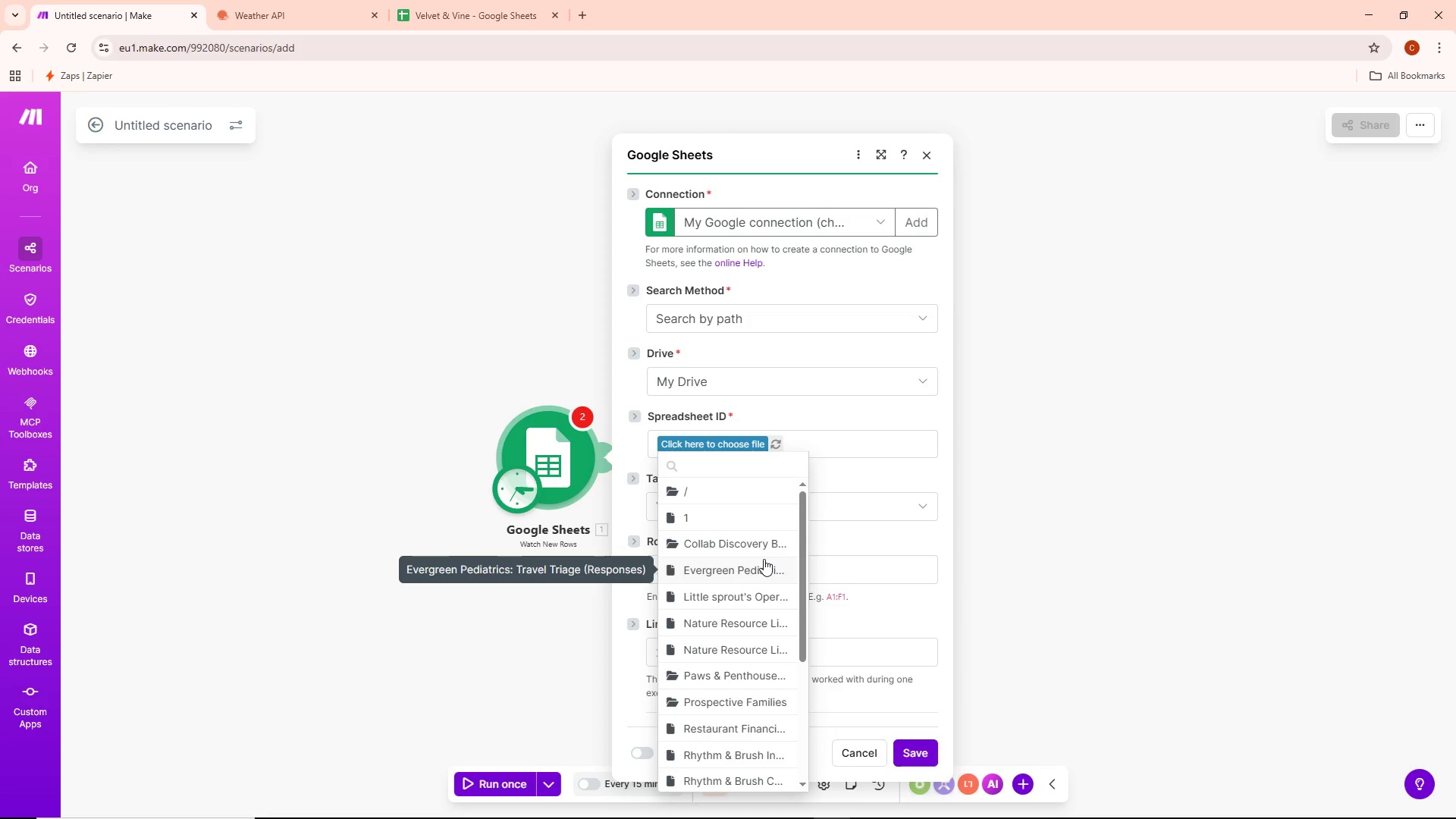 
wait(19.58)
 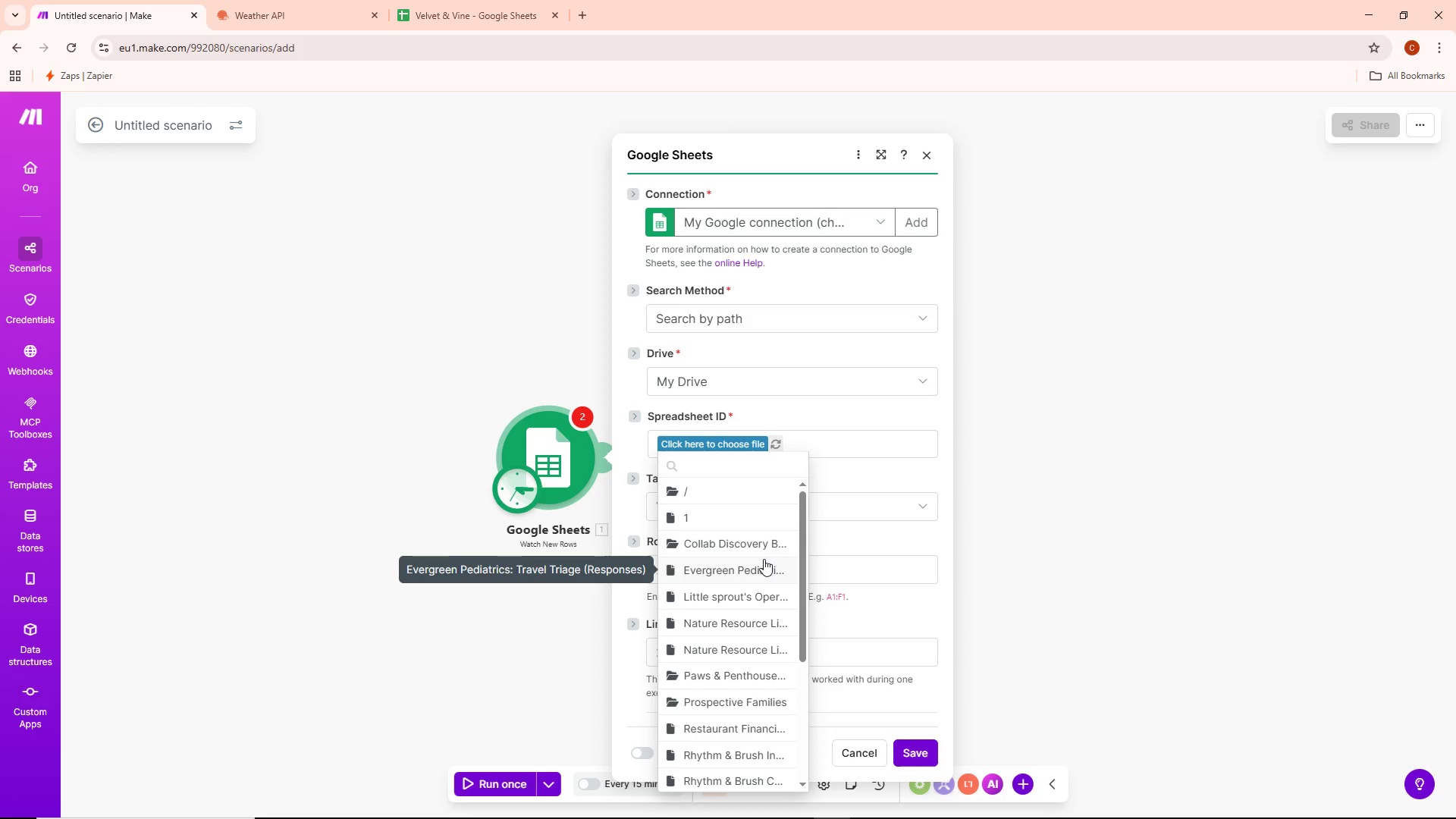 
left_click([478, 0])
 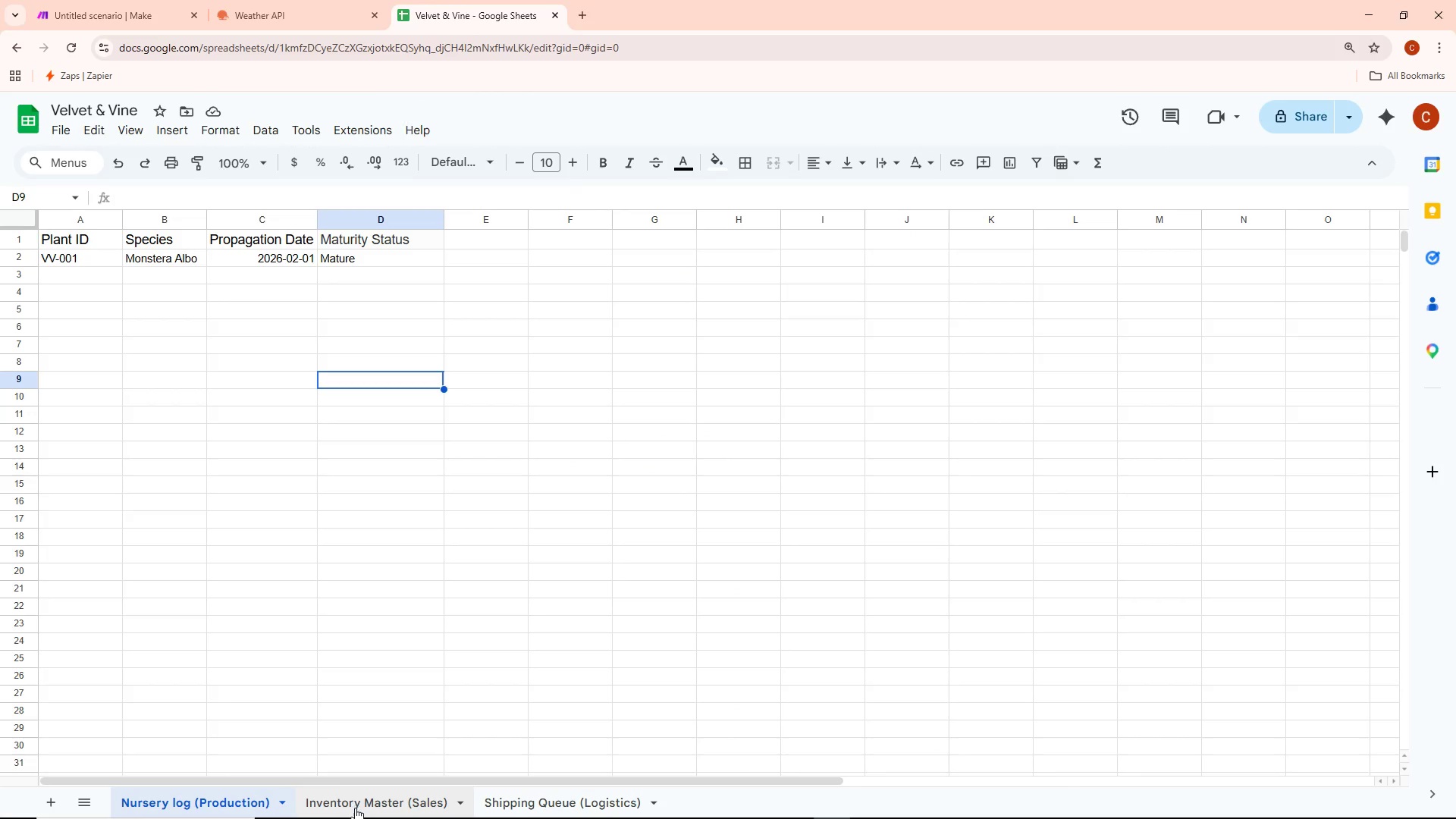 
left_click([355, 808])
 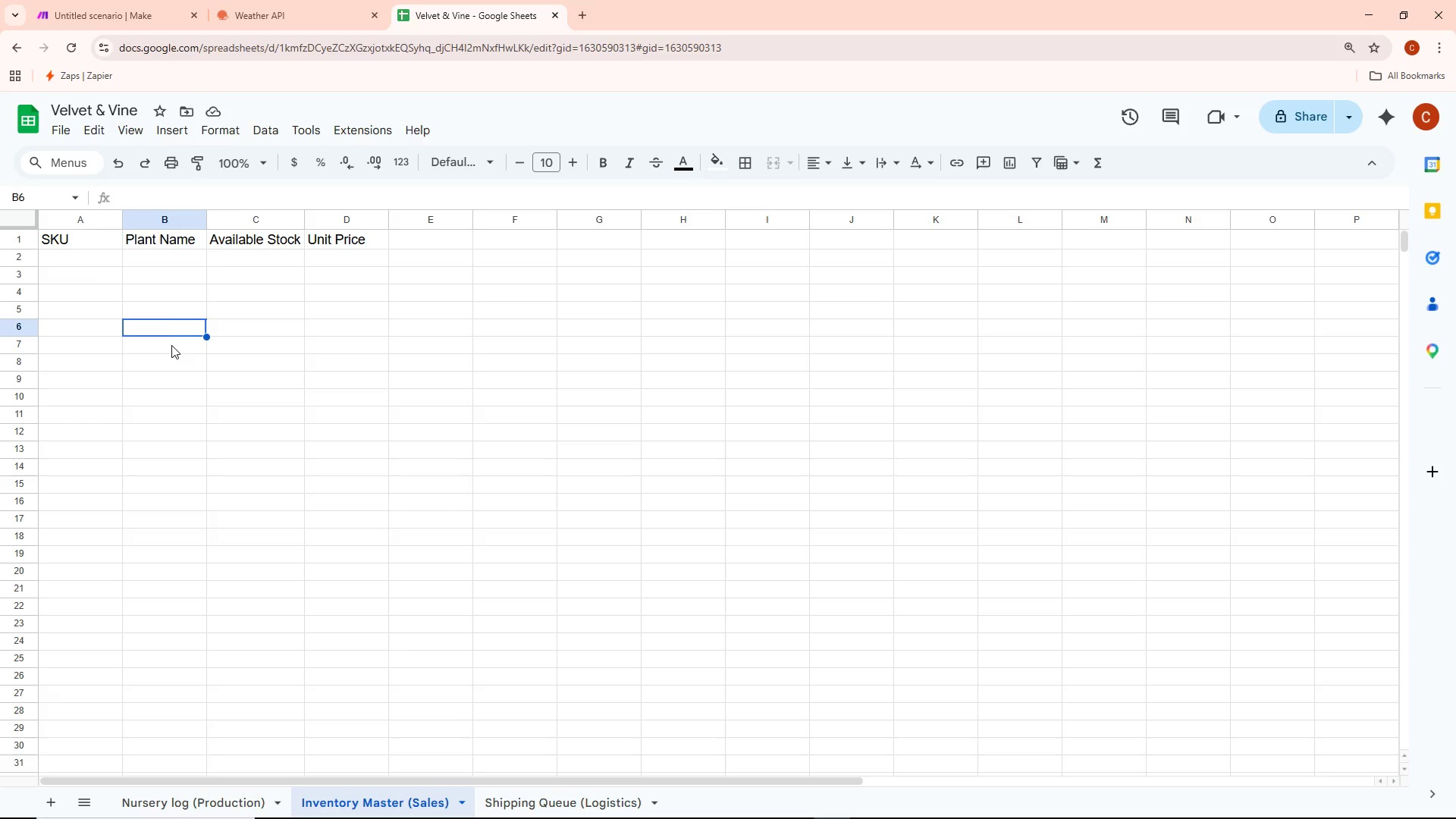 
wait(6.14)
 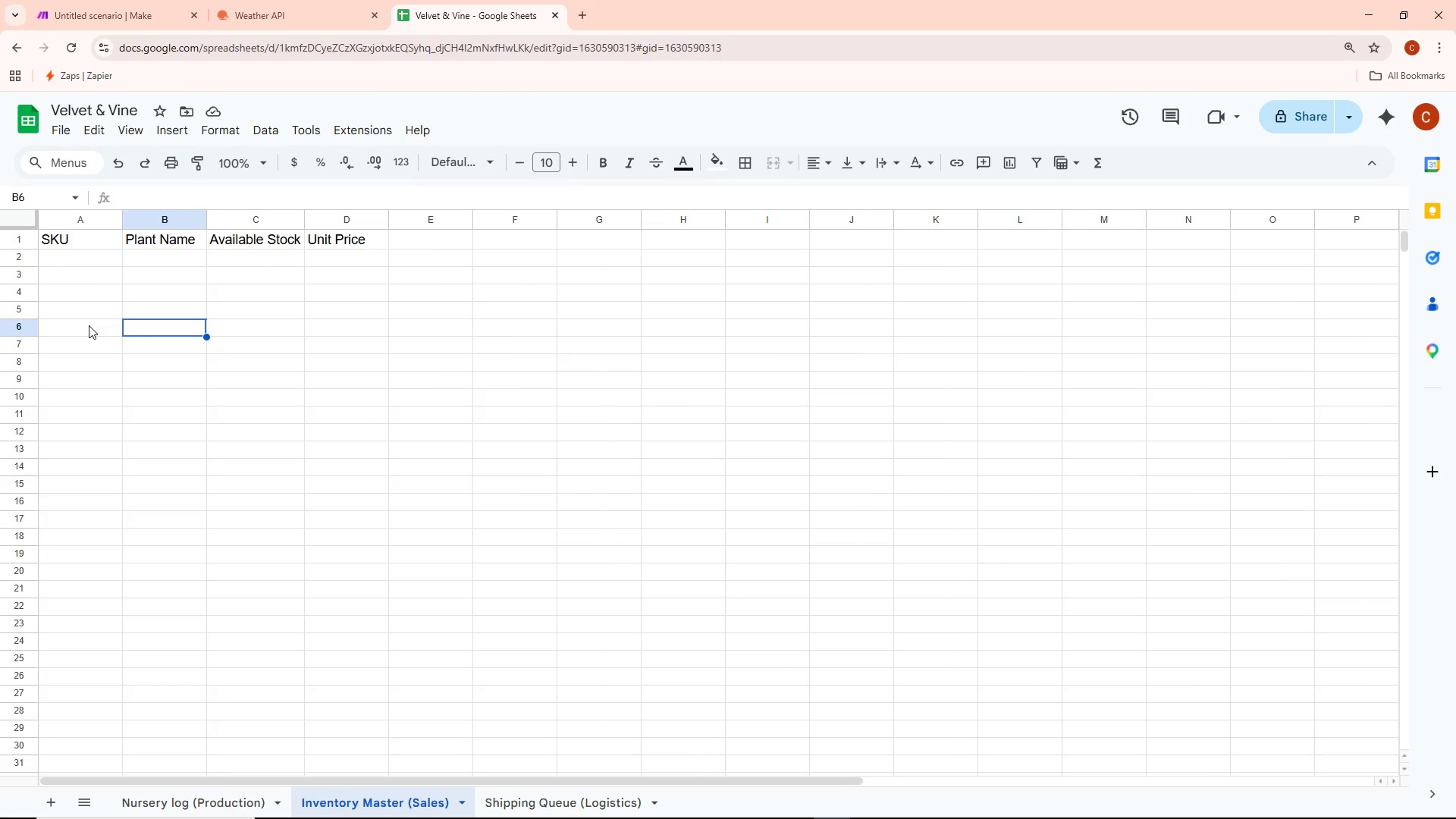 
double_click([104, 242])
 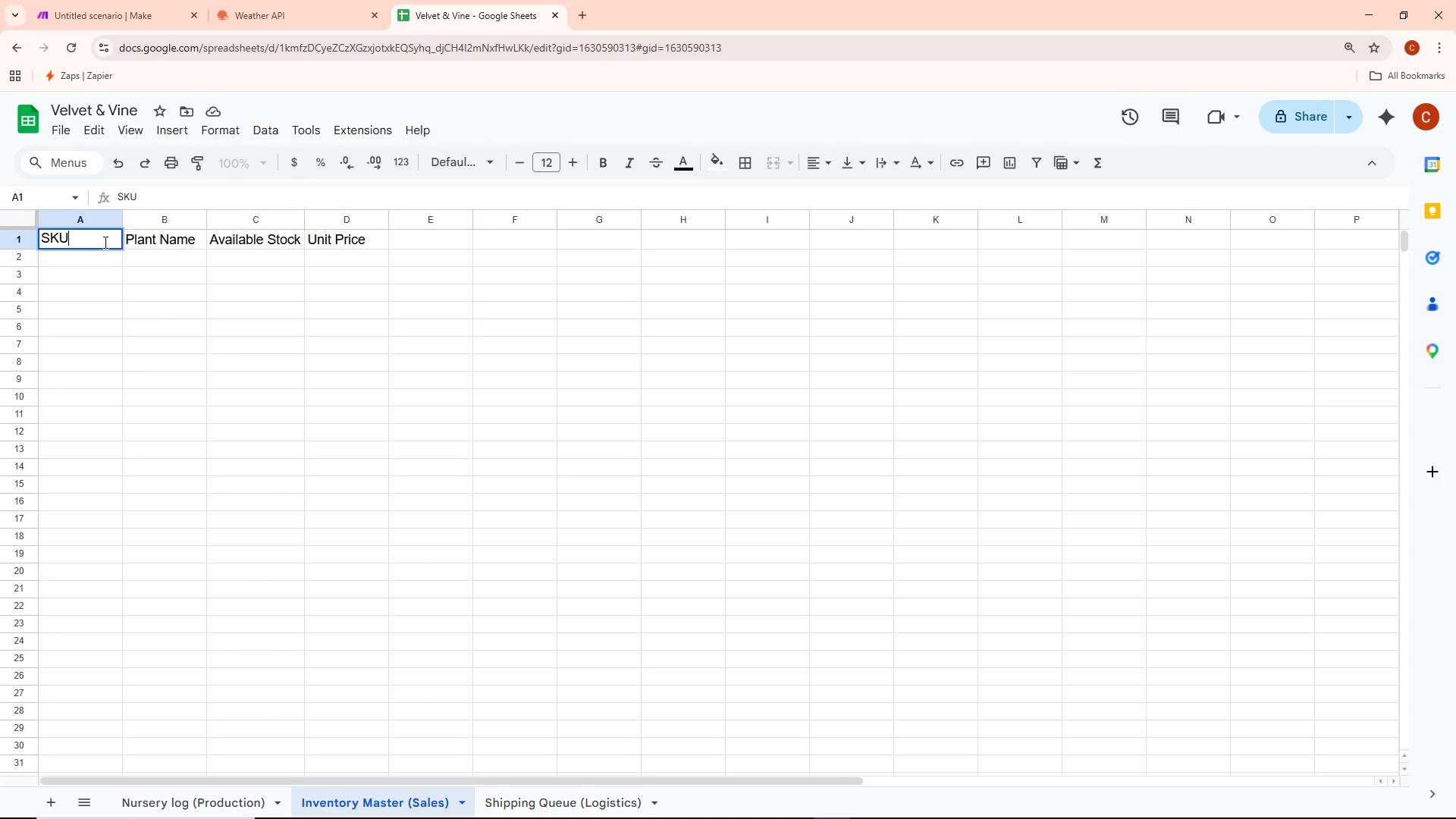 
key(Backspace)
 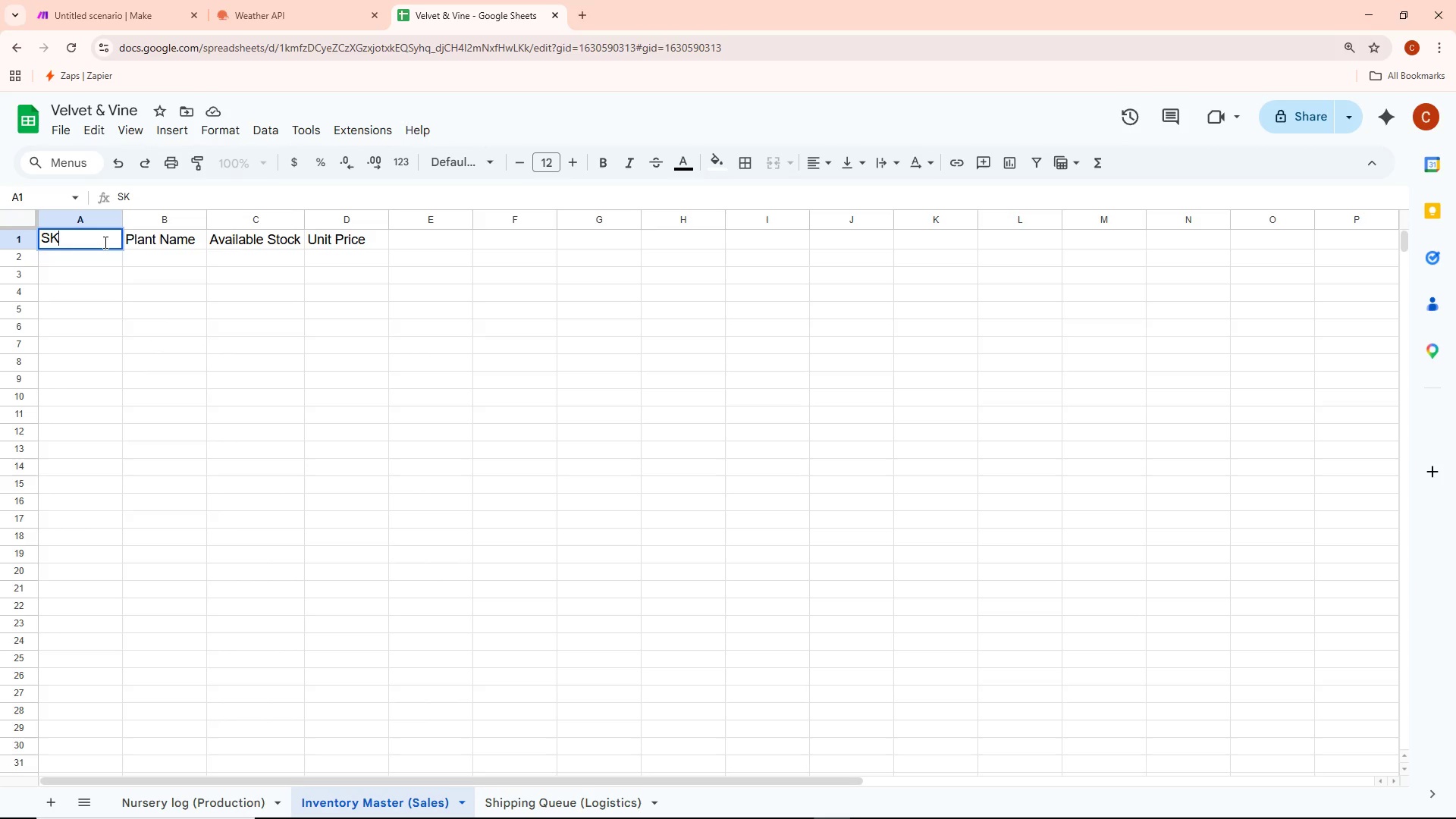 
key(Backspace)
 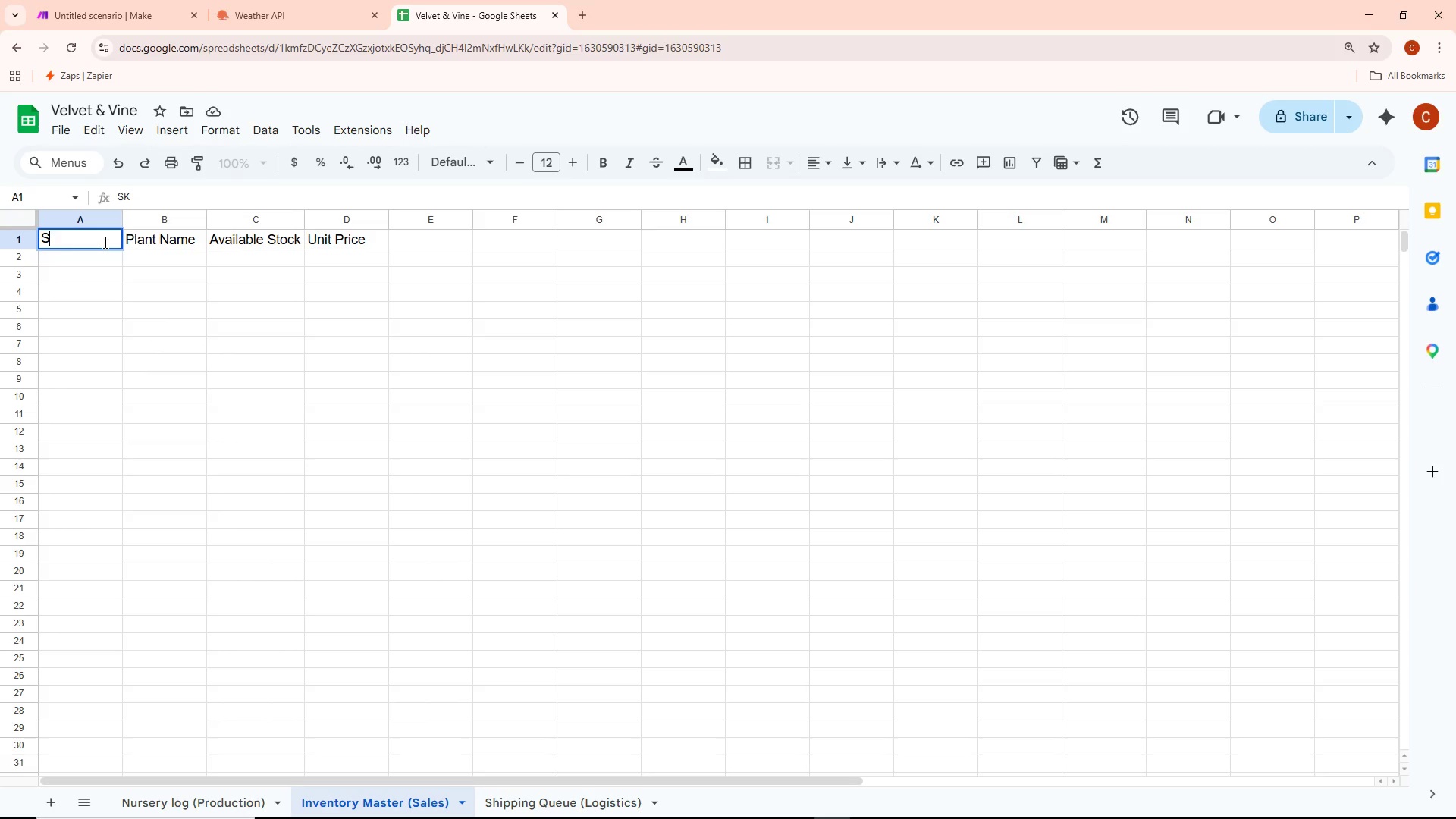 
key(Backspace)
 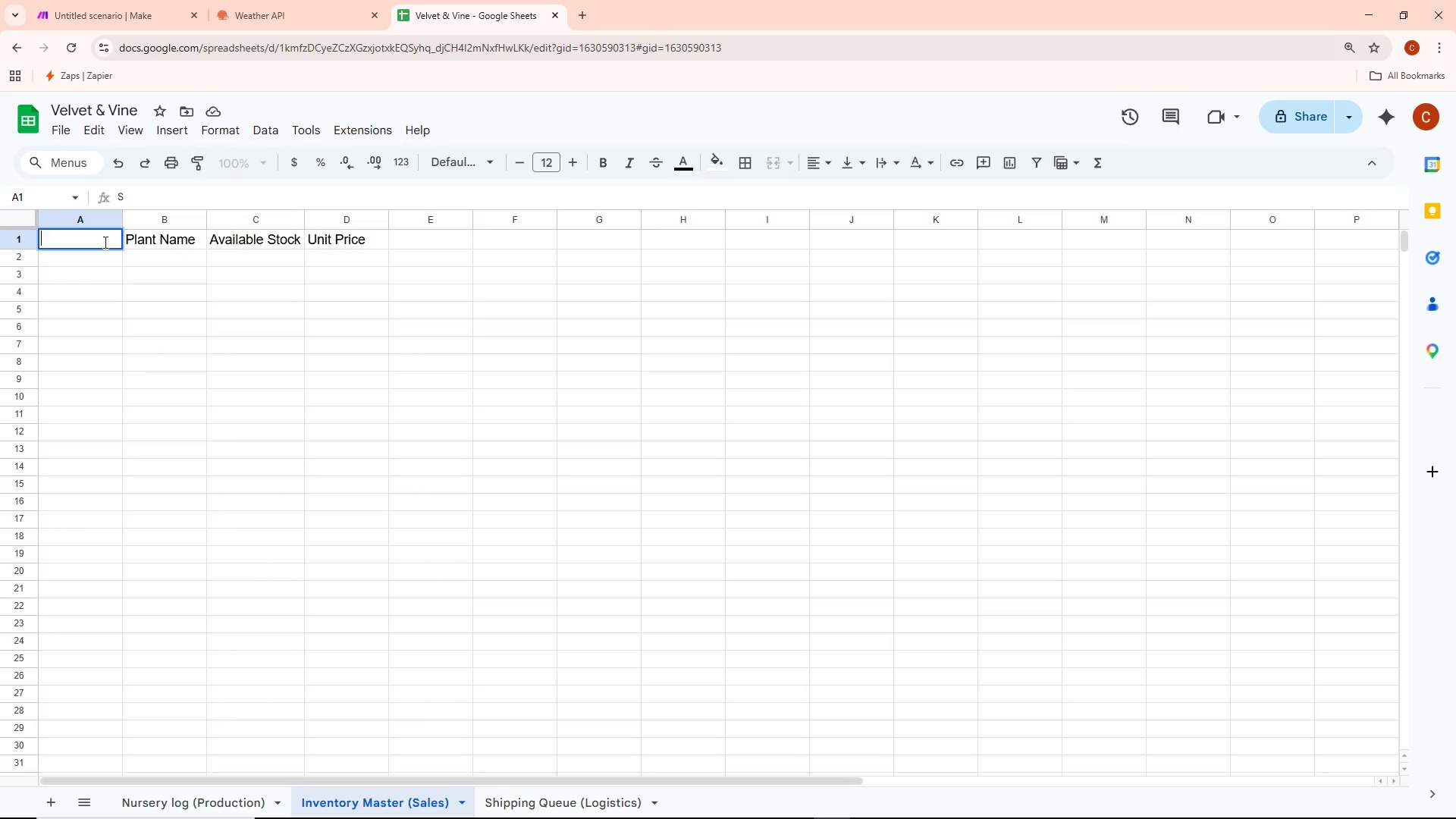 
key(Backspace)
 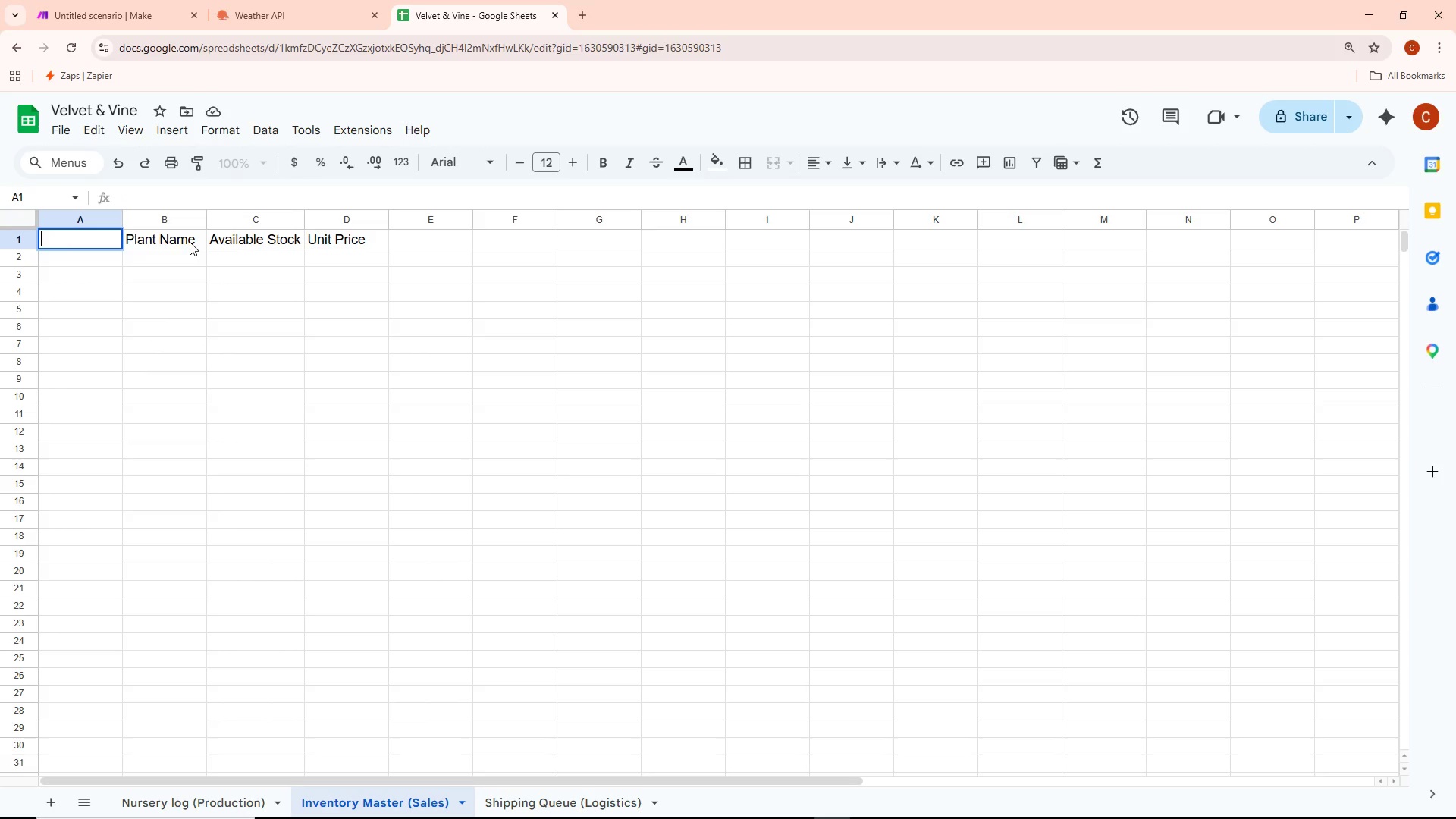 
double_click([190, 242])
 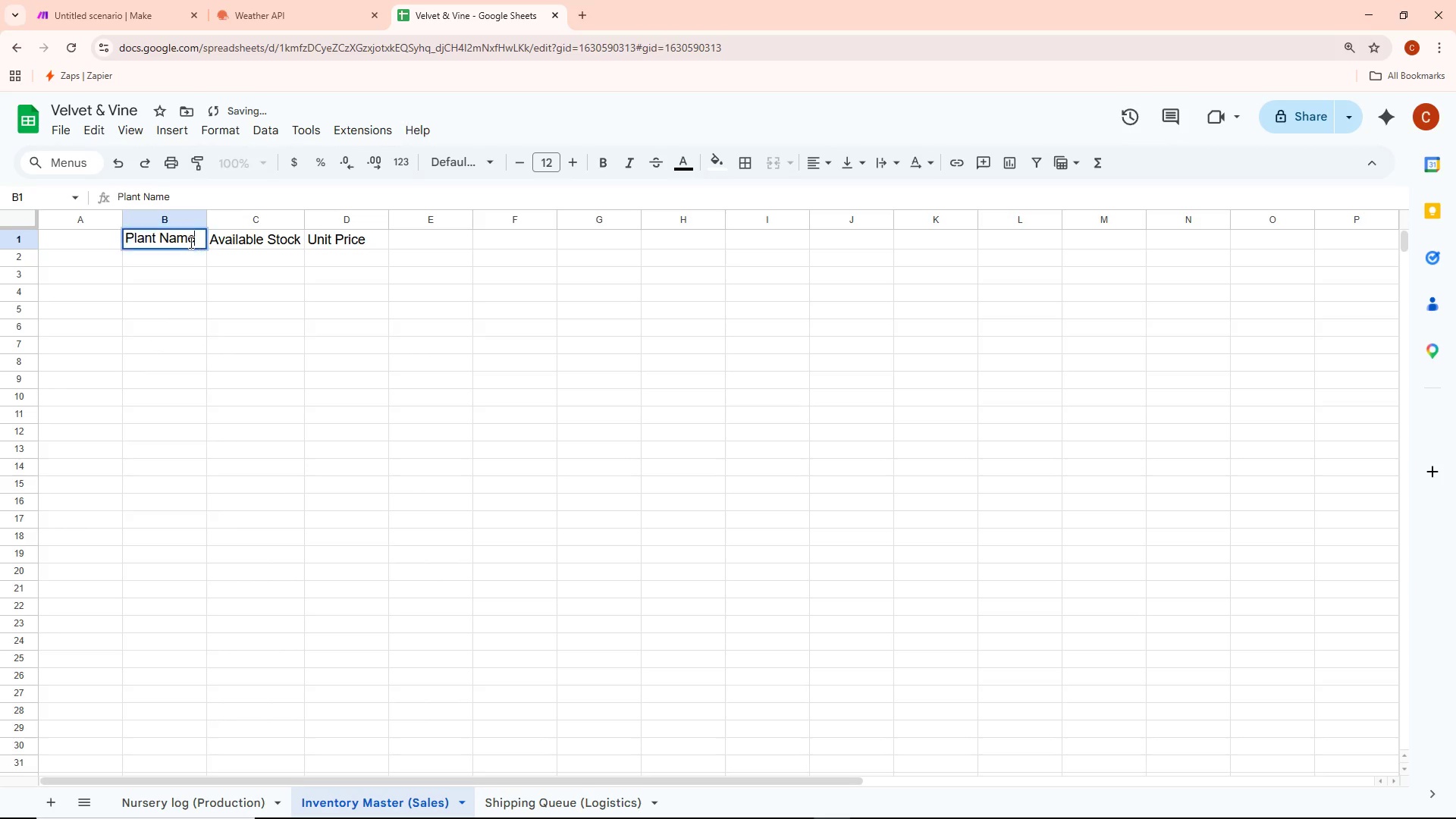 
key(Shift+A)
 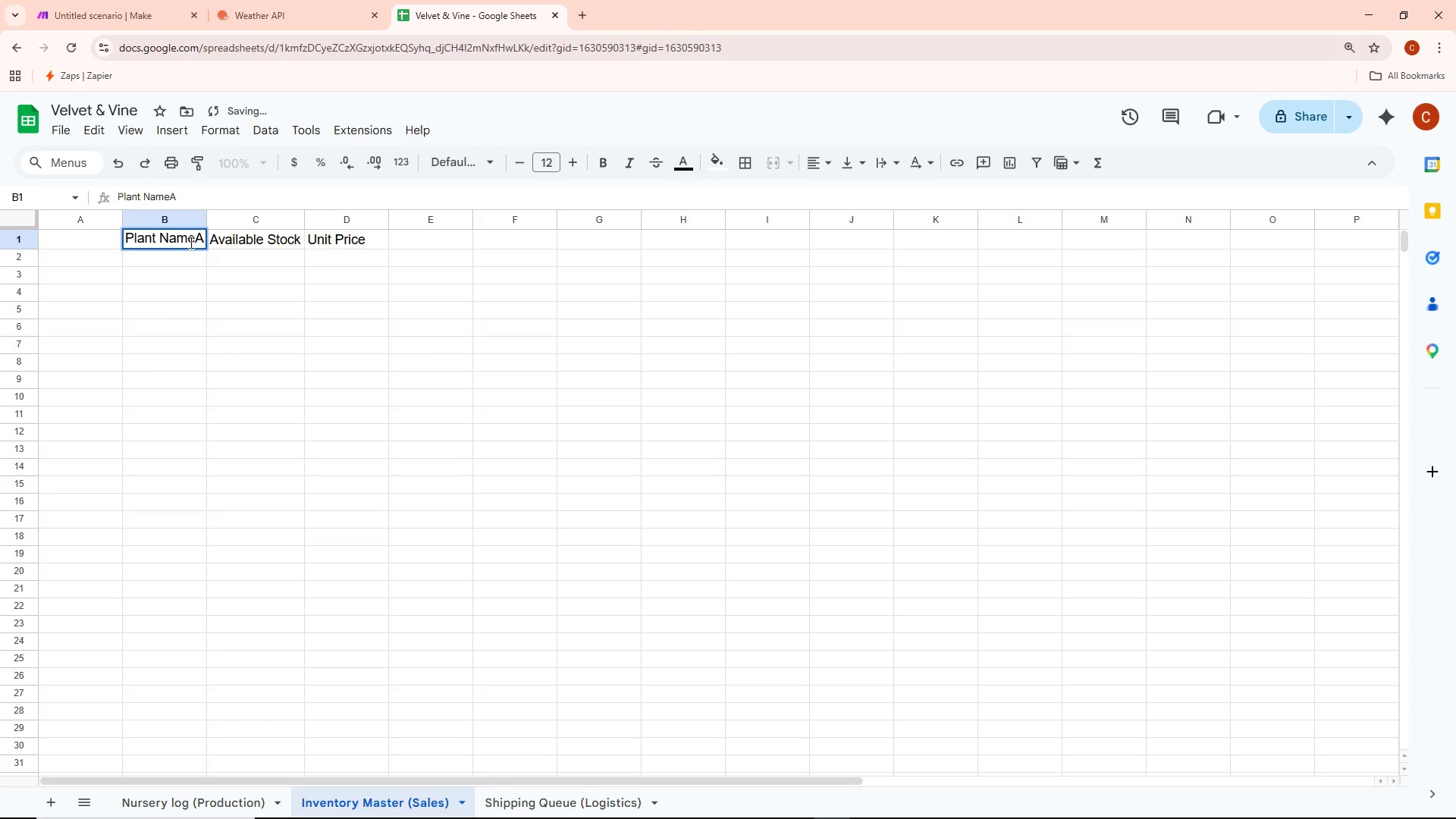 
key(Backspace)
 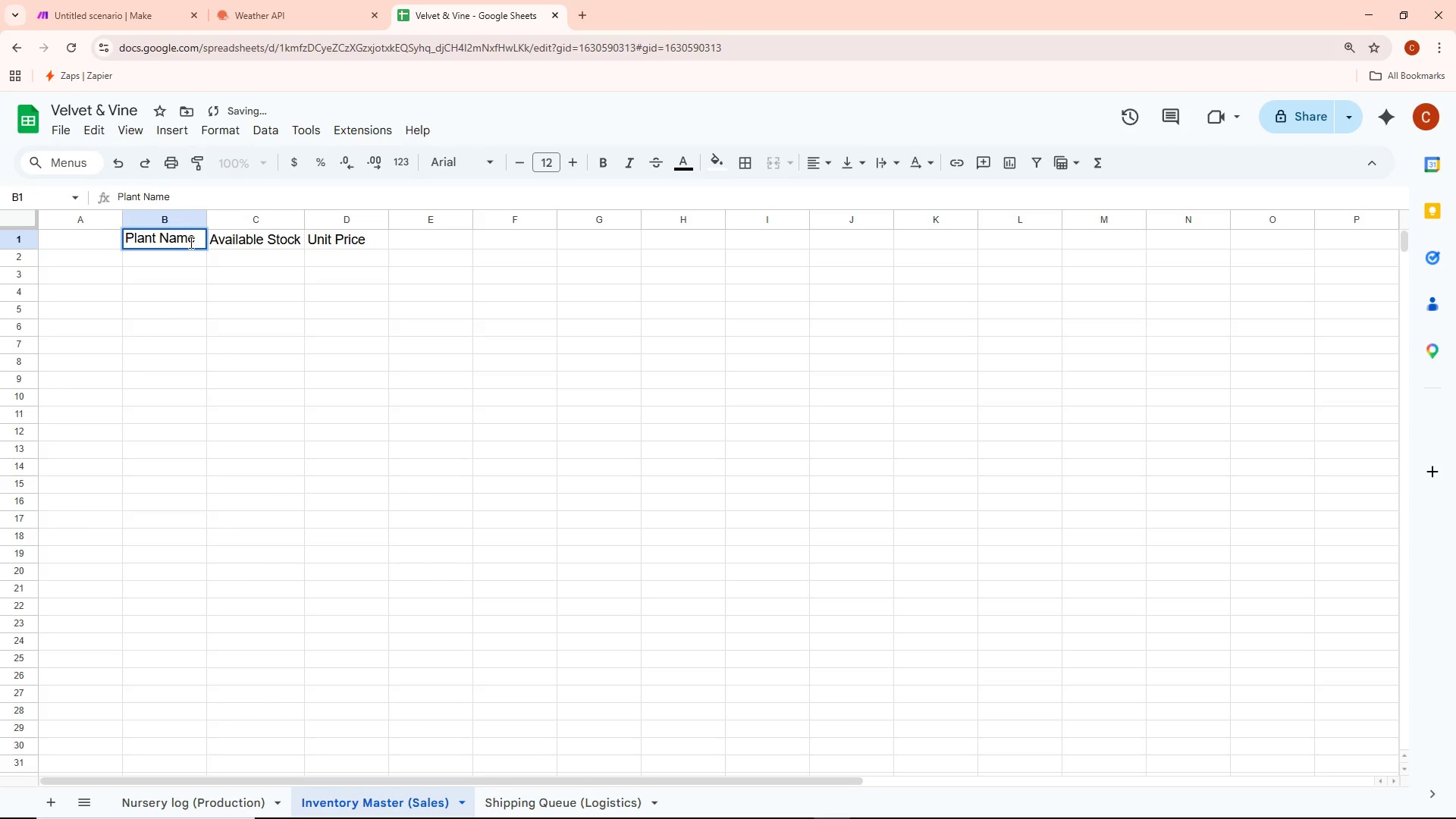 
key(Shift+ShiftLeft)
 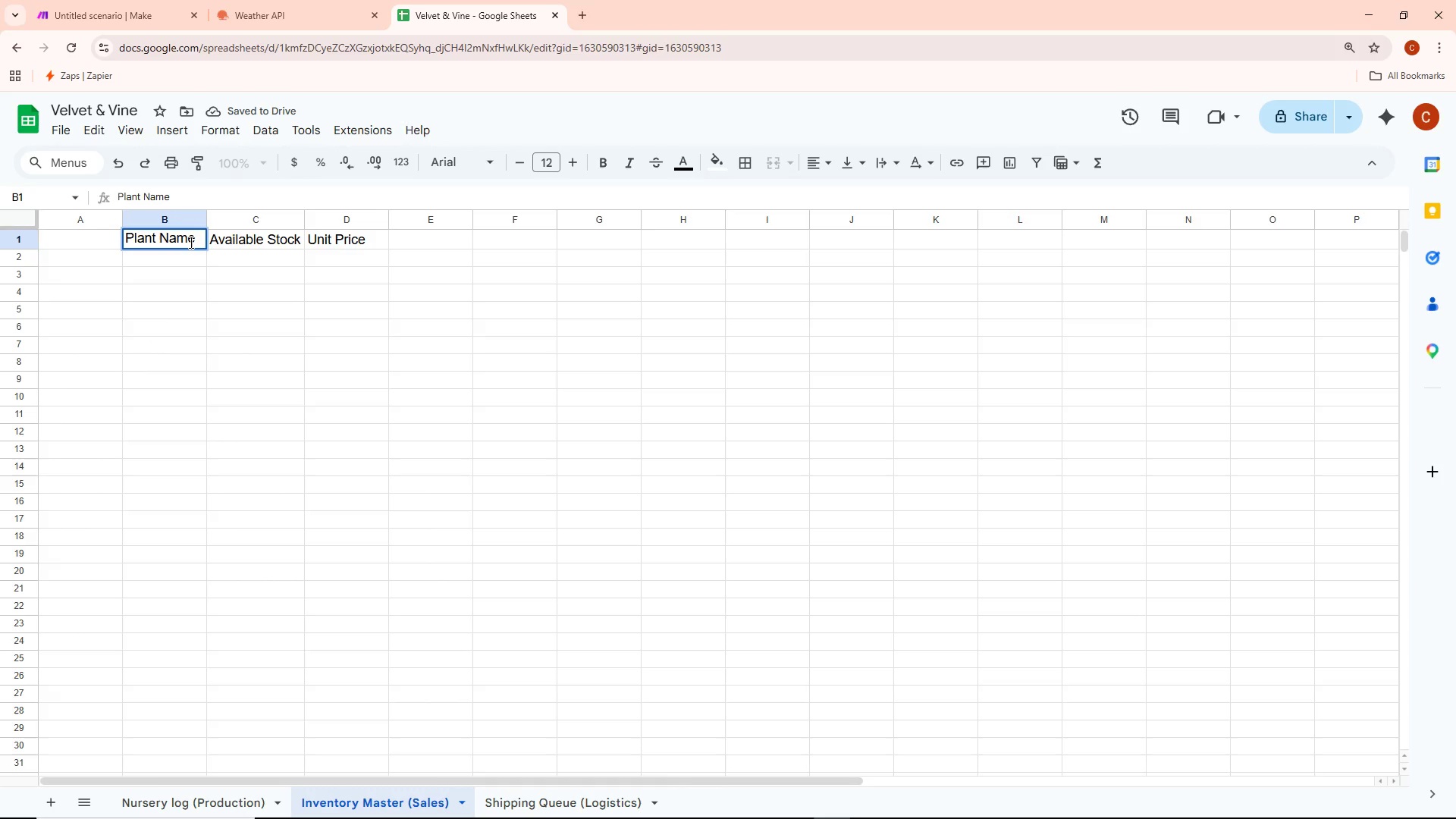 
key(Control+A)
 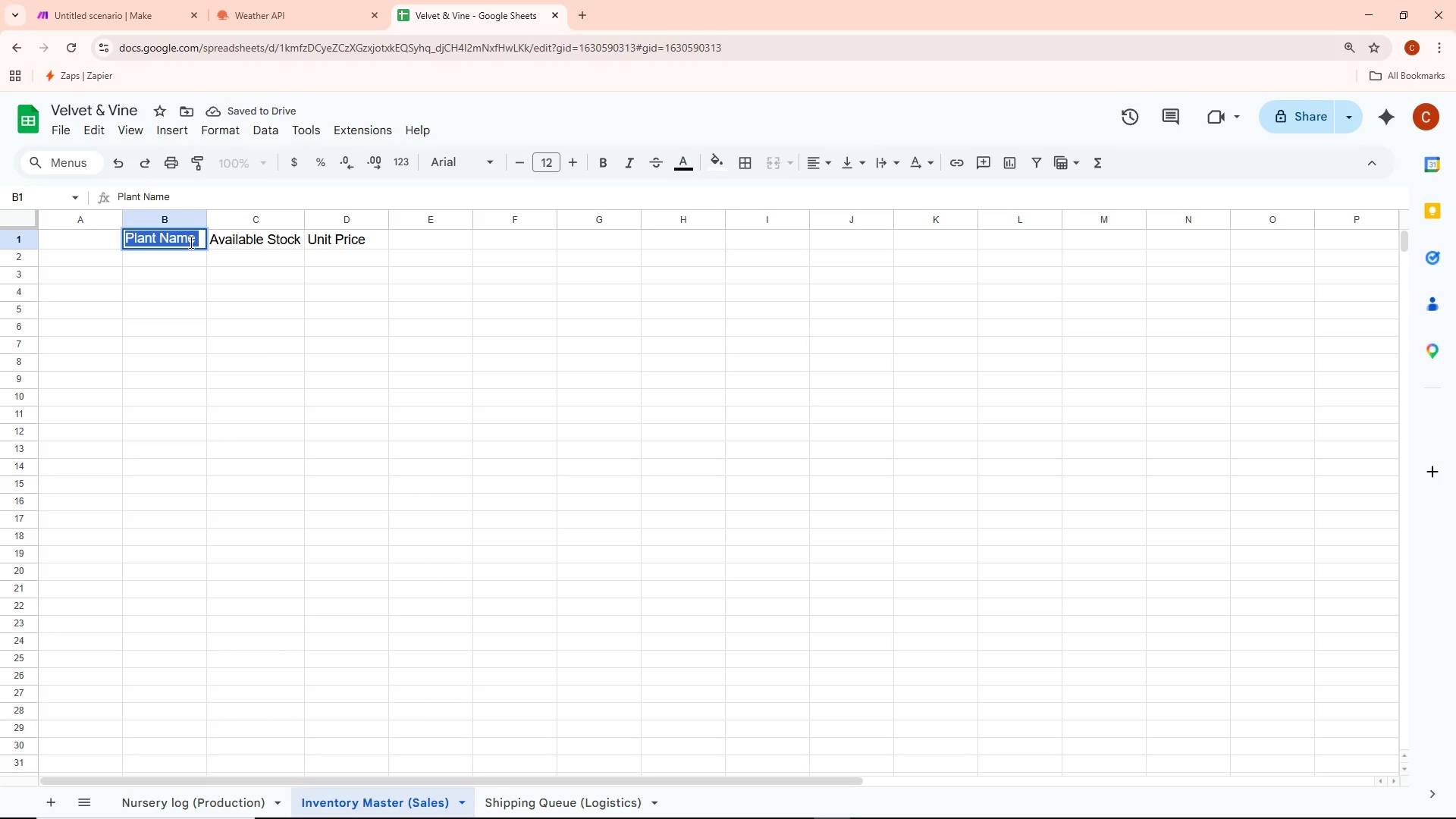 
key(Control+Backspace)
 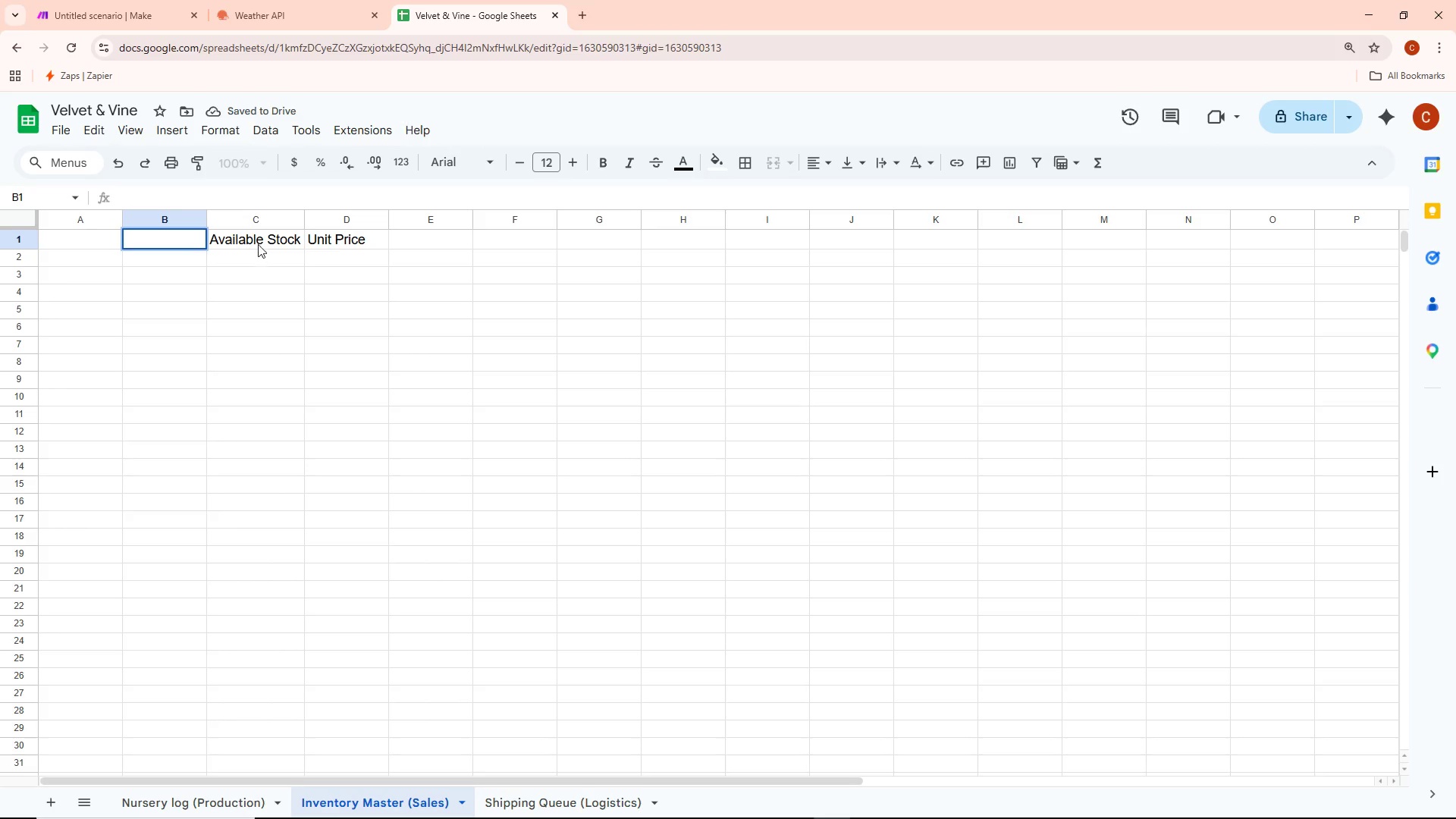 
double_click([258, 244])
 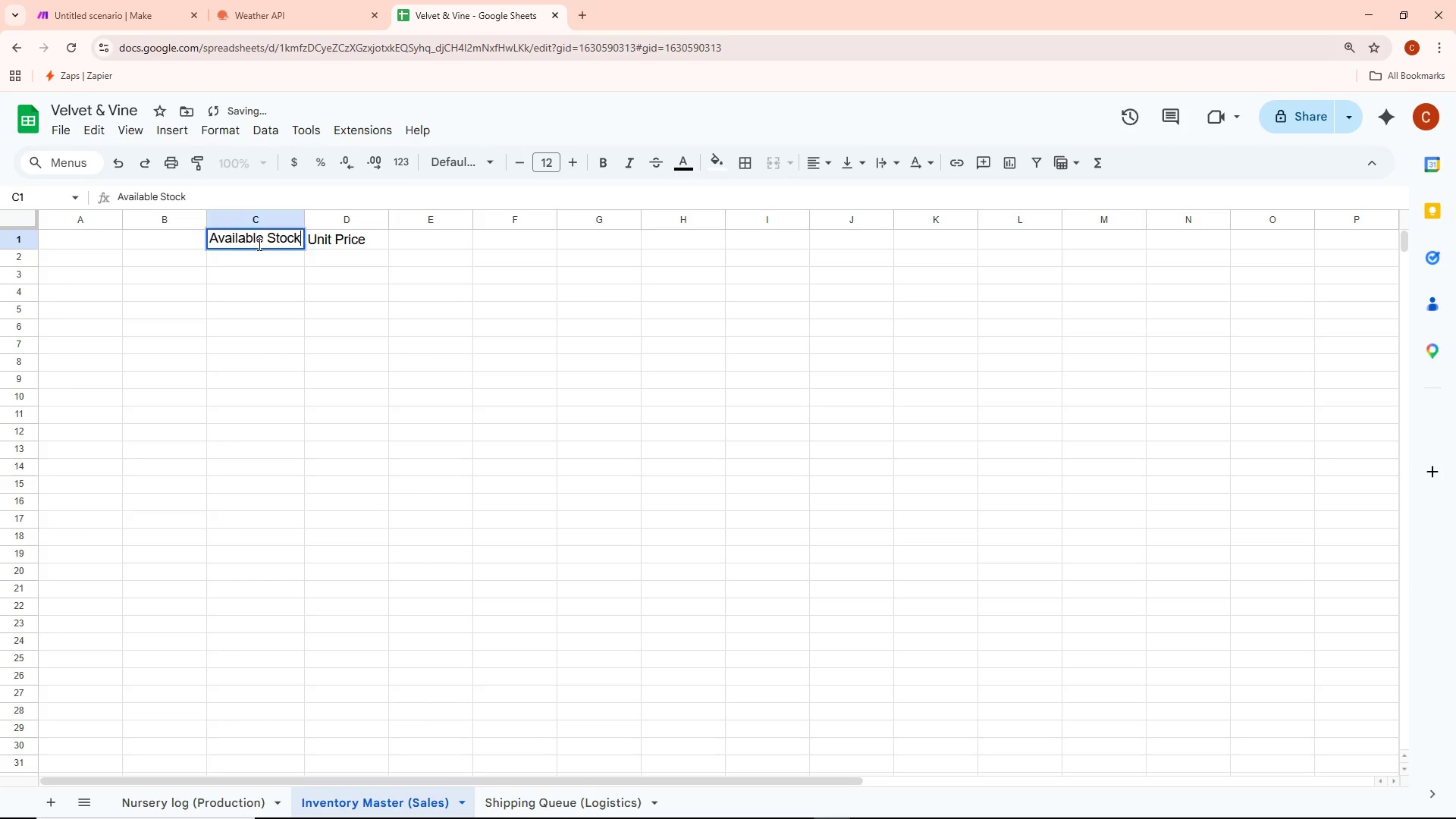 
key(Control+ControlLeft)
 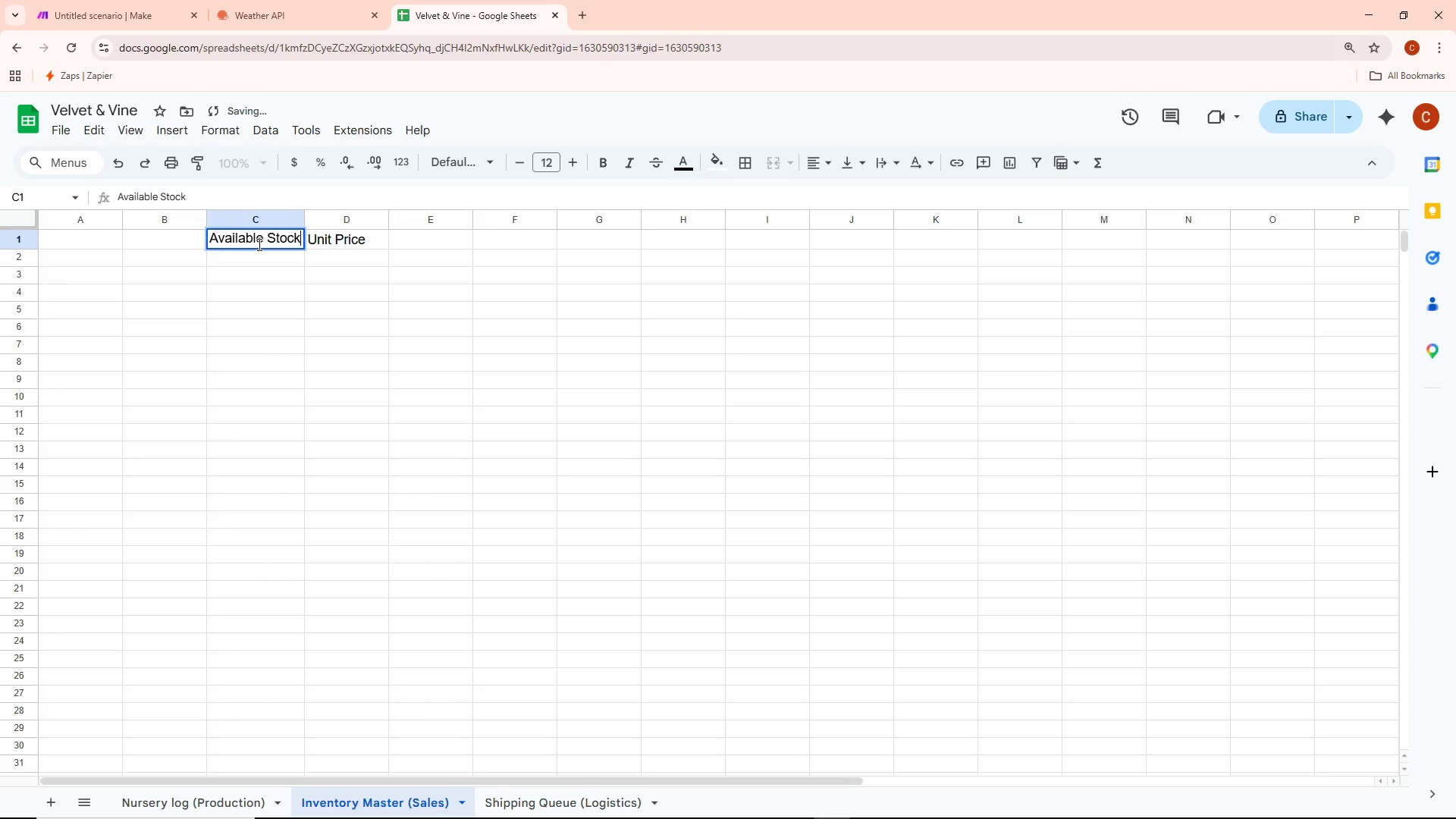 
key(Control+A)
 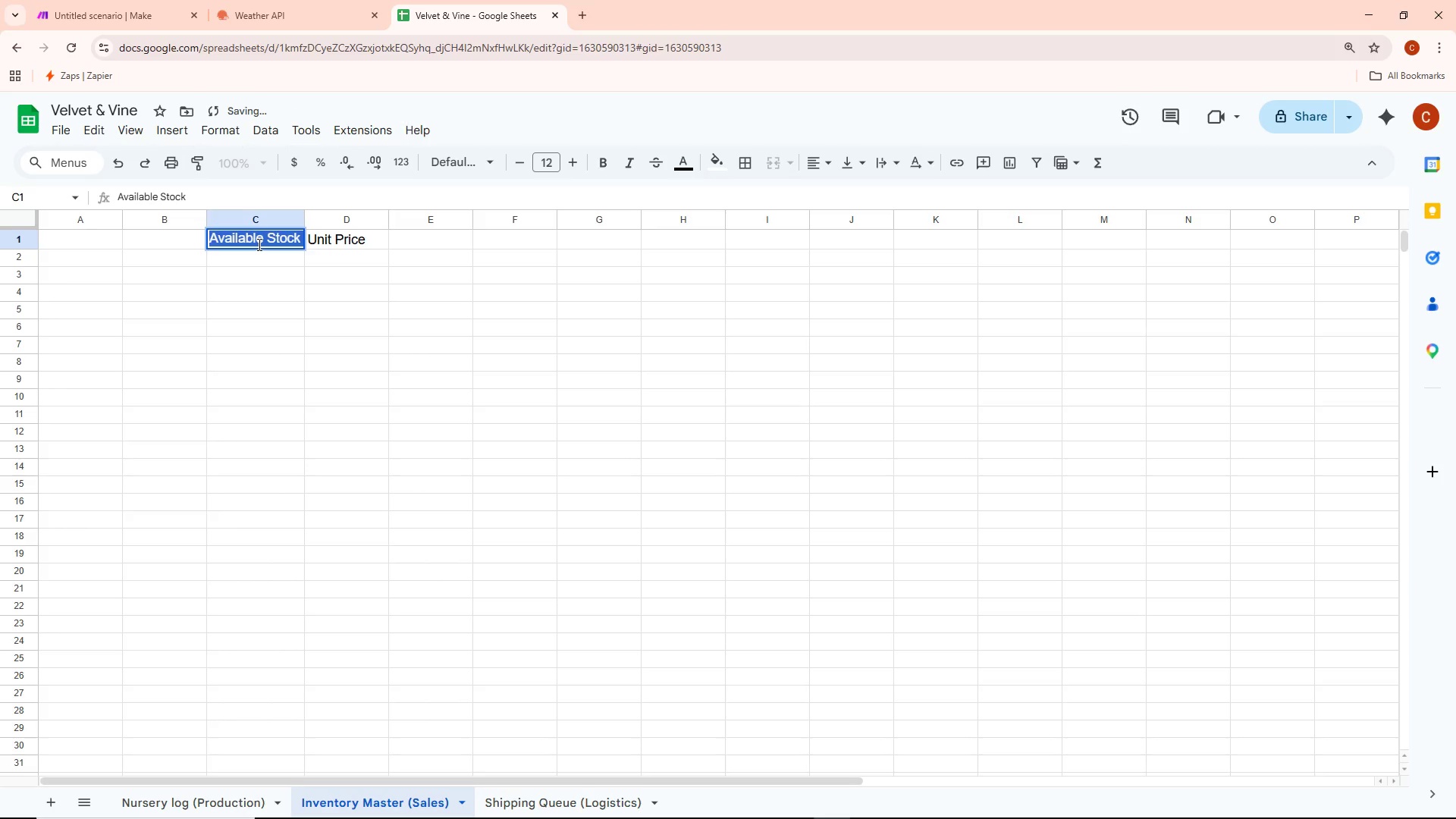 
key(Backspace)
 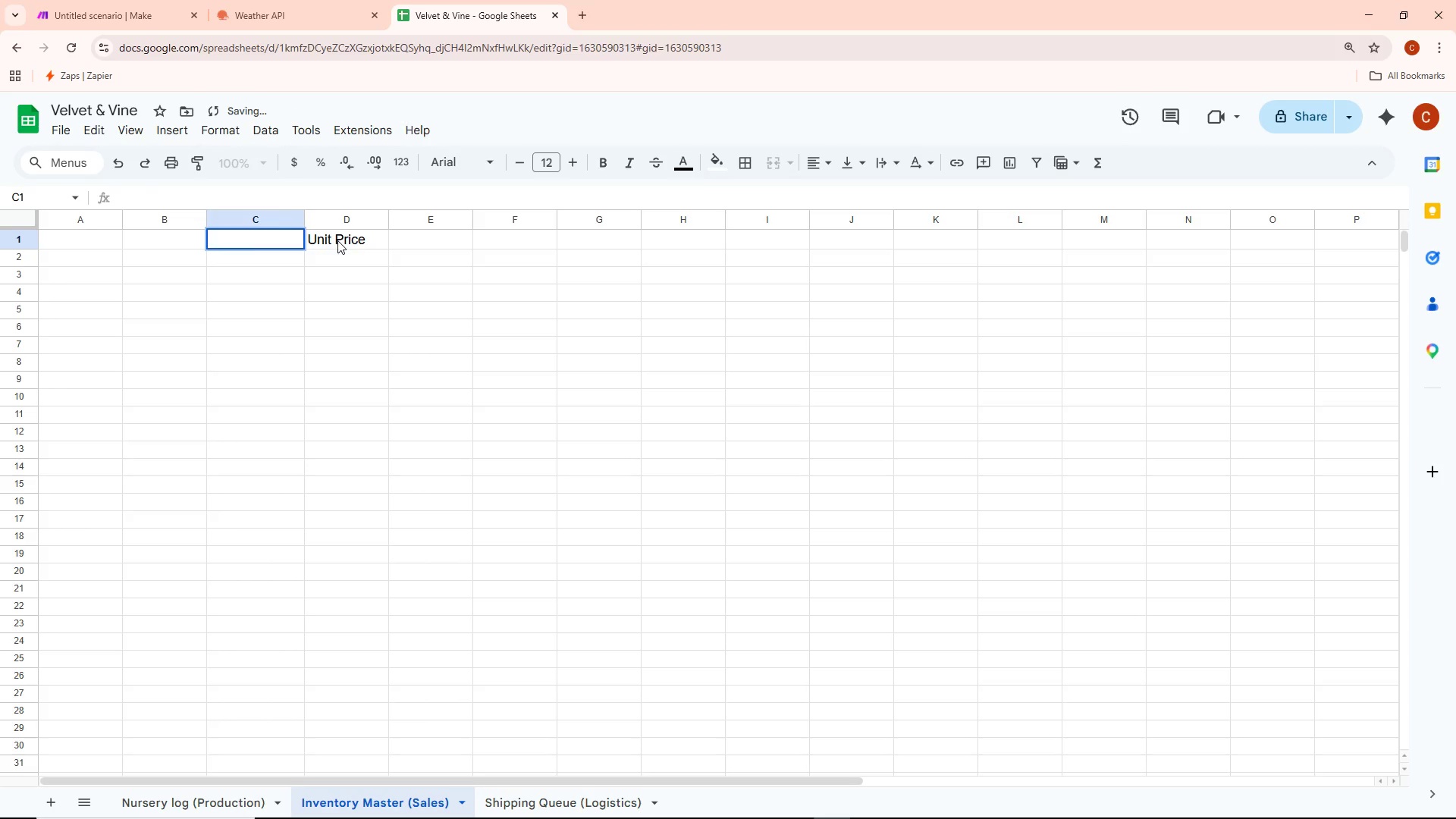 
double_click([337, 240])
 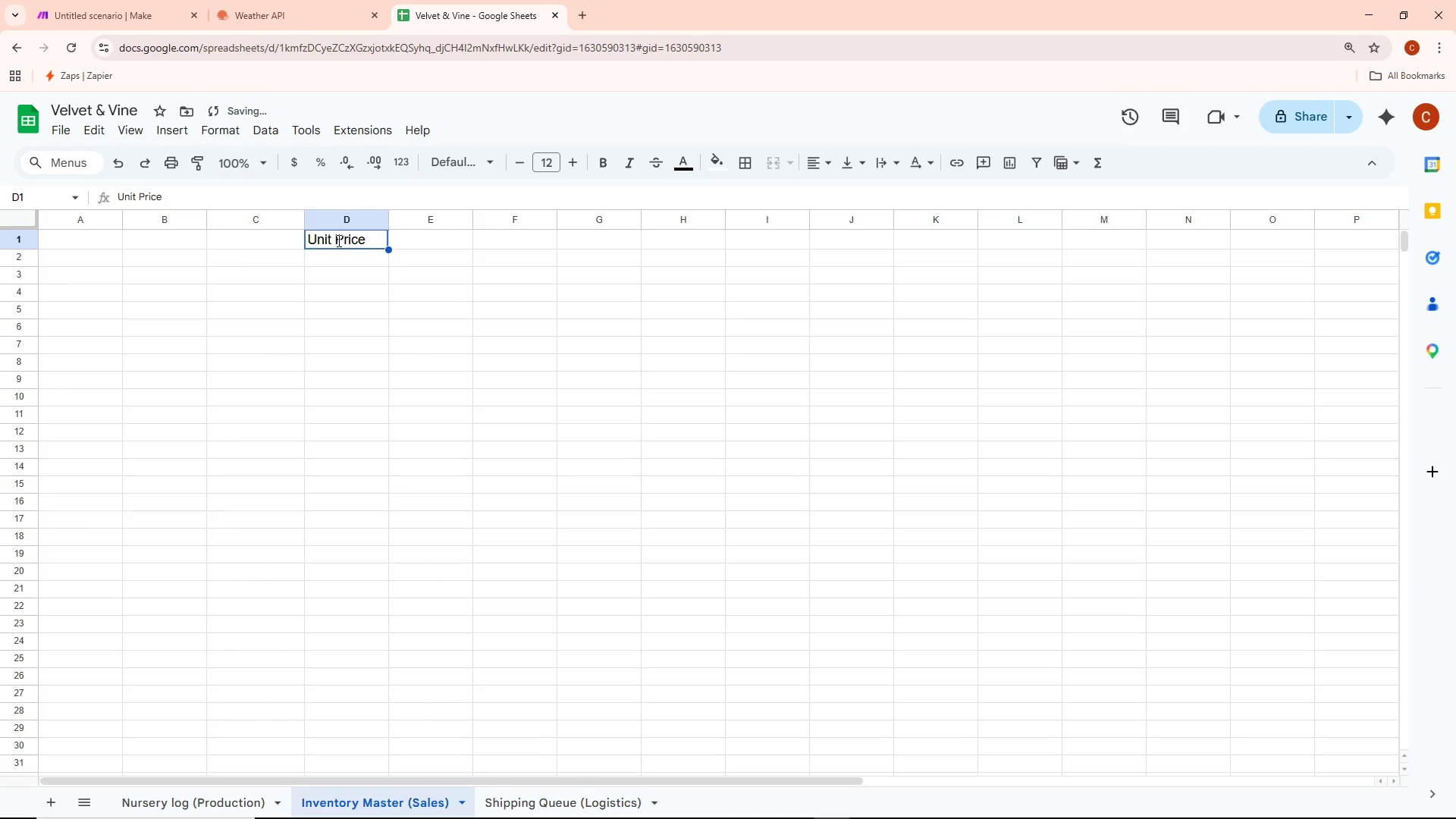 
key(Control+ControlLeft)
 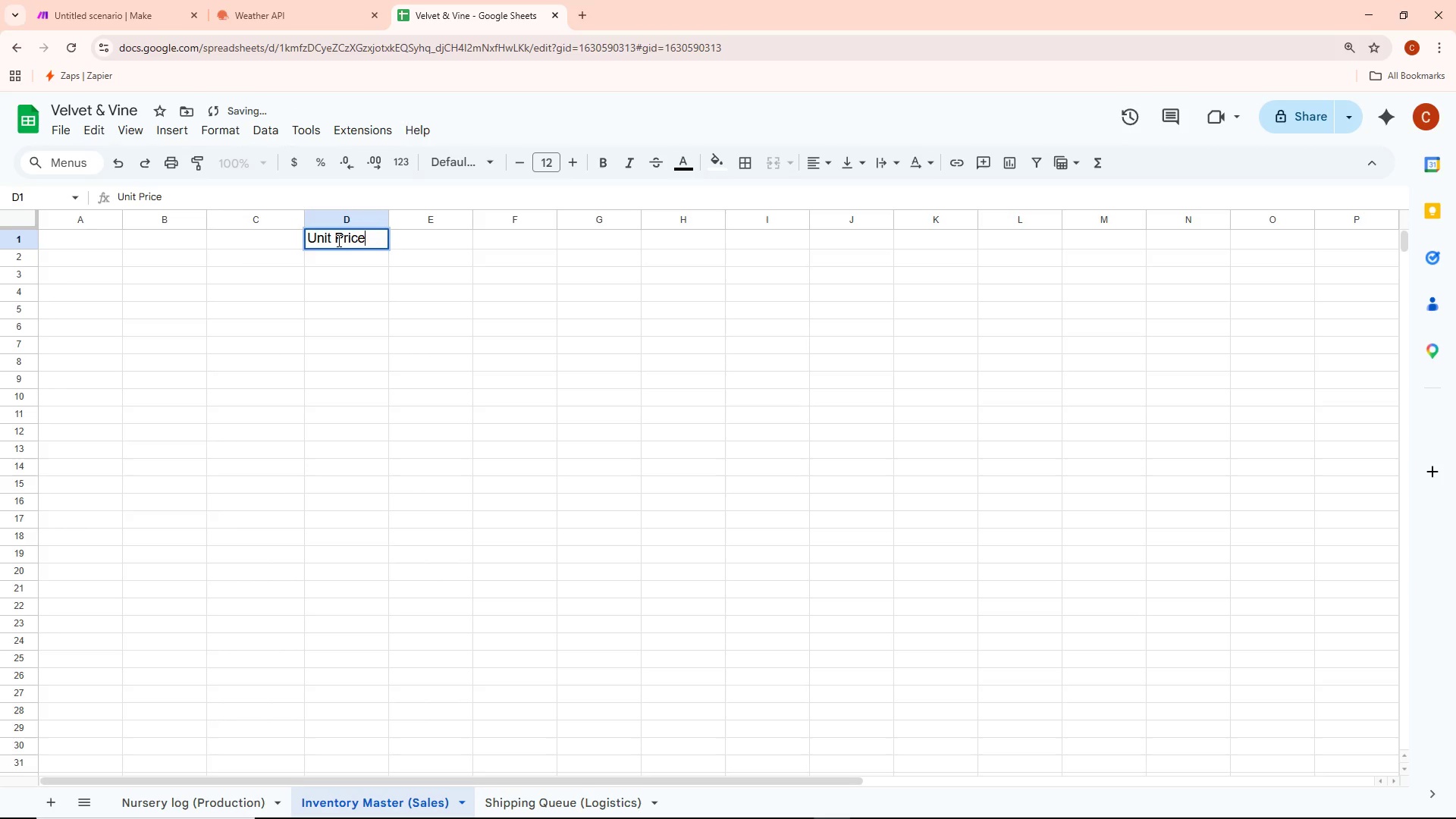 
key(Control+A)
 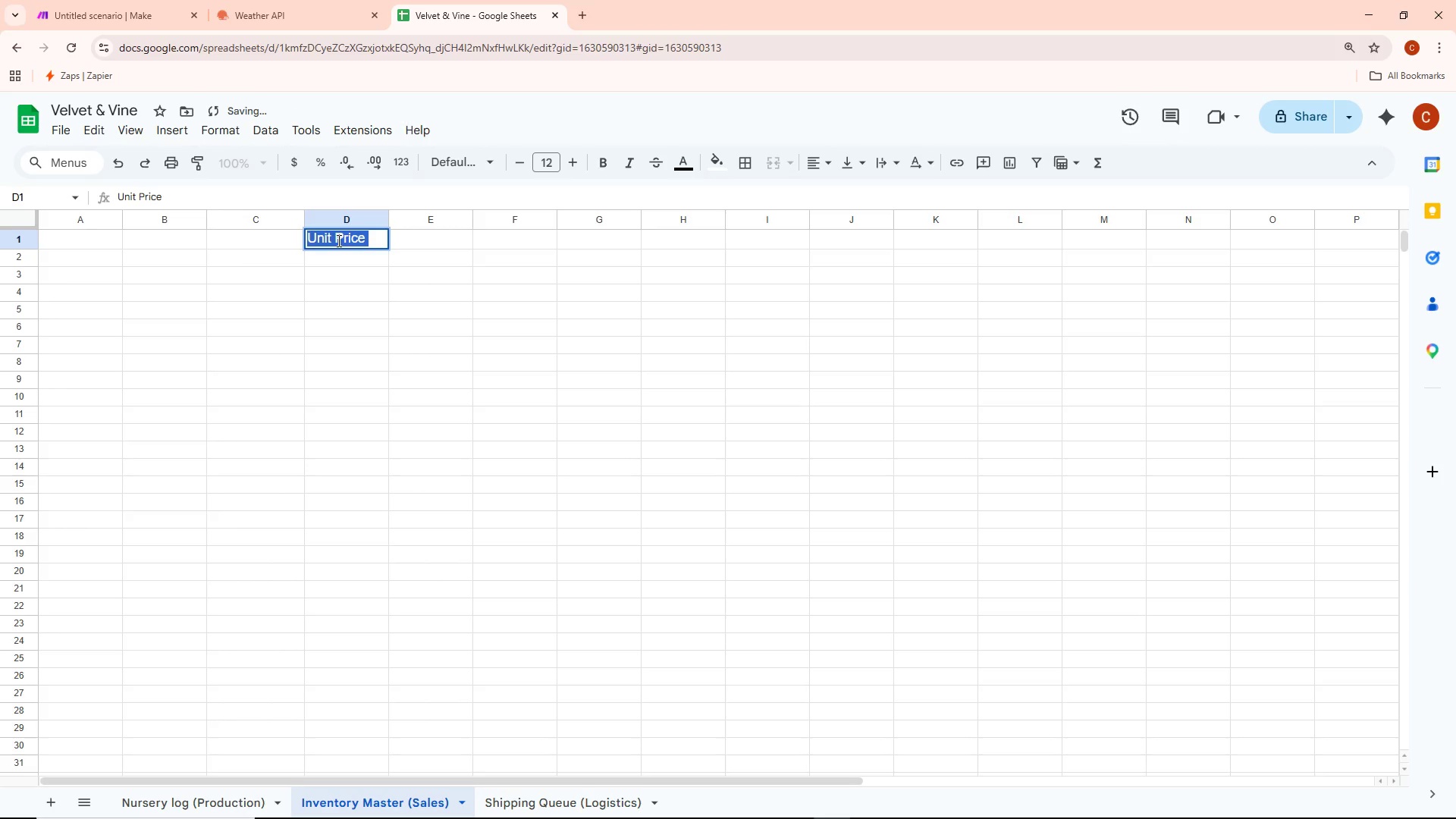 
key(Backspace)
 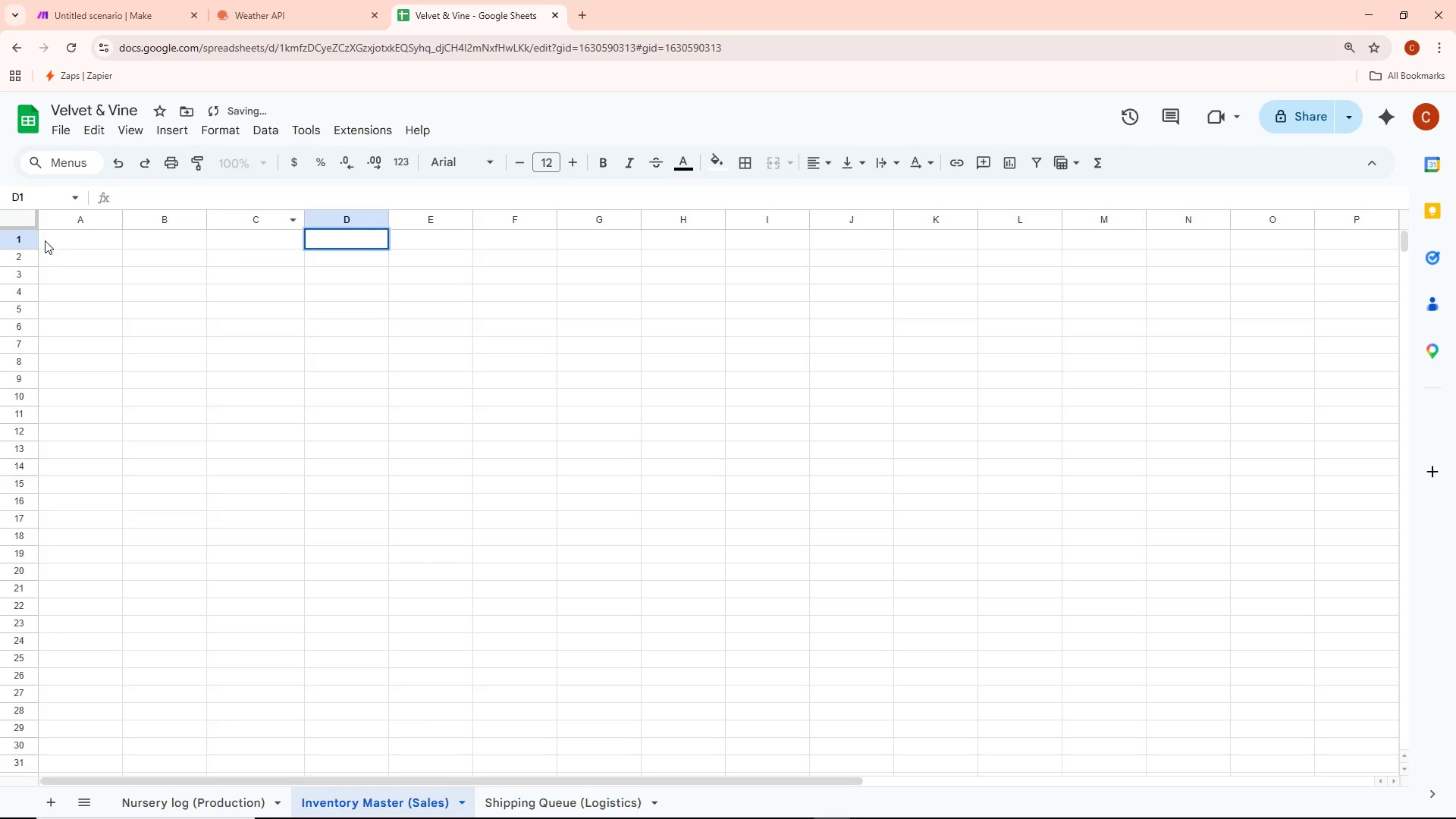 
double_click([67, 242])
 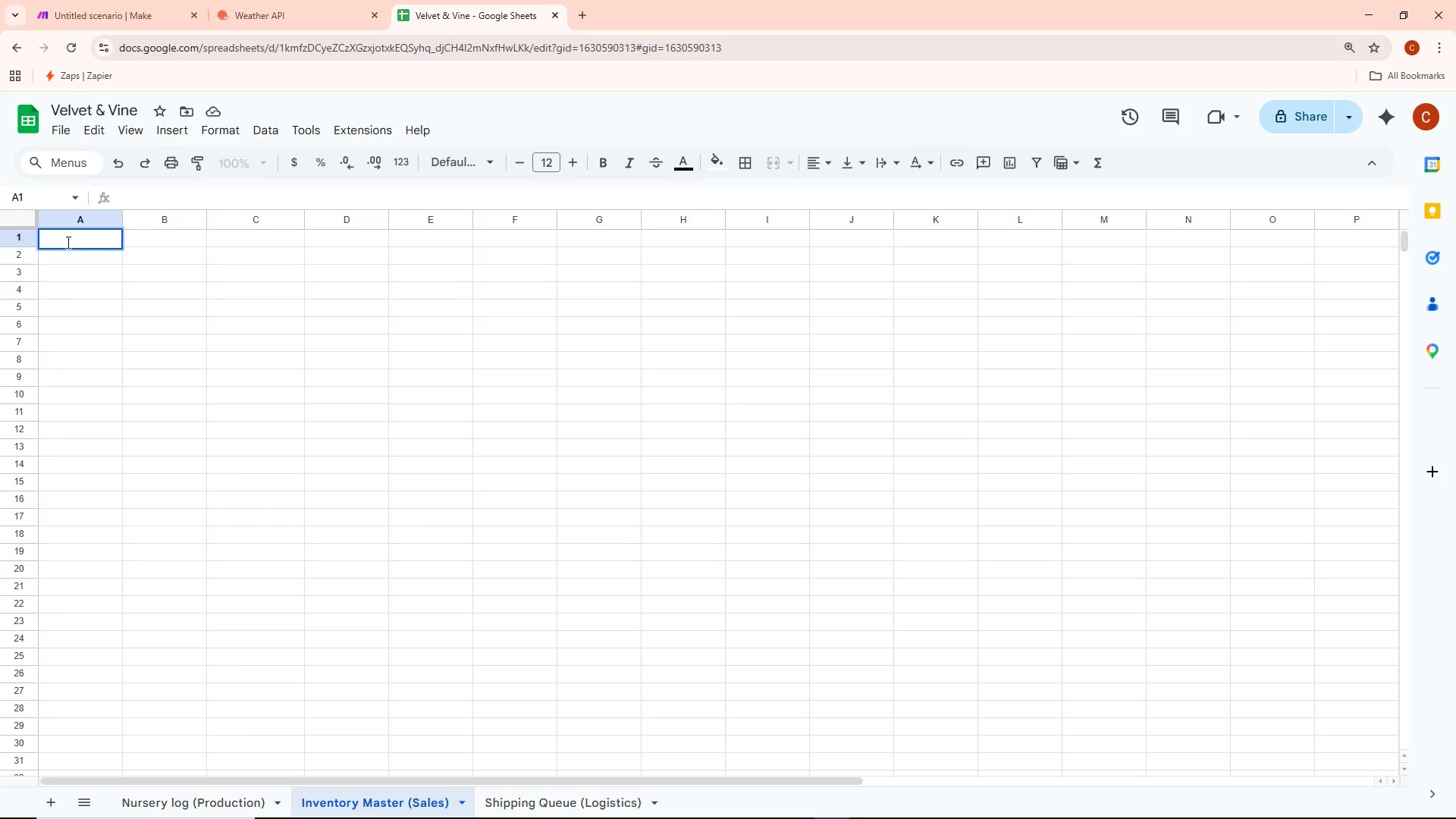 
wait(7.22)
 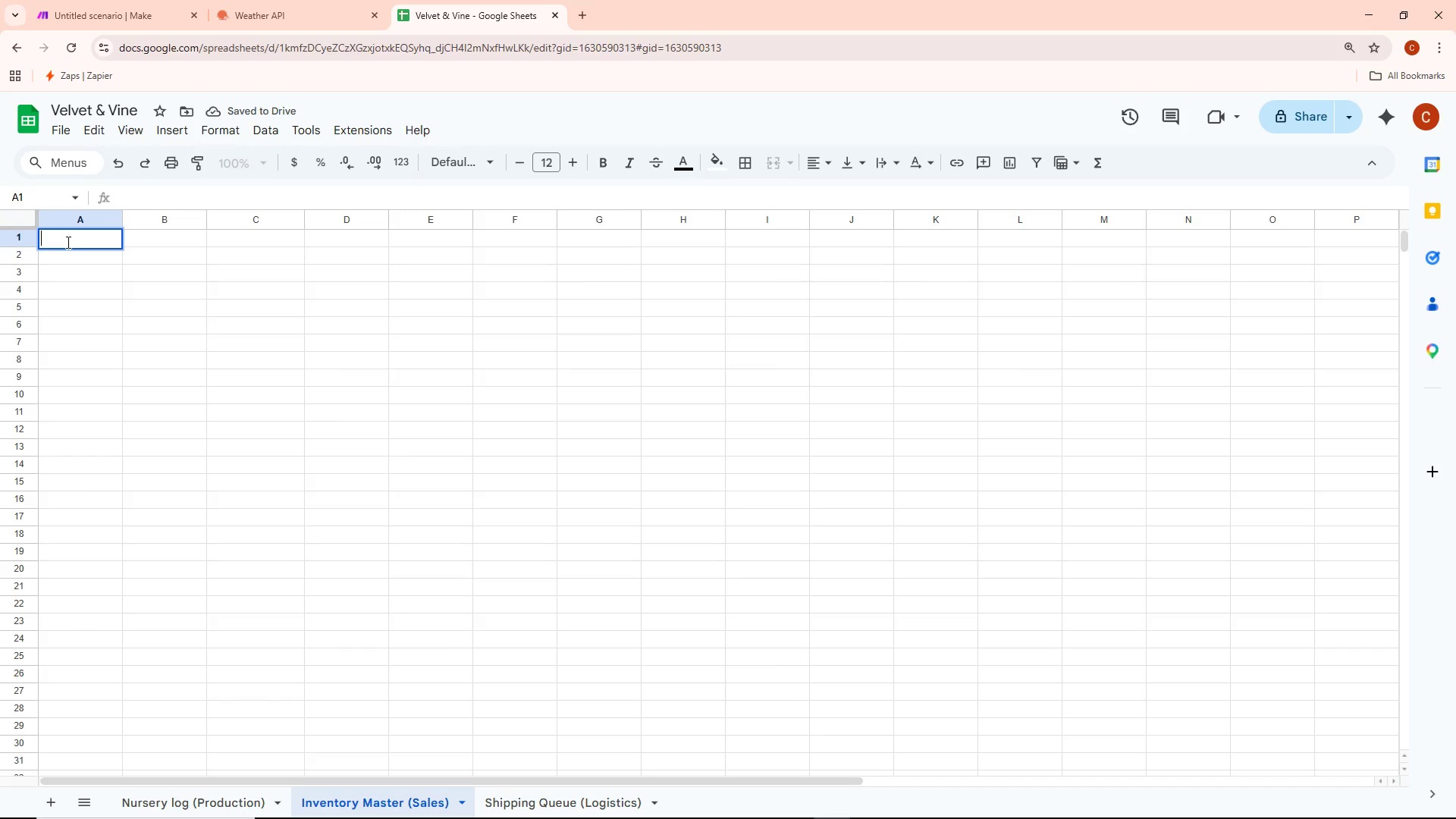 
type(Monte)
 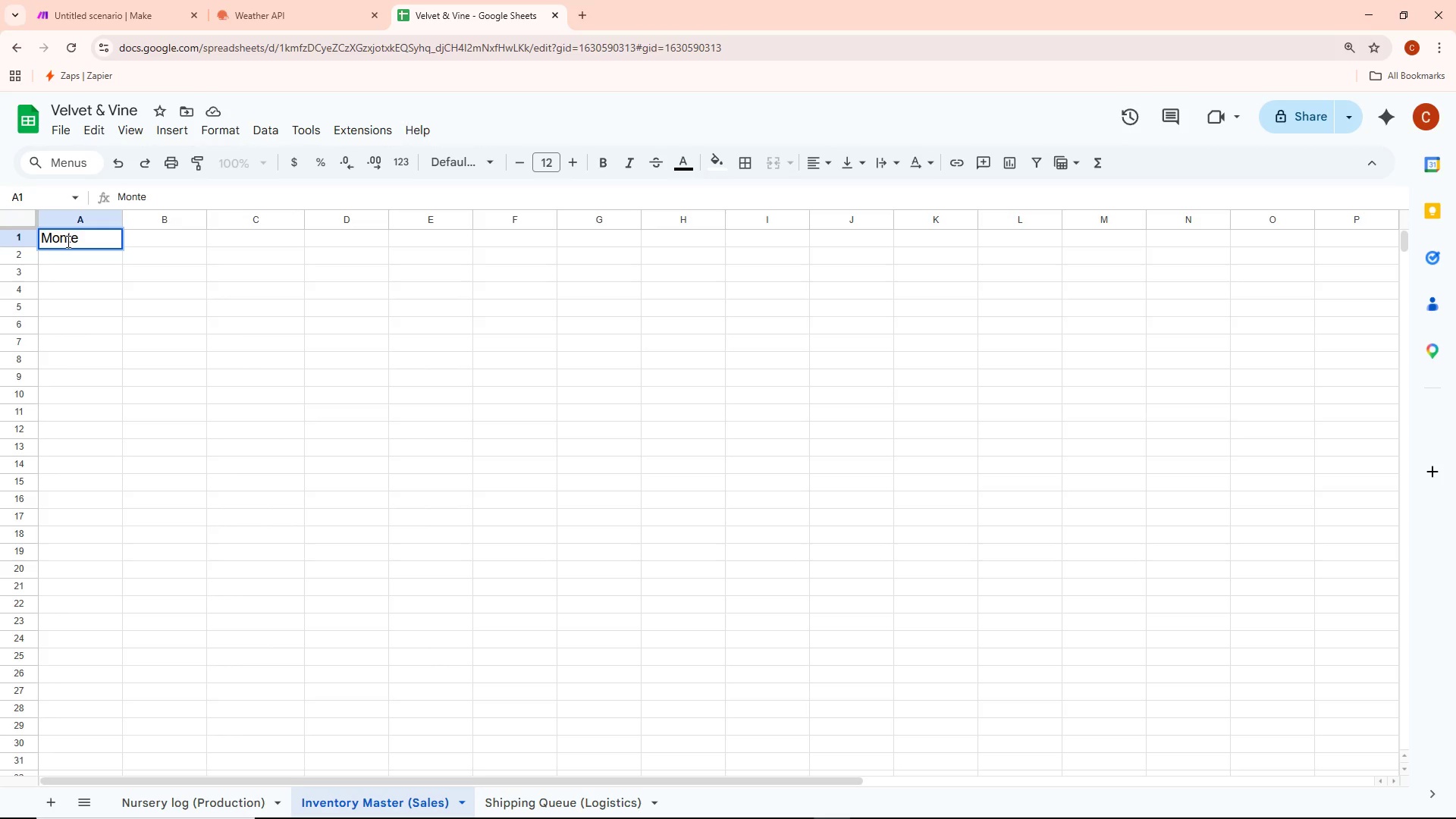 
key(Backspace)
key(Backspace)
type(ste)
 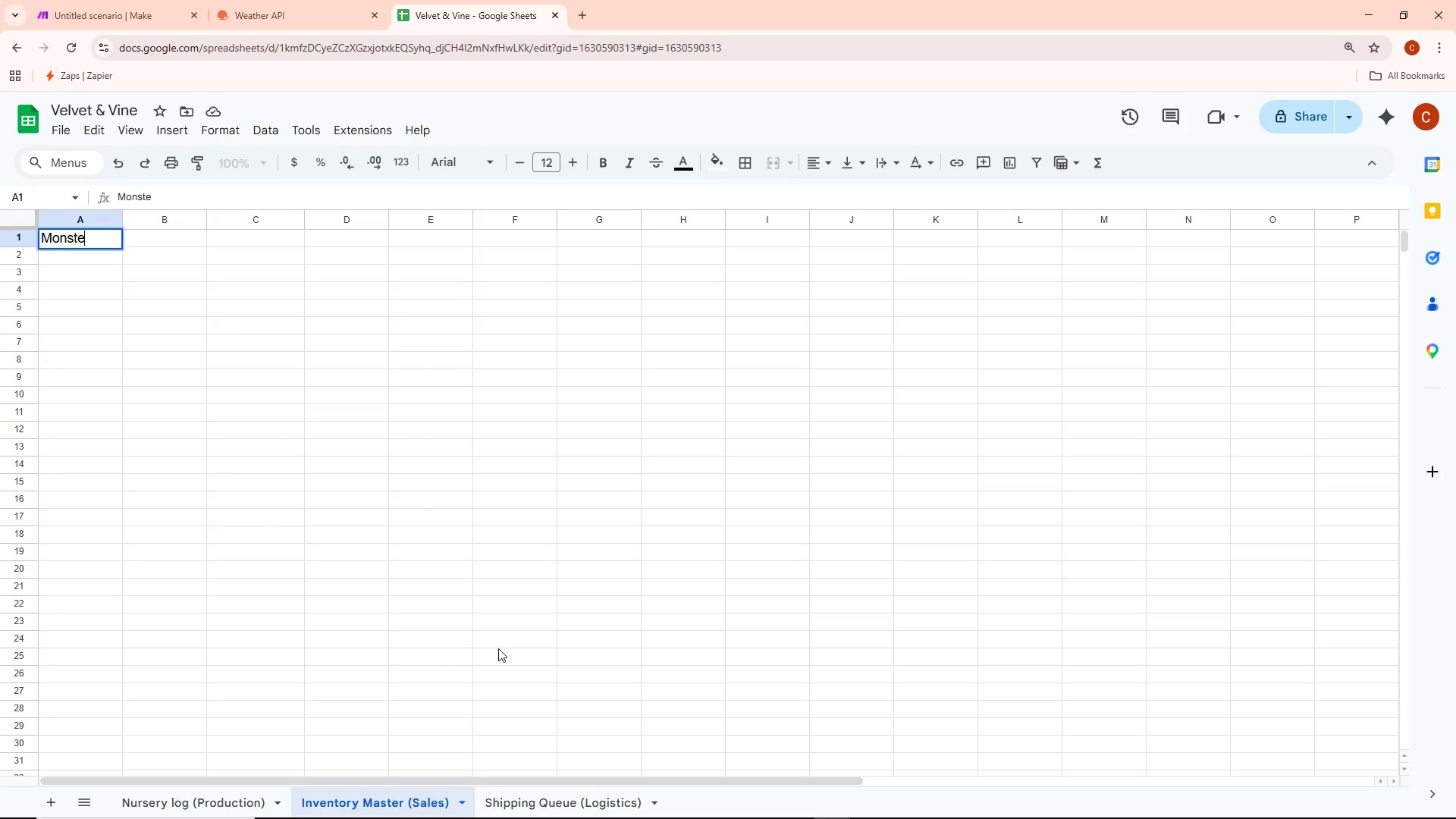 
wait(11.72)
 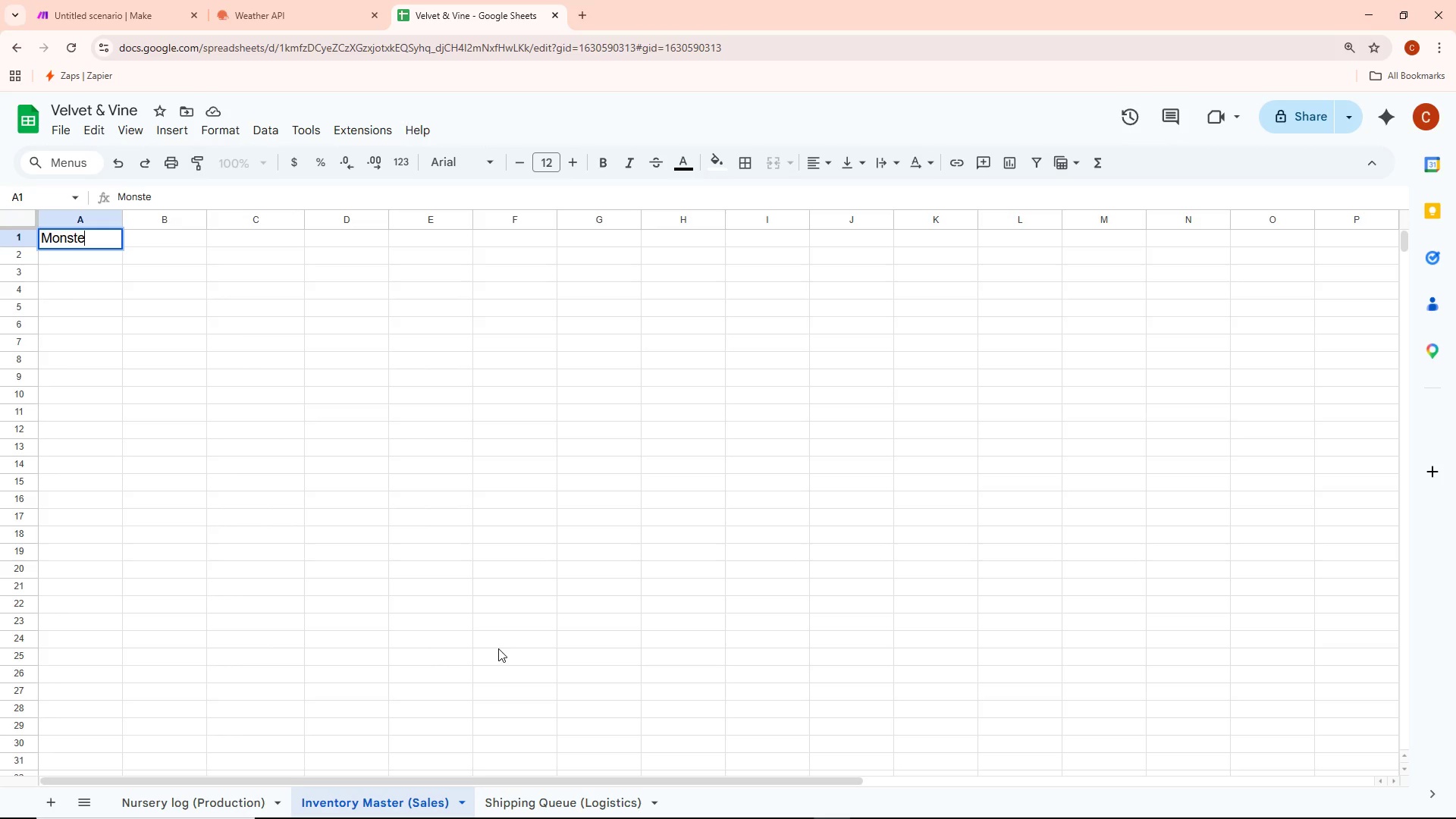 
type(e)
key(Backspace)
type(ra)
 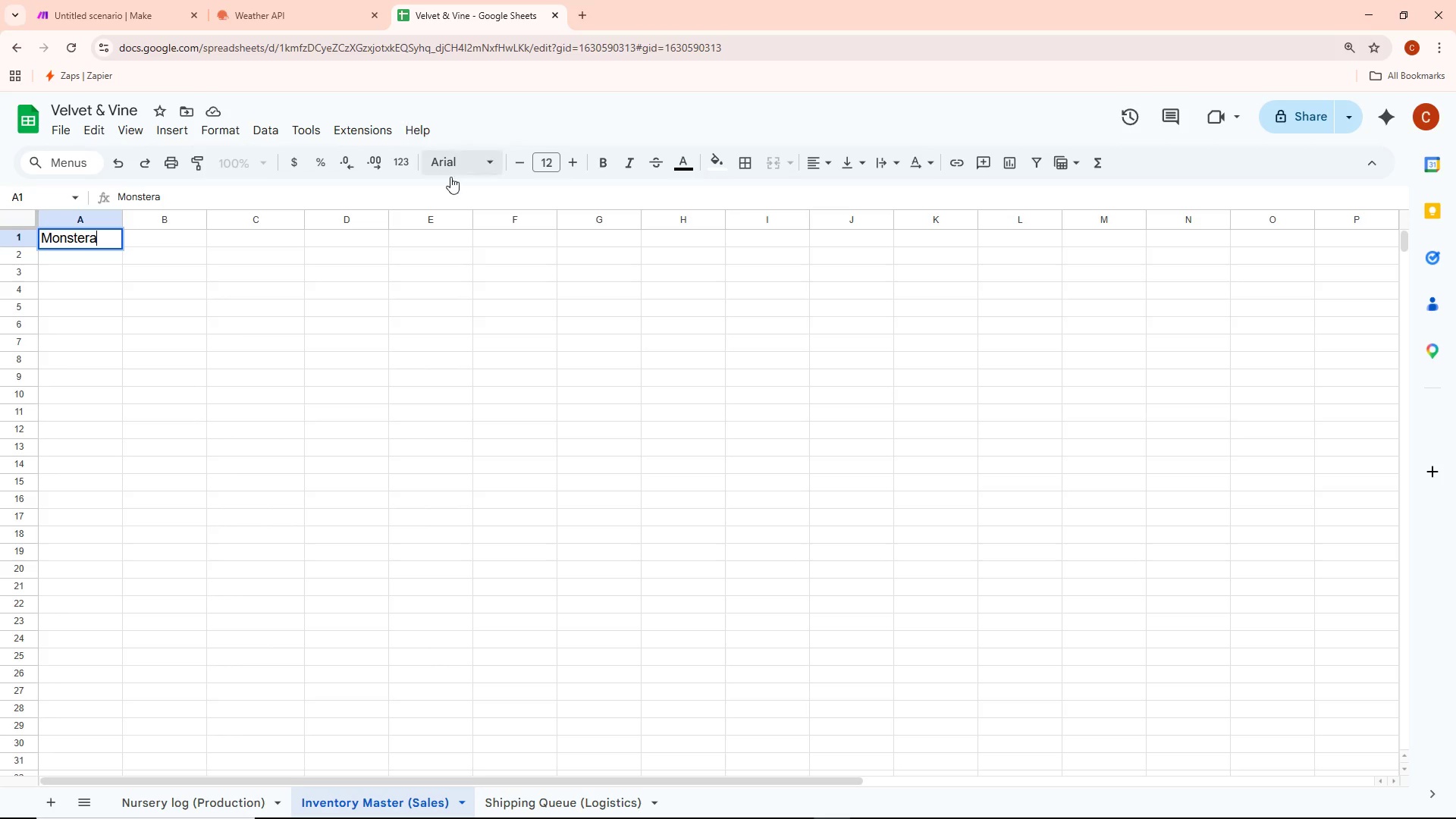 
left_click_drag(start_coordinate=[206, 280], to_coordinate=[202, 276])
 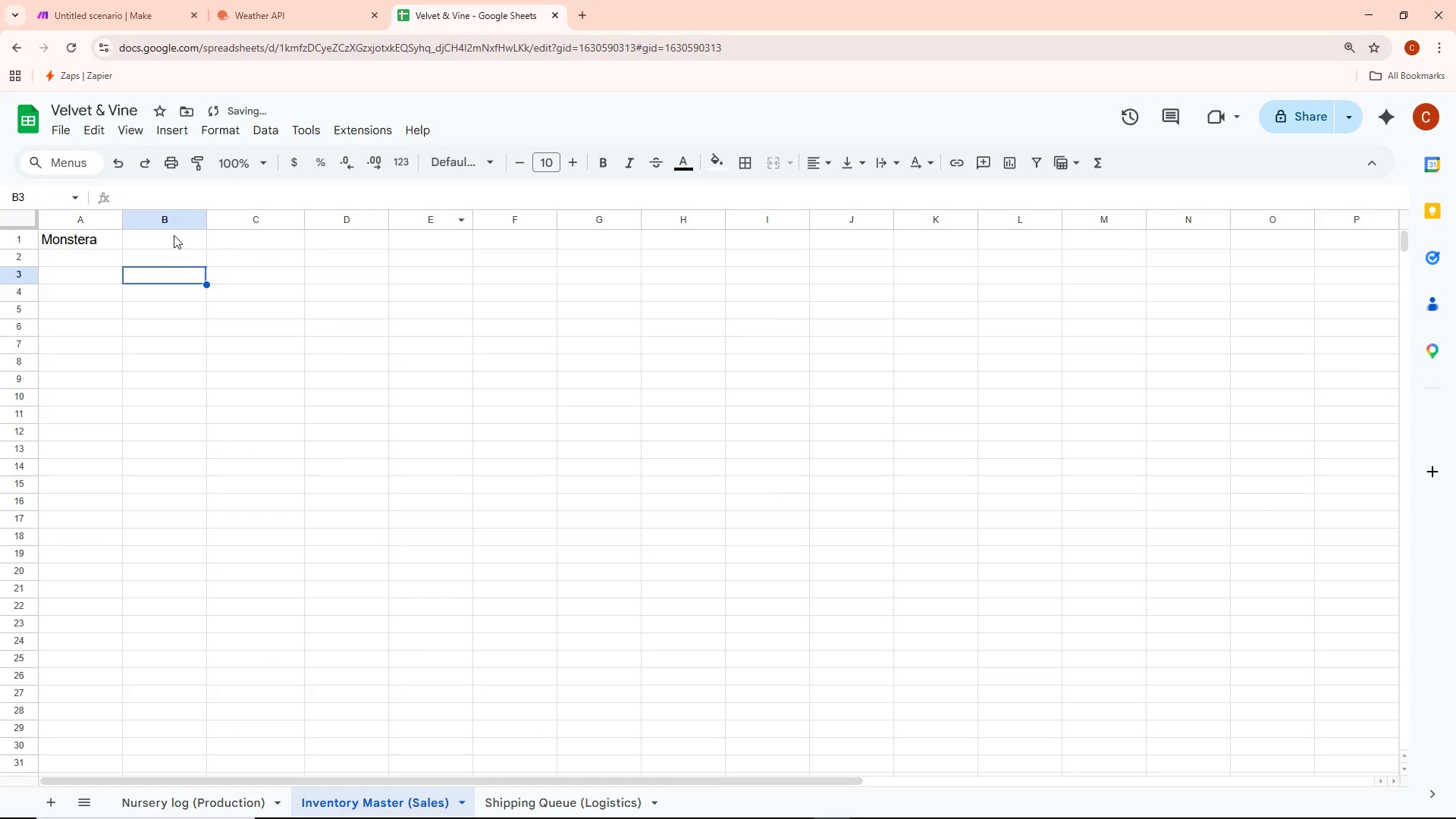 
double_click([174, 233])
 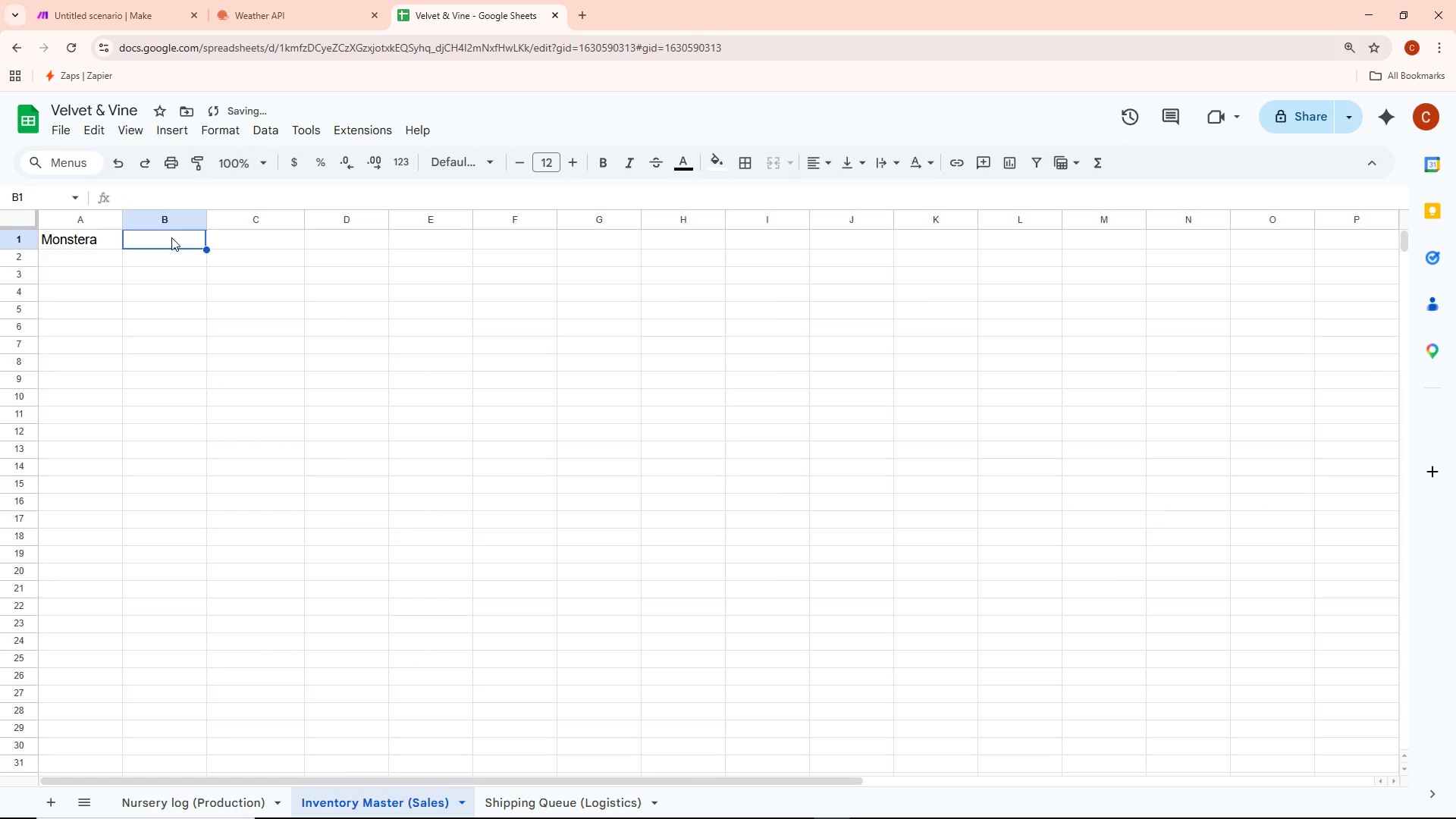 
triple_click([171, 237])
 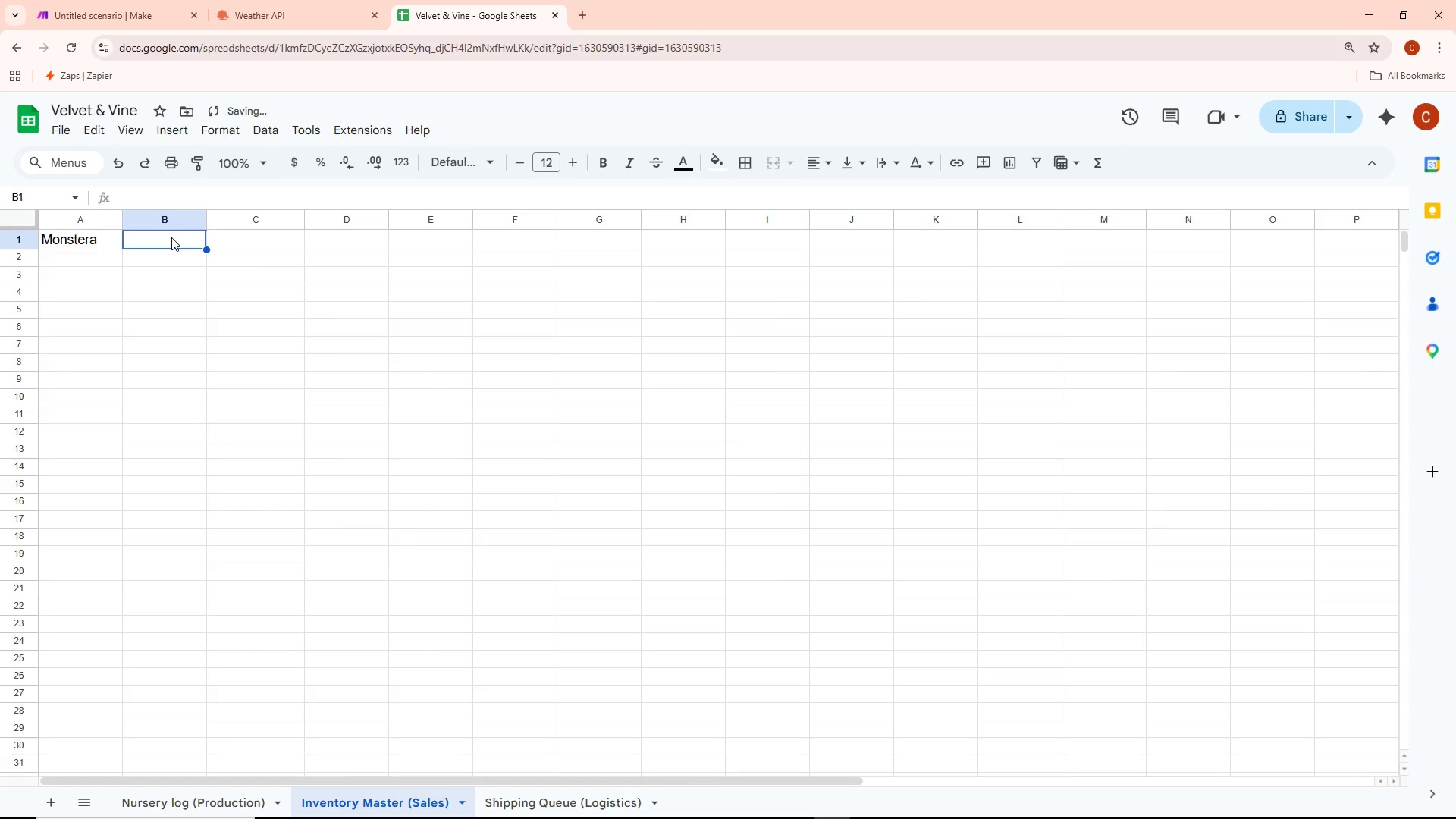 
triple_click([171, 237])
 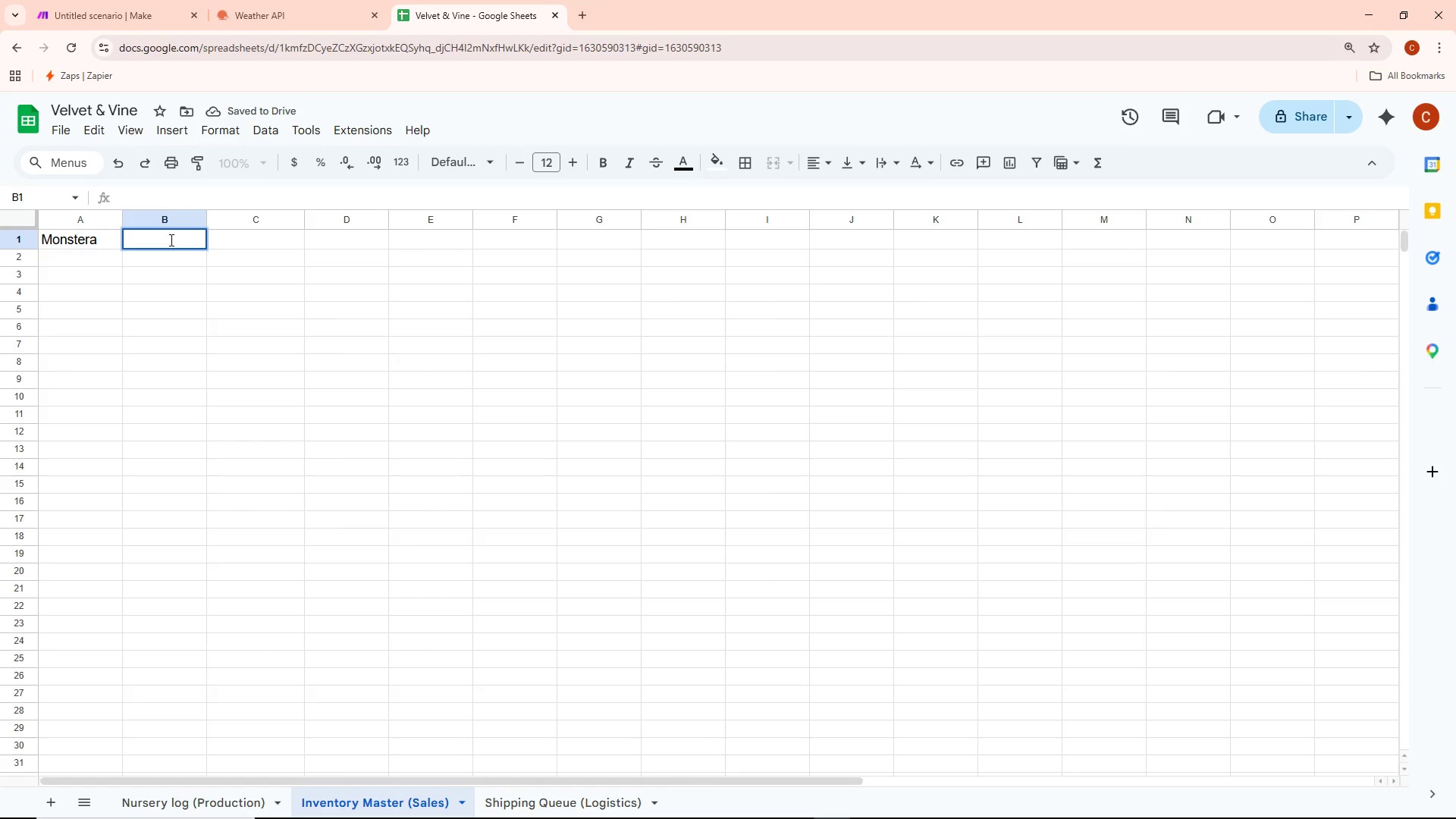 
double_click([108, 240])
 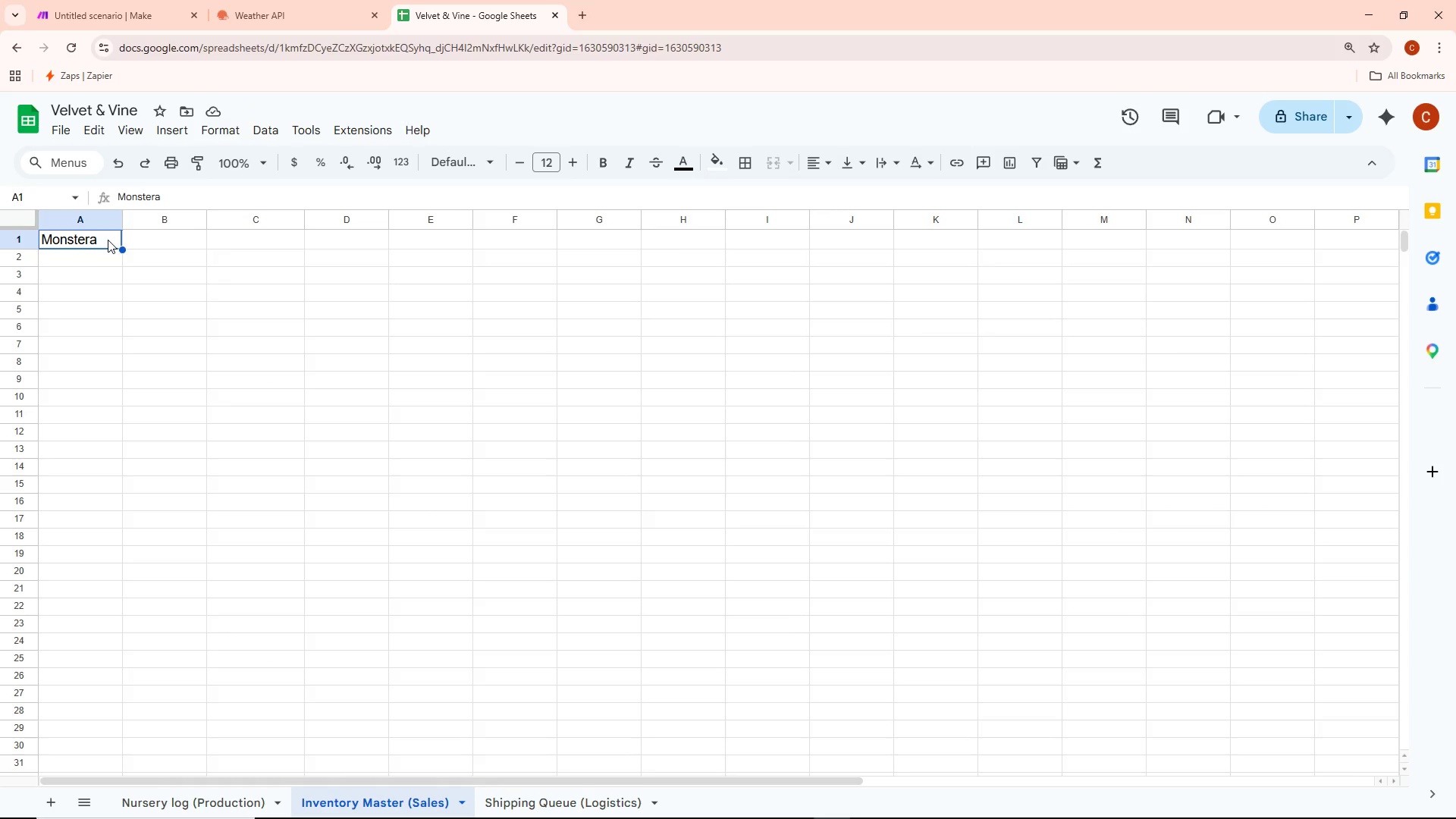 
double_click([109, 240])
 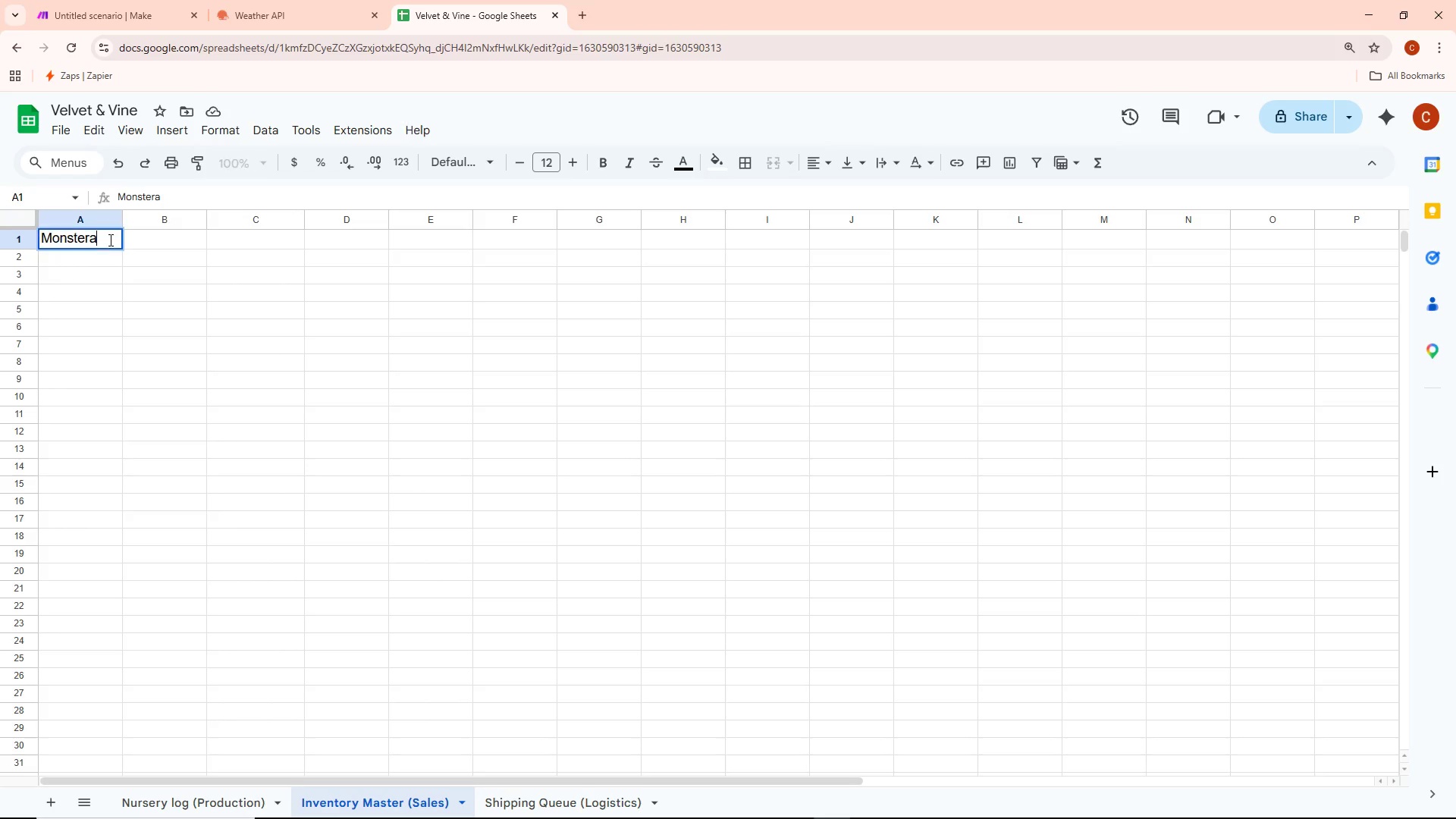 
triple_click([109, 240])
 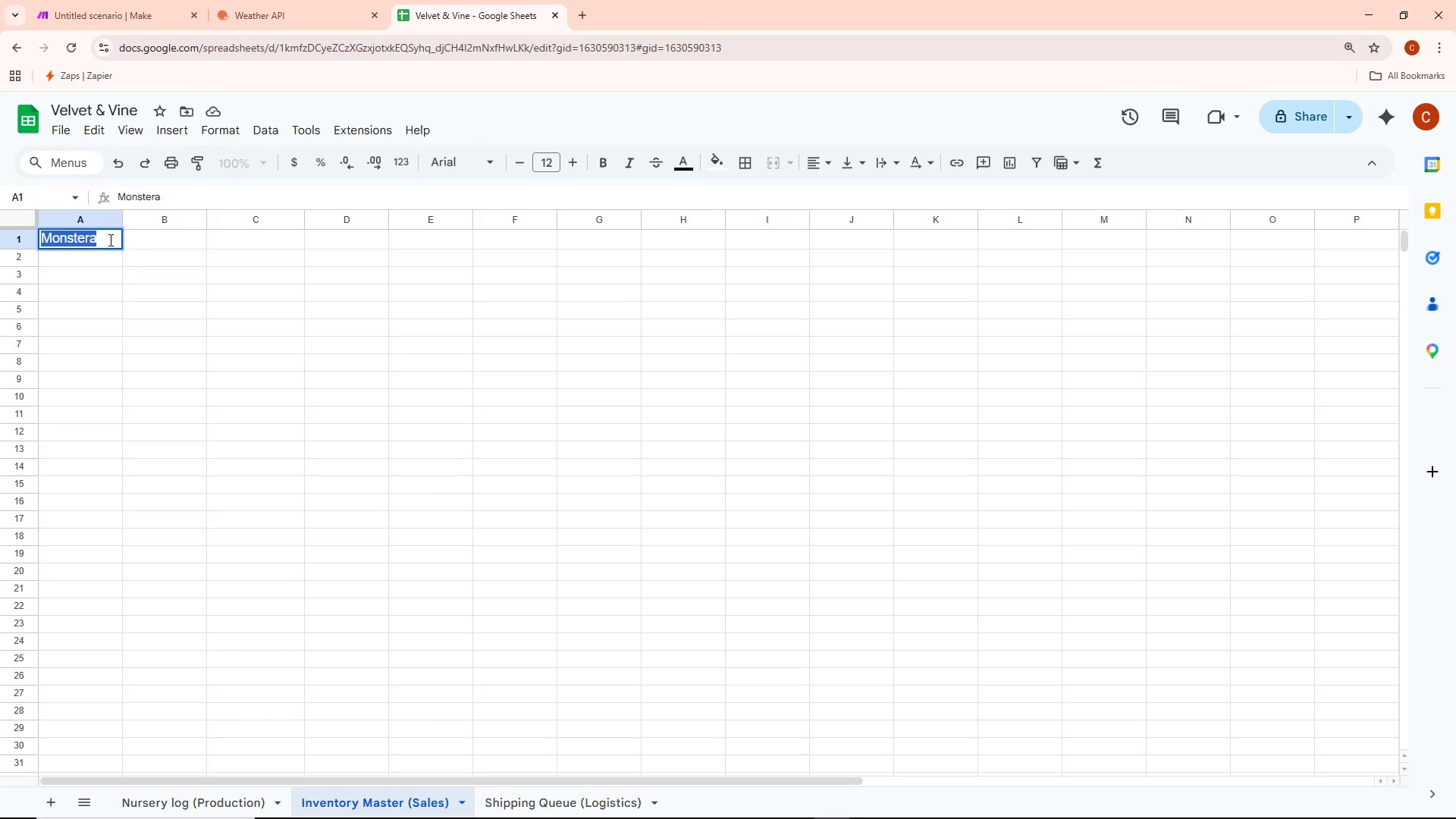 
key(Backspace)
 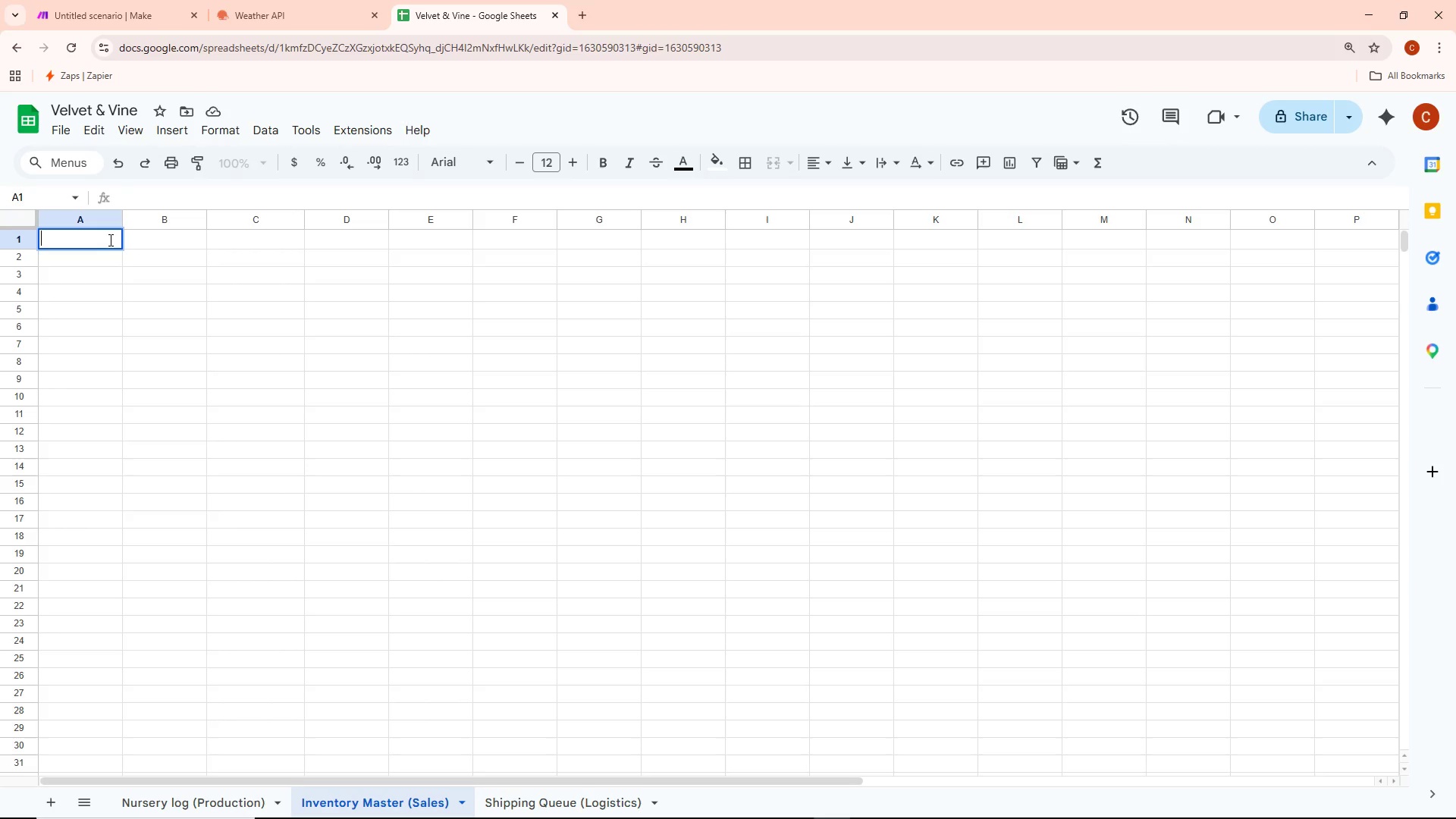 
type(Species Name)
 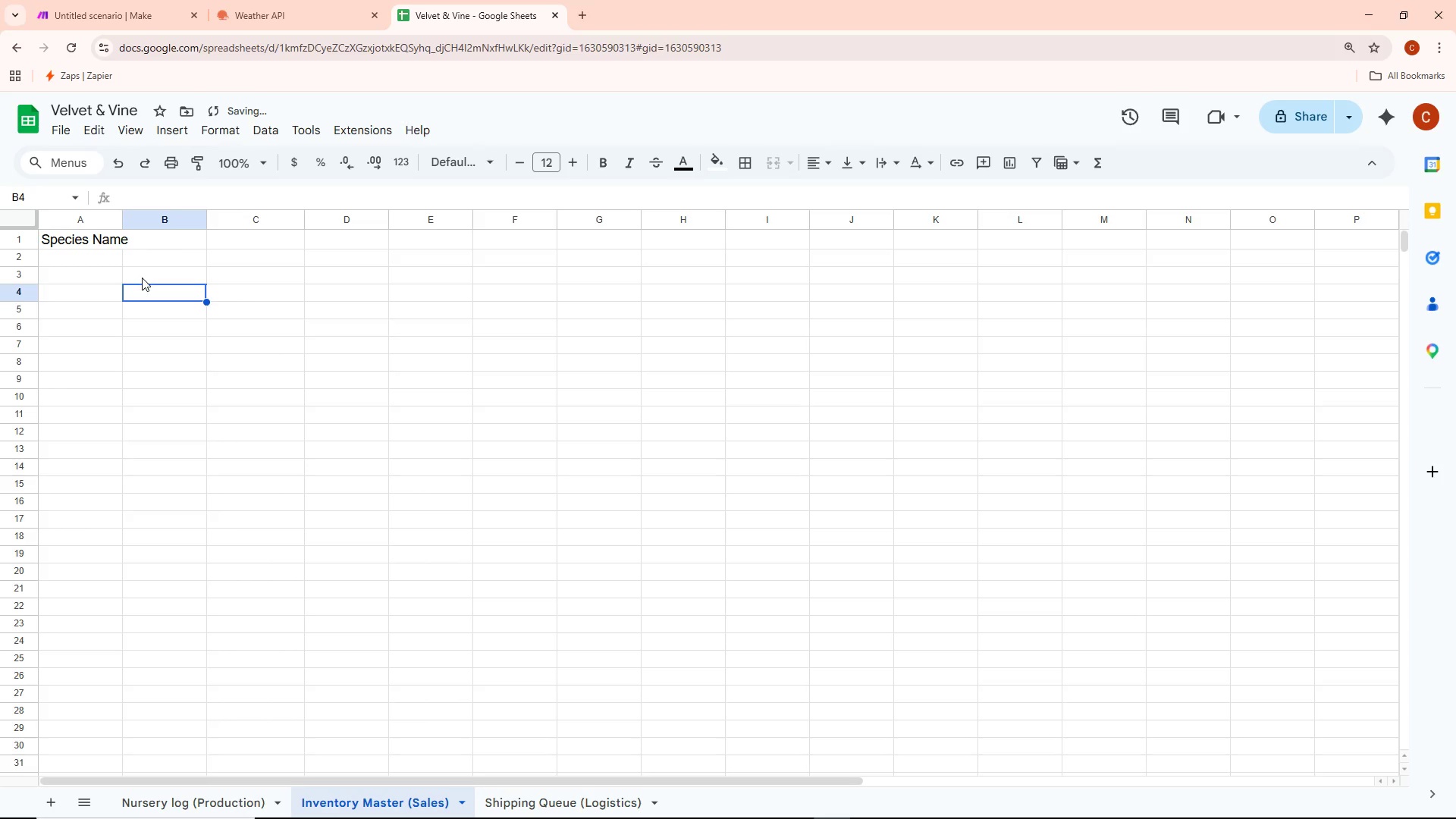 
double_click([174, 237])
 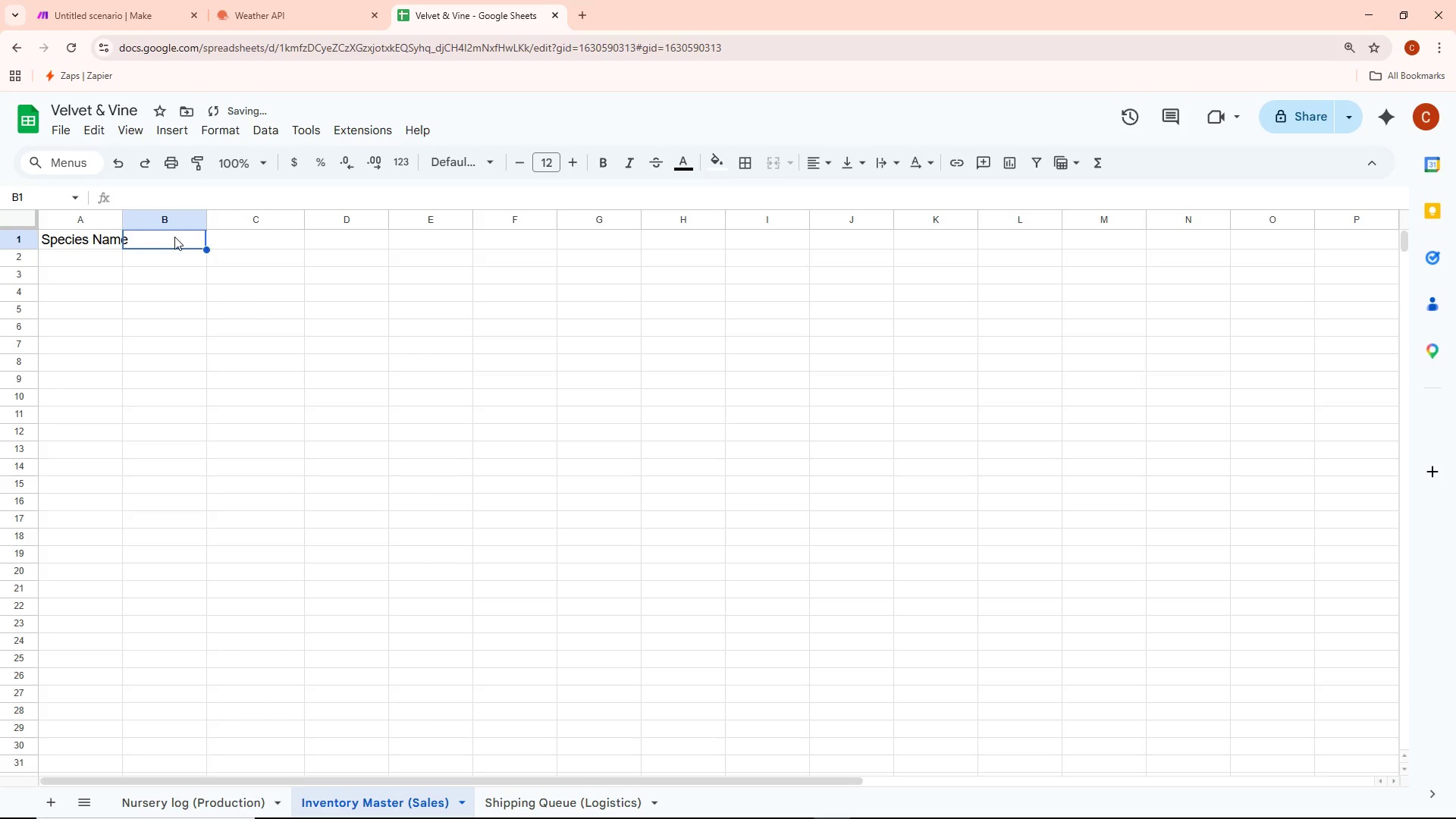 
triple_click([174, 237])
 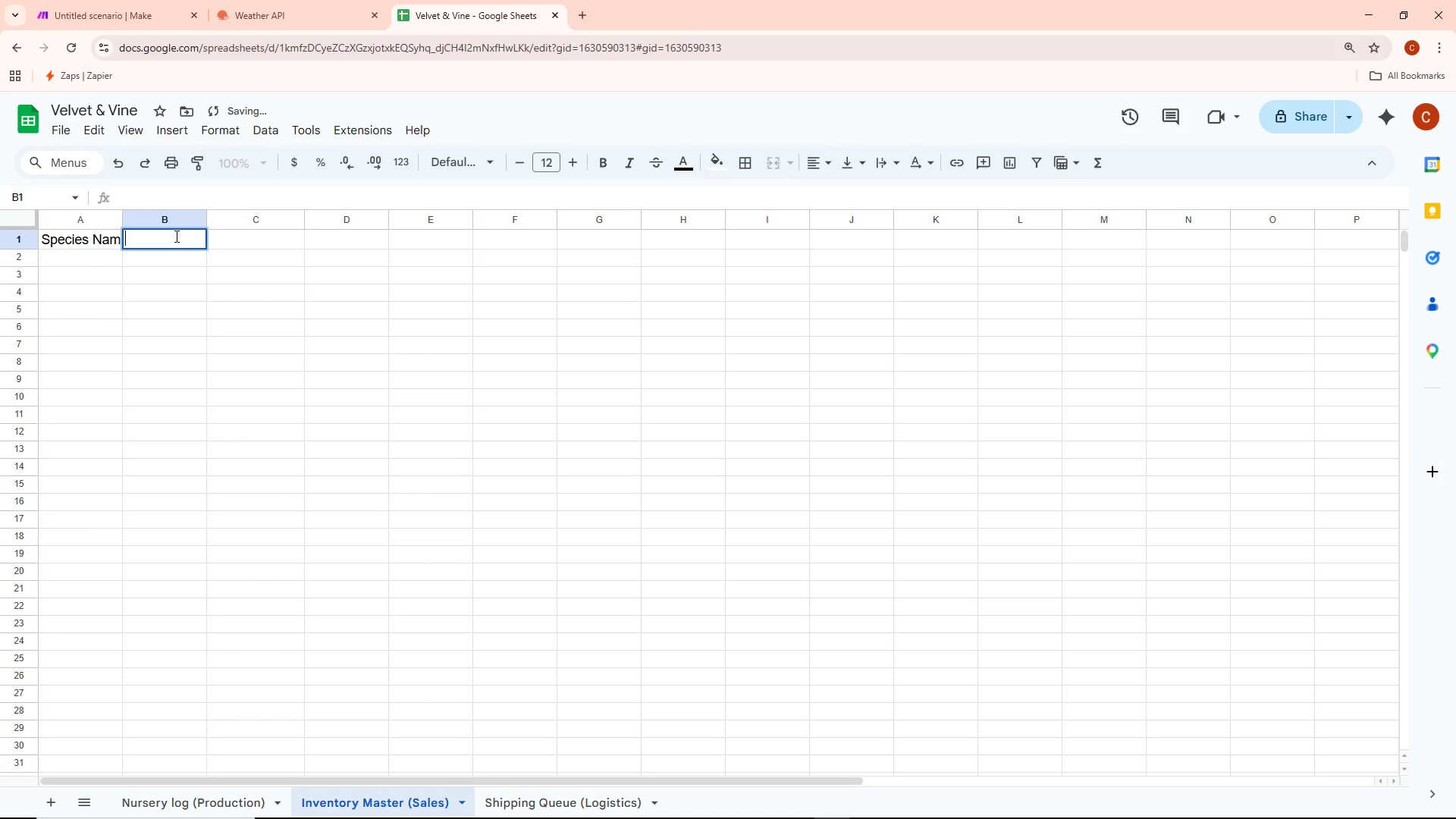 
type(Available stock)
 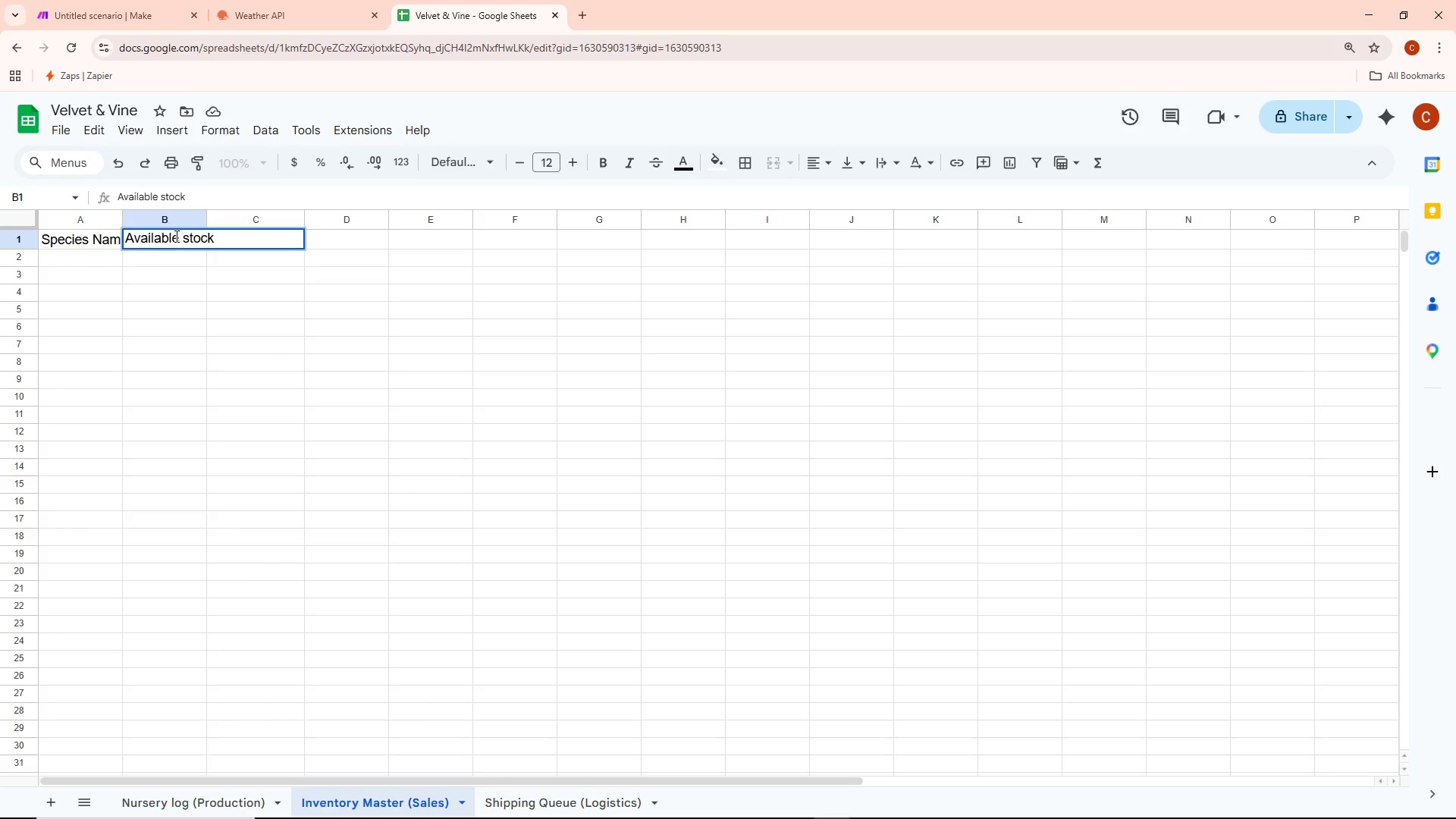 
left_click([134, 305])
 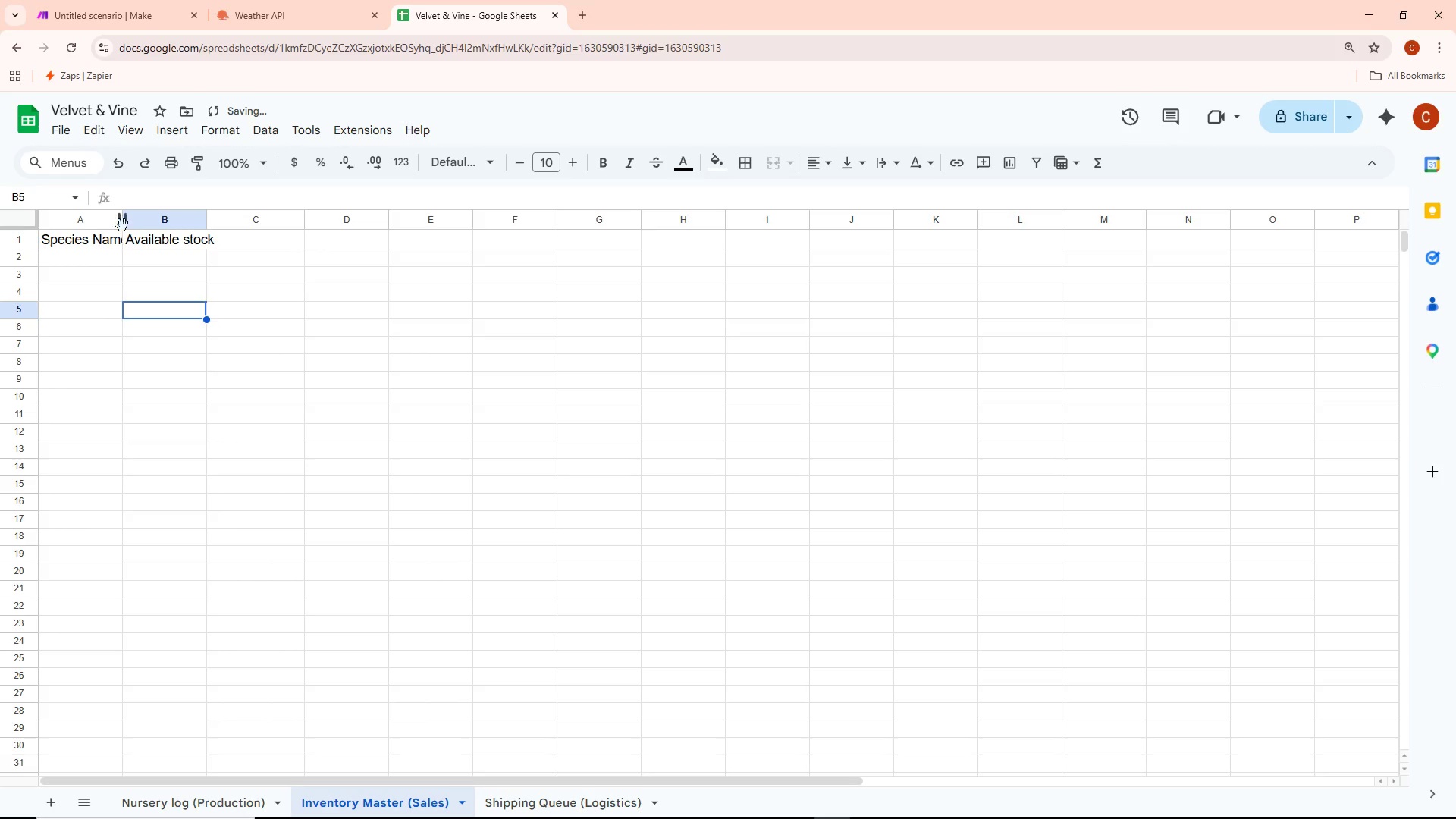 
double_click([122, 216])
 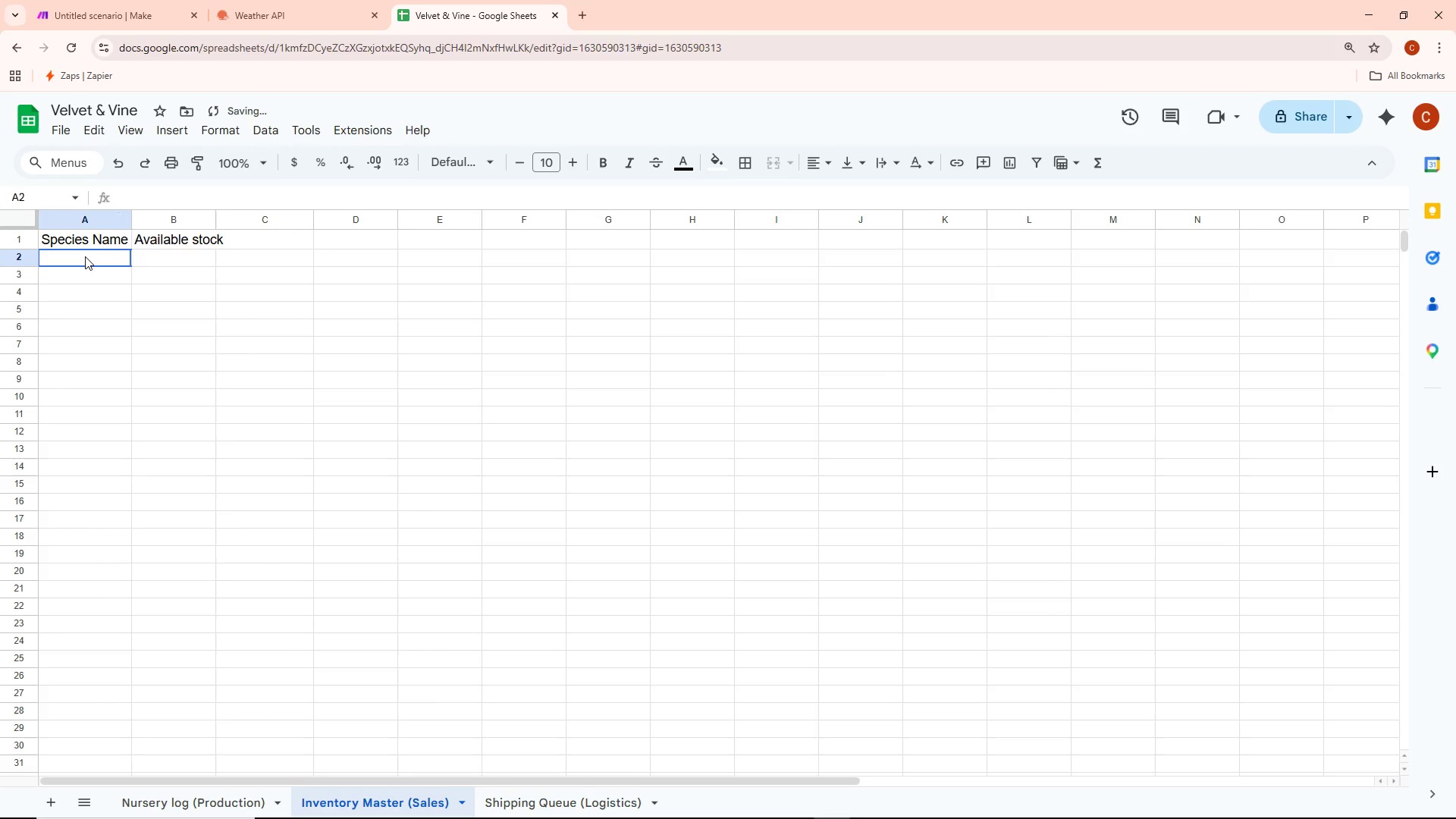 
double_click([85, 256])
 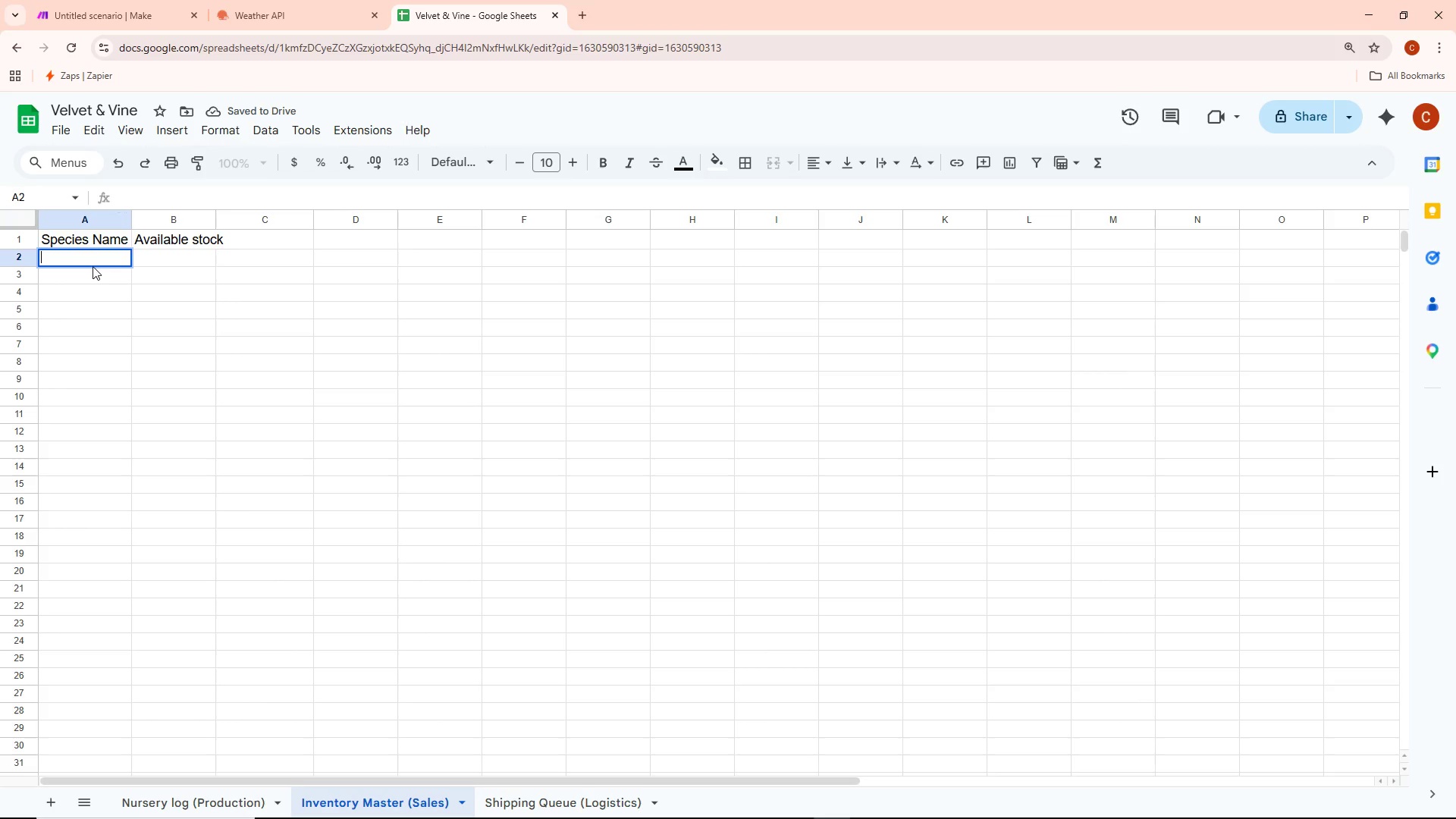 
type(Monstera Albo)
 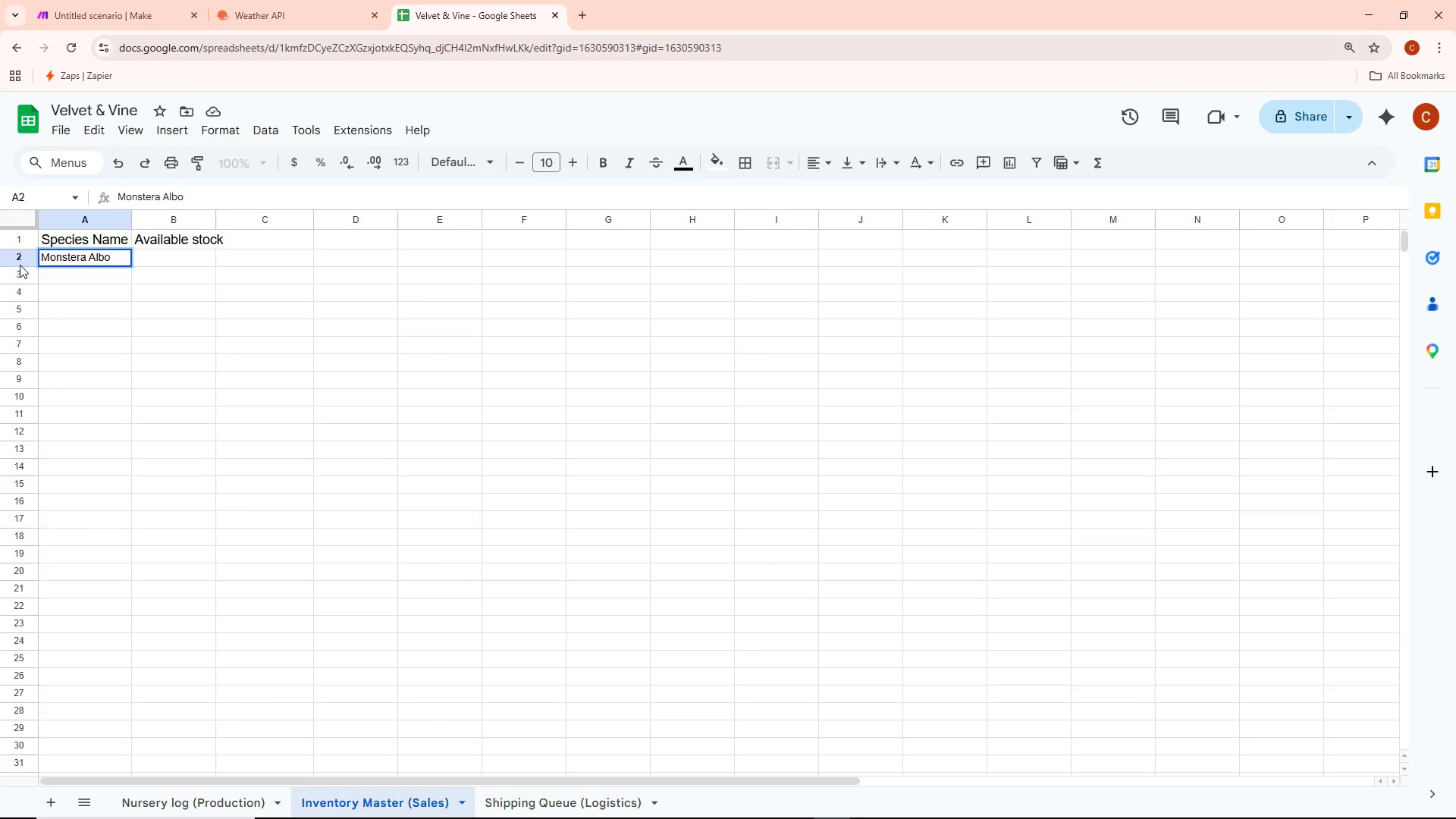 
left_click([11, 277])
 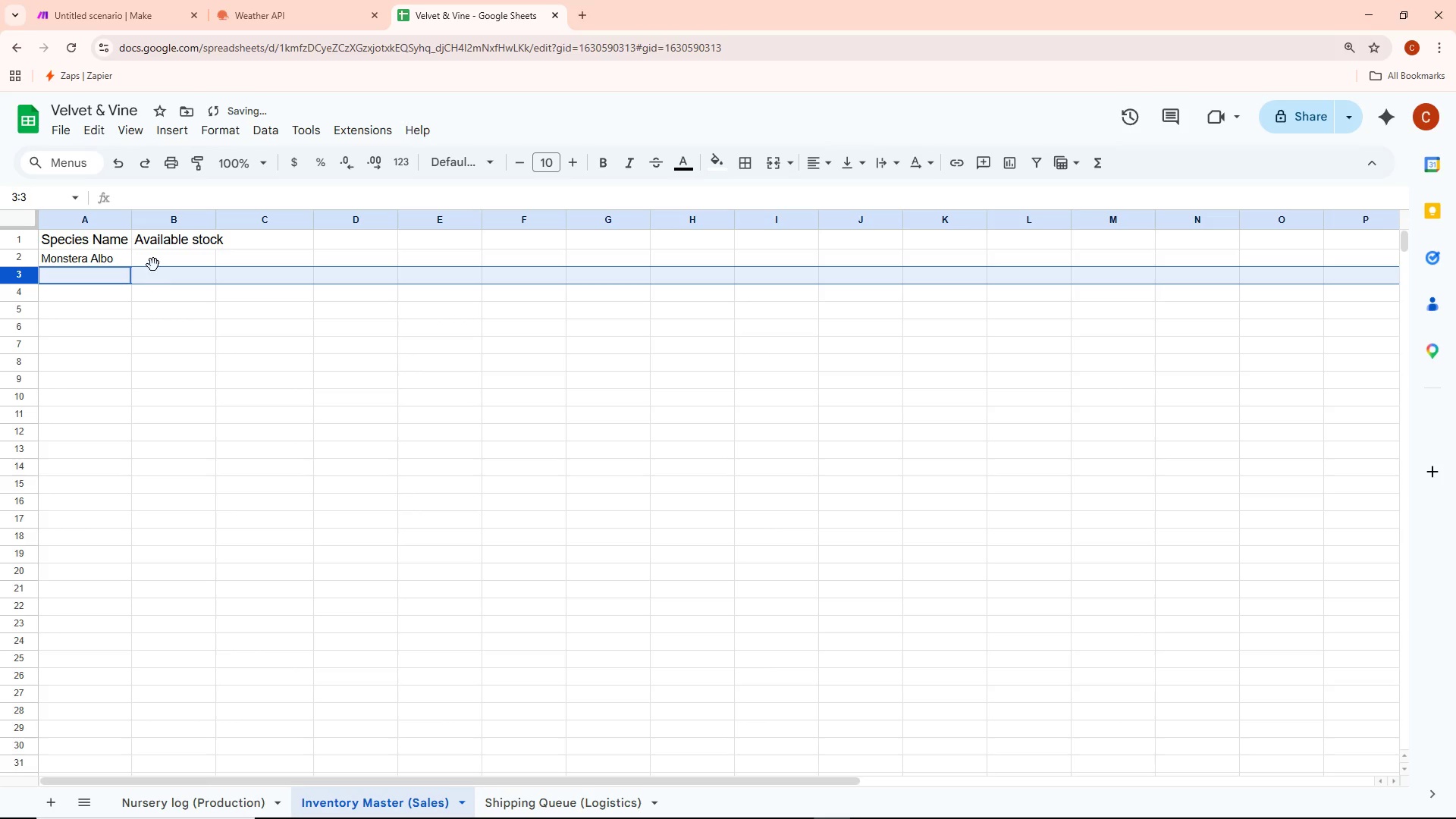 
double_click([156, 256])
 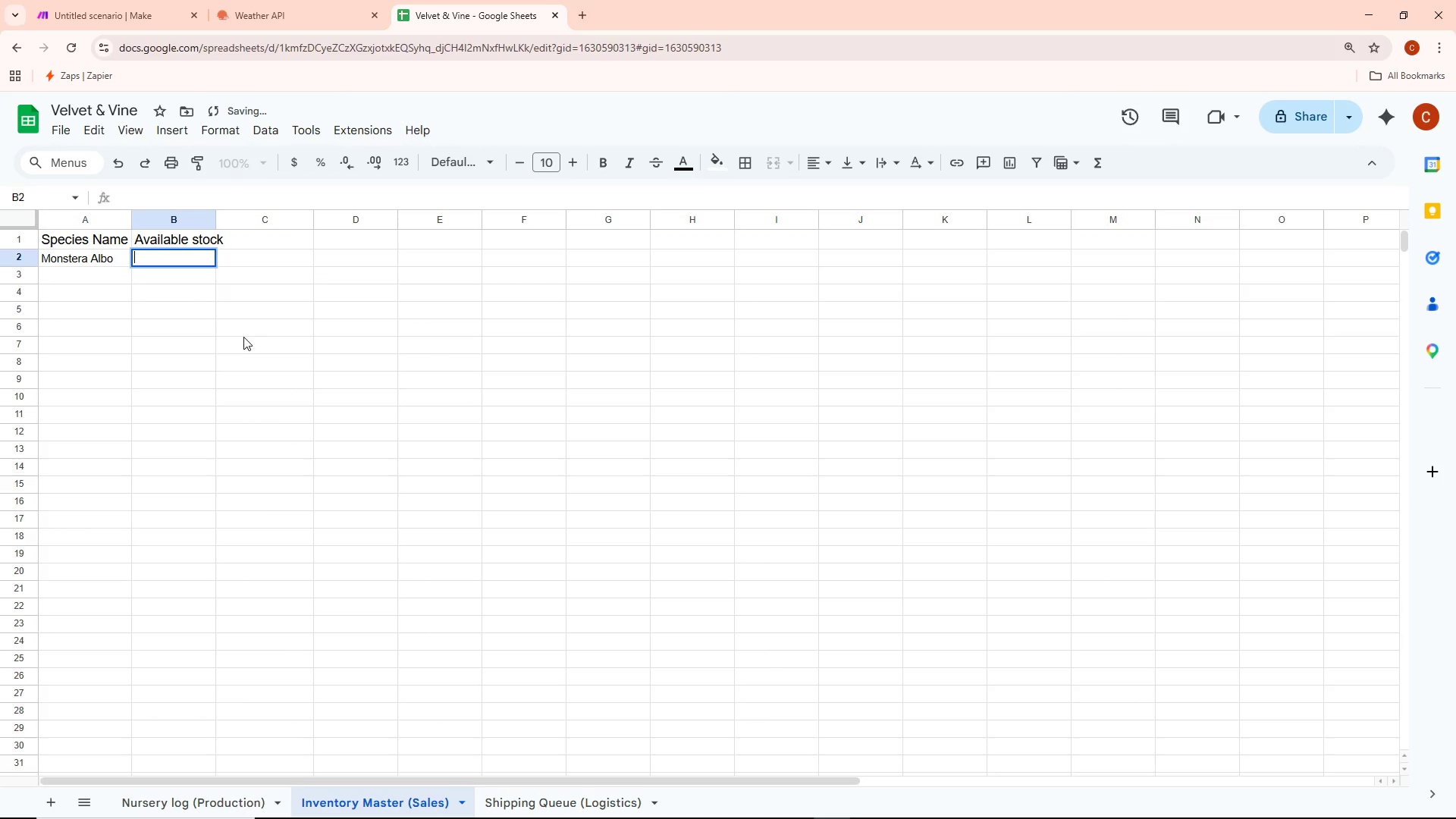 
key(5)
 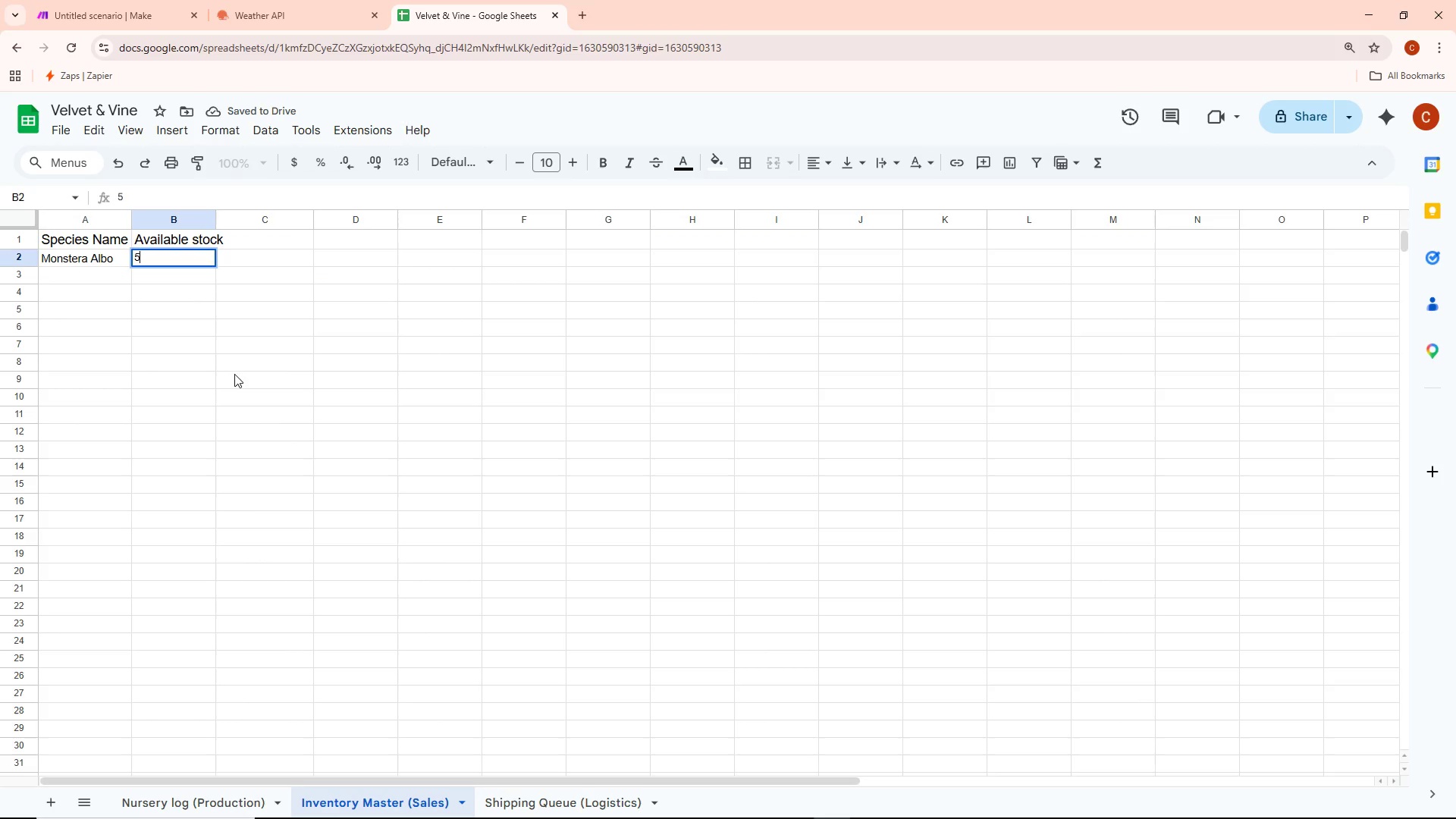 
left_click([234, 374])
 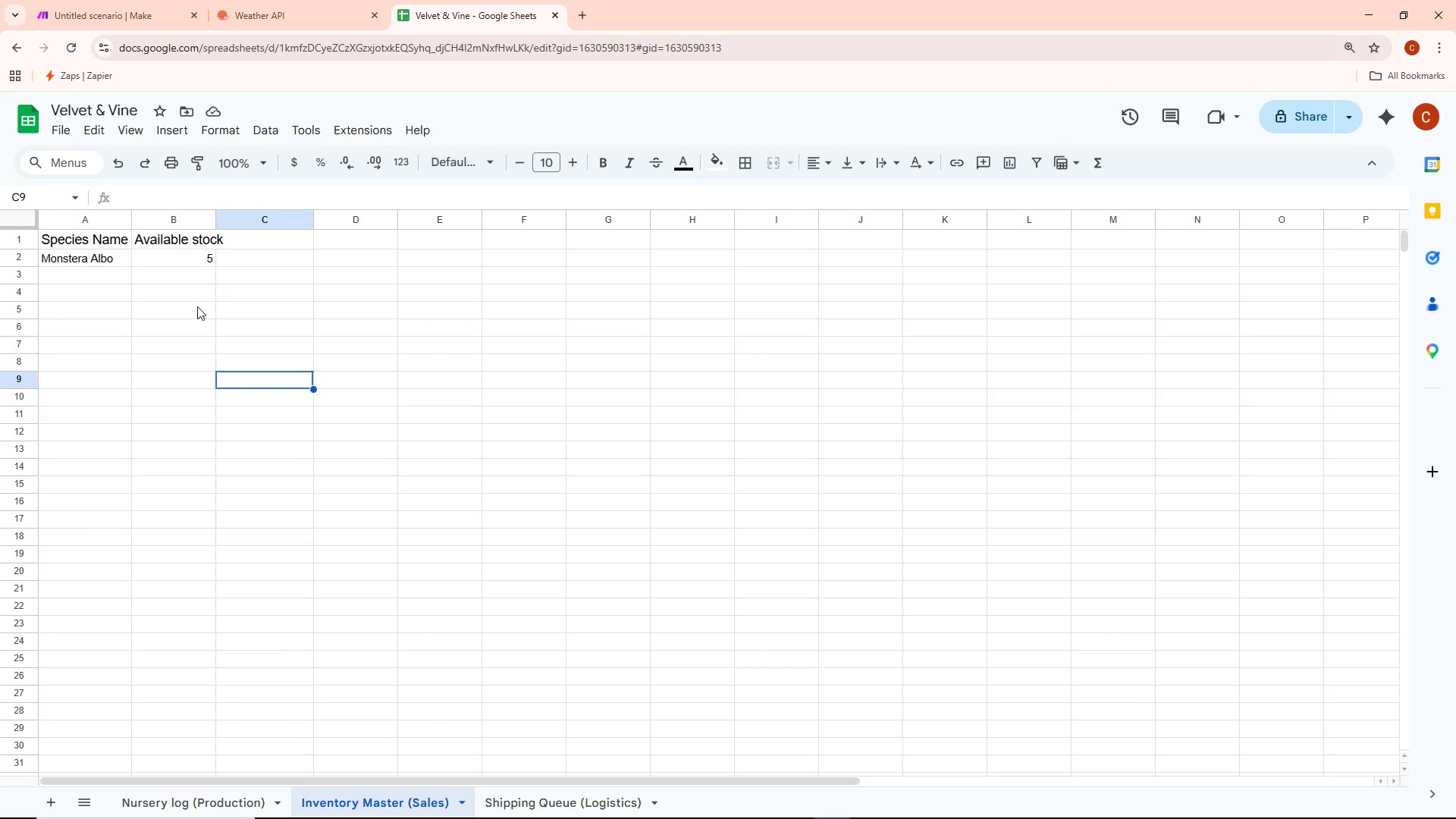 
wait(10.31)
 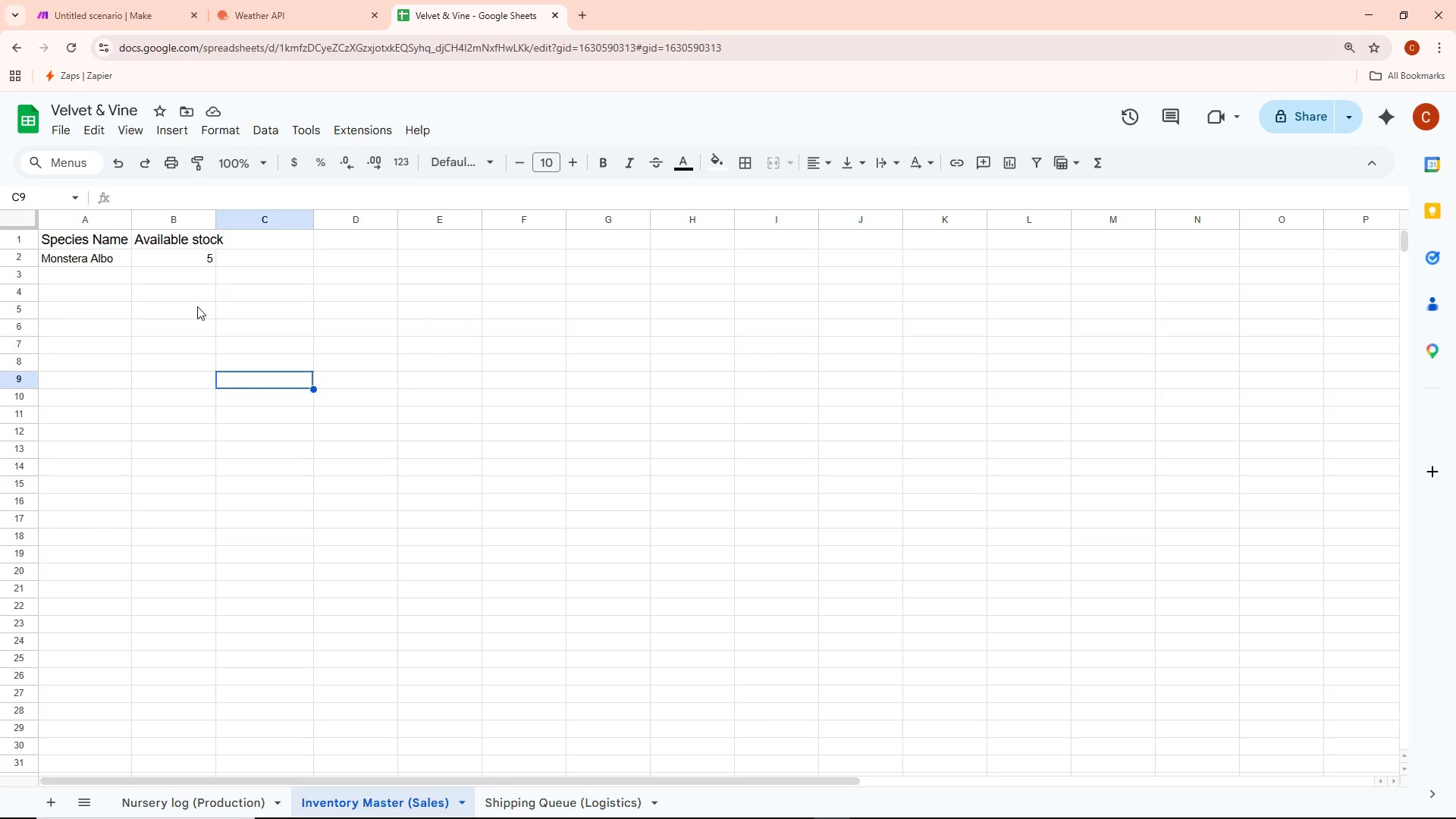 
left_click([113, 0])
 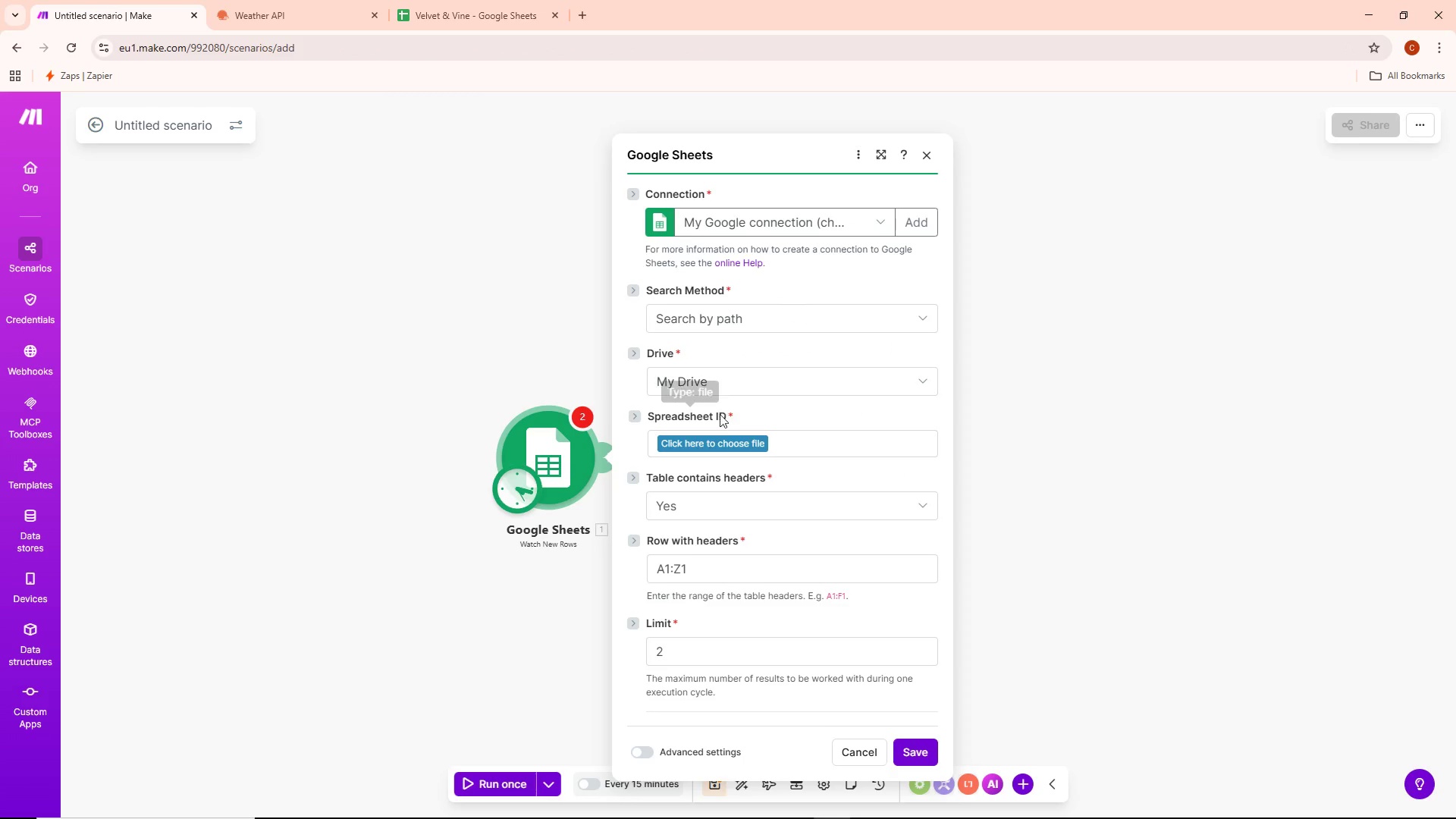 
left_click([718, 442])
 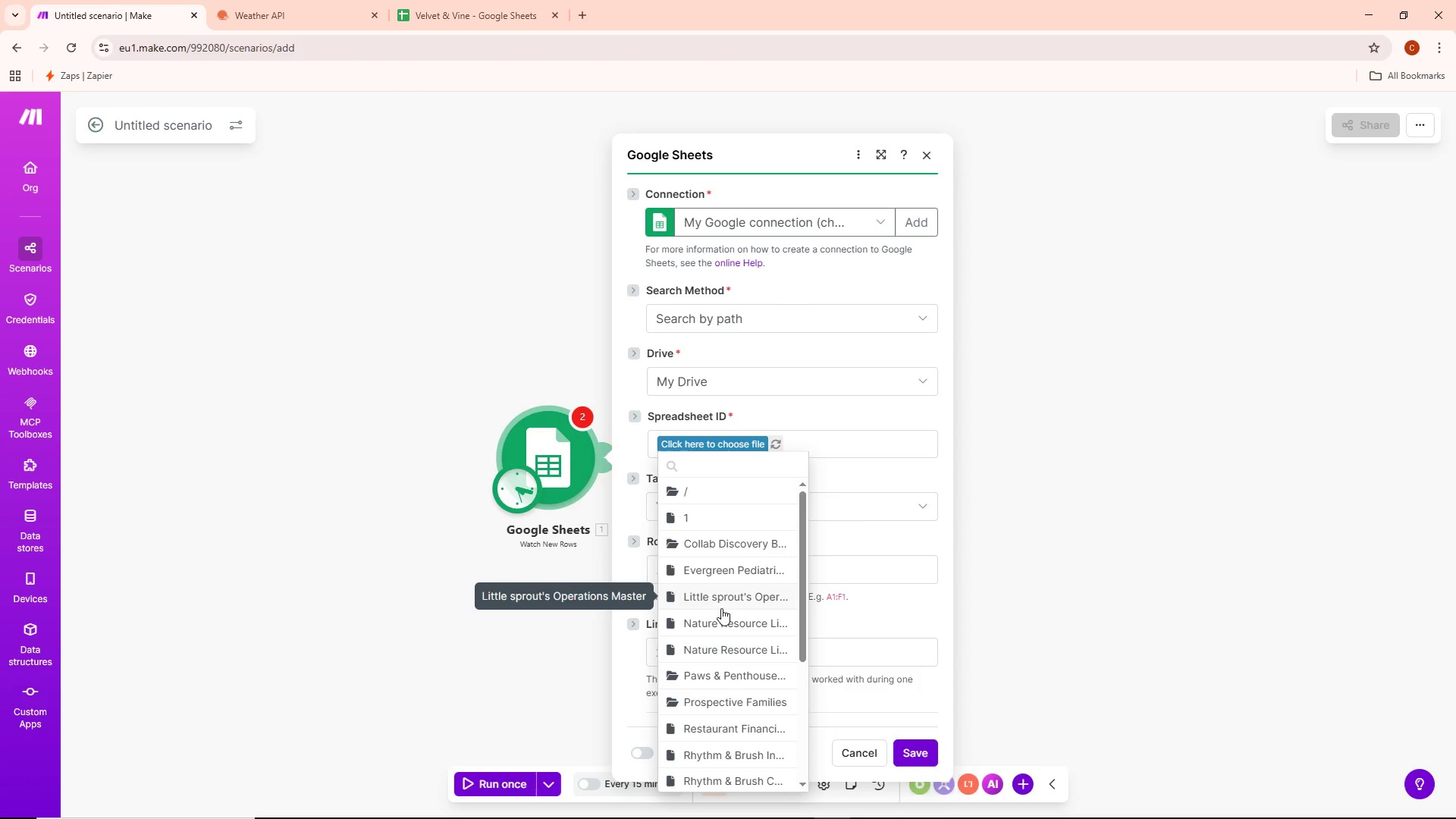 
scroll: coordinate [725, 612], scroll_direction: down, amount: 5.0
 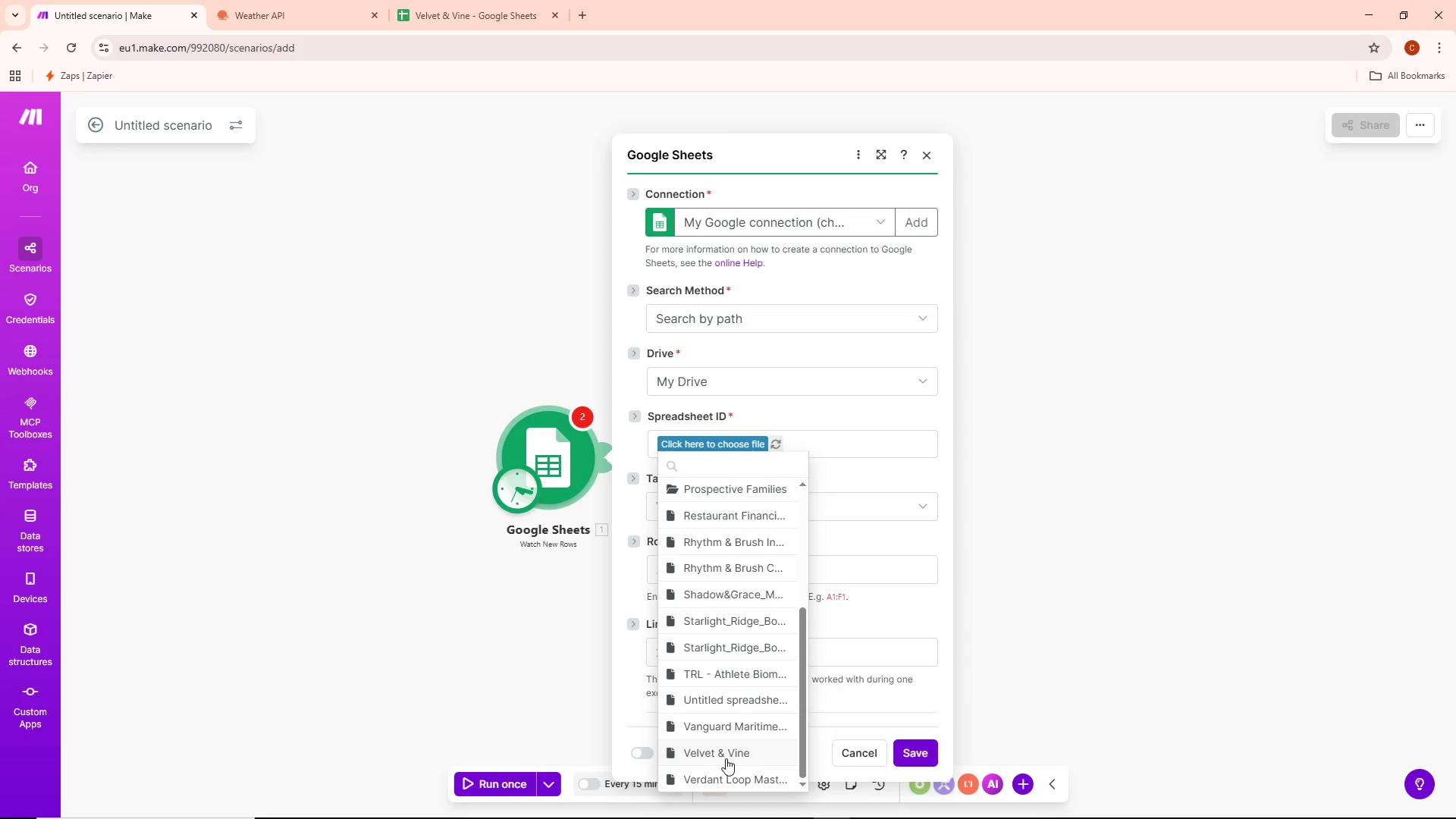 
wait(5.66)
 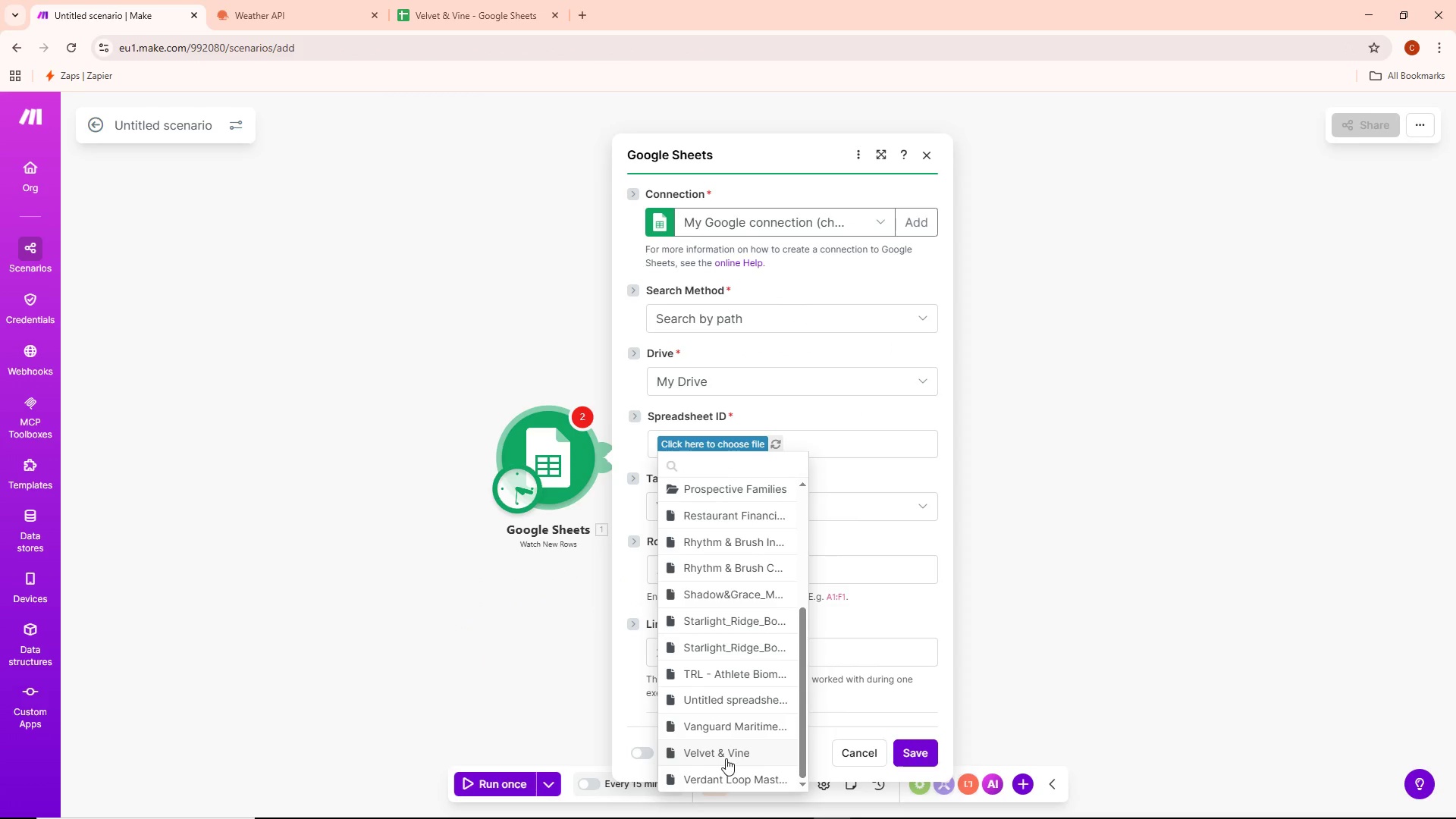 
left_click([726, 757])
 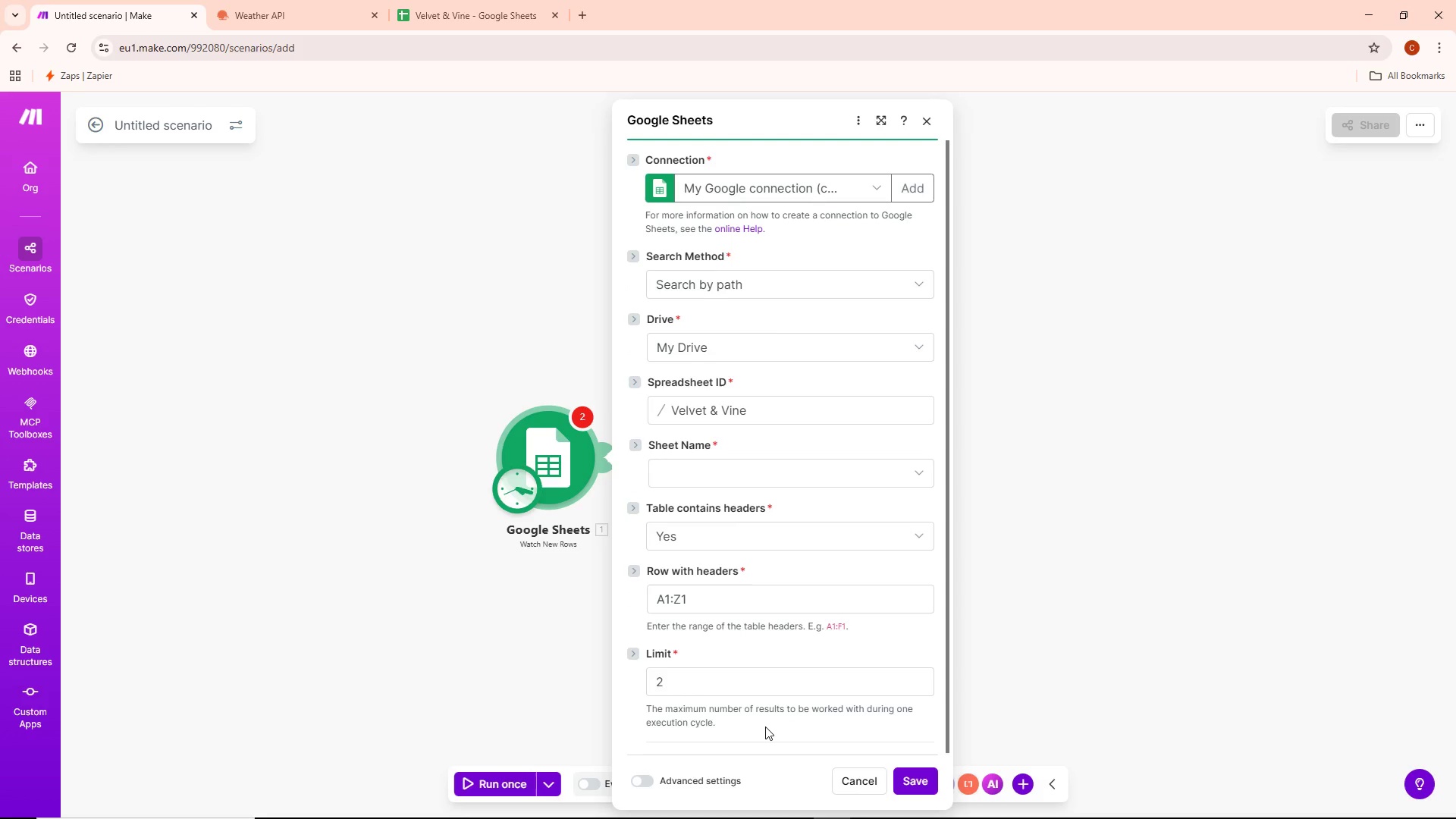 
wait(6.84)
 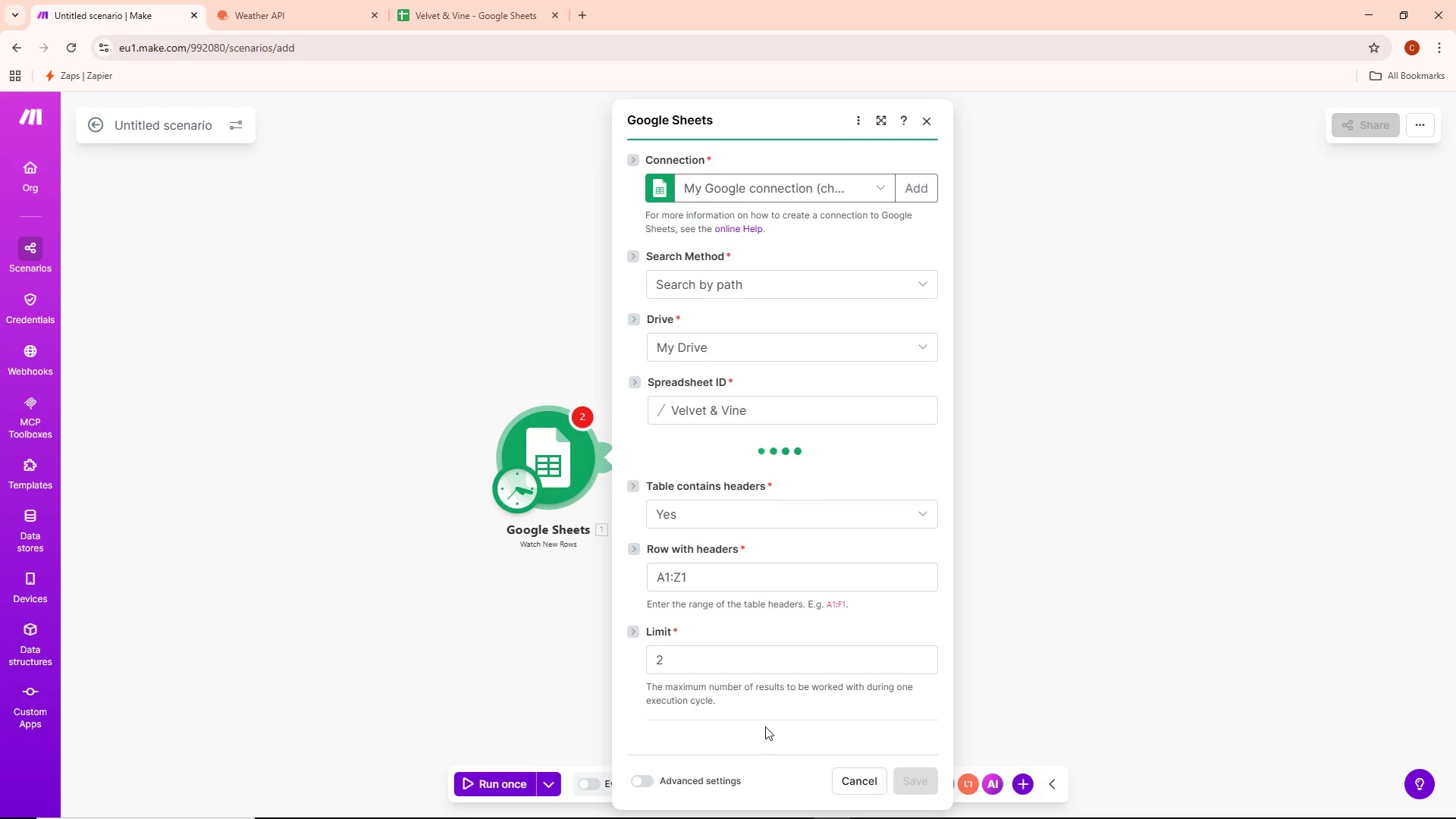 
left_click([763, 469])
 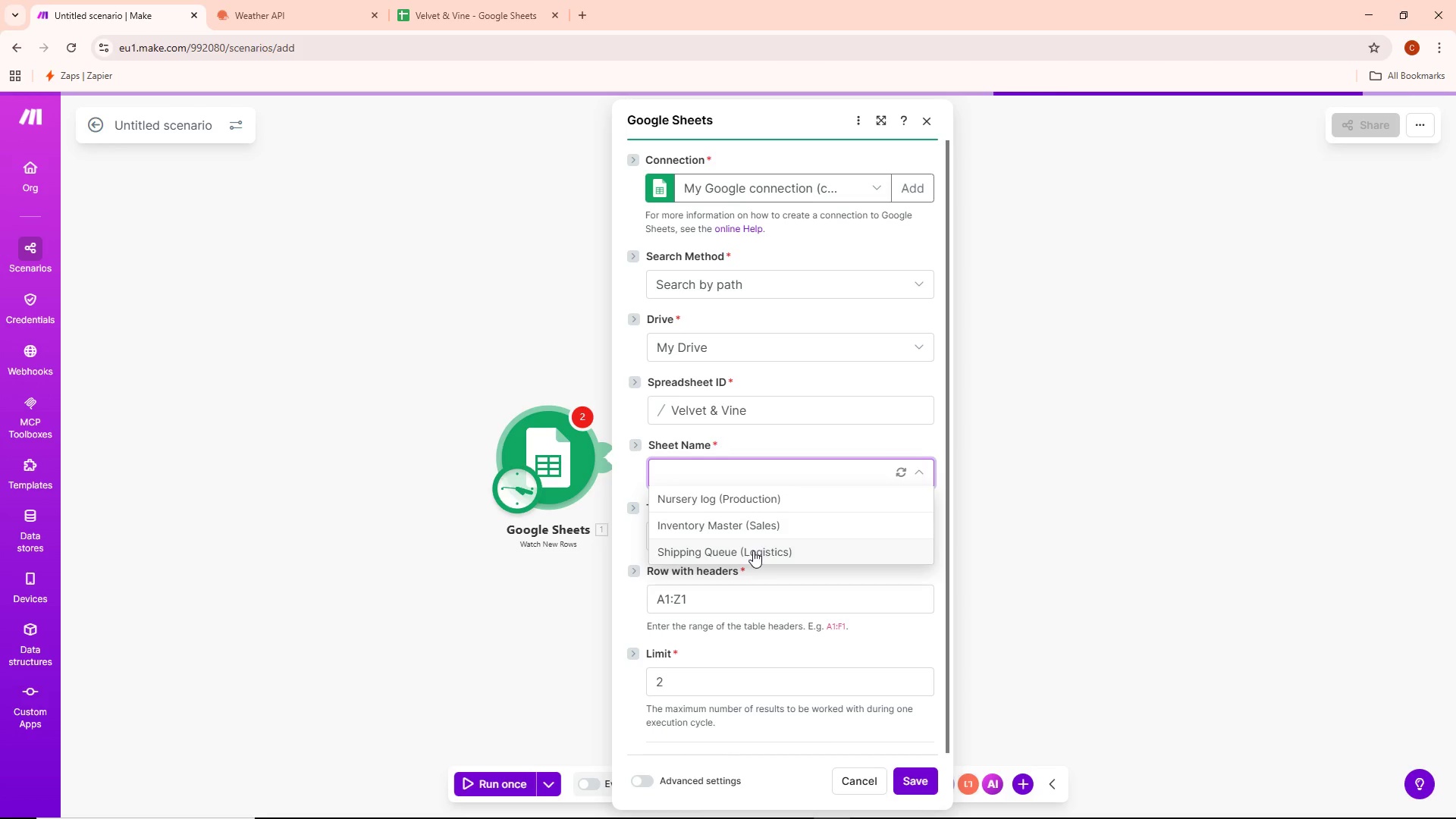 
left_click([745, 492])
 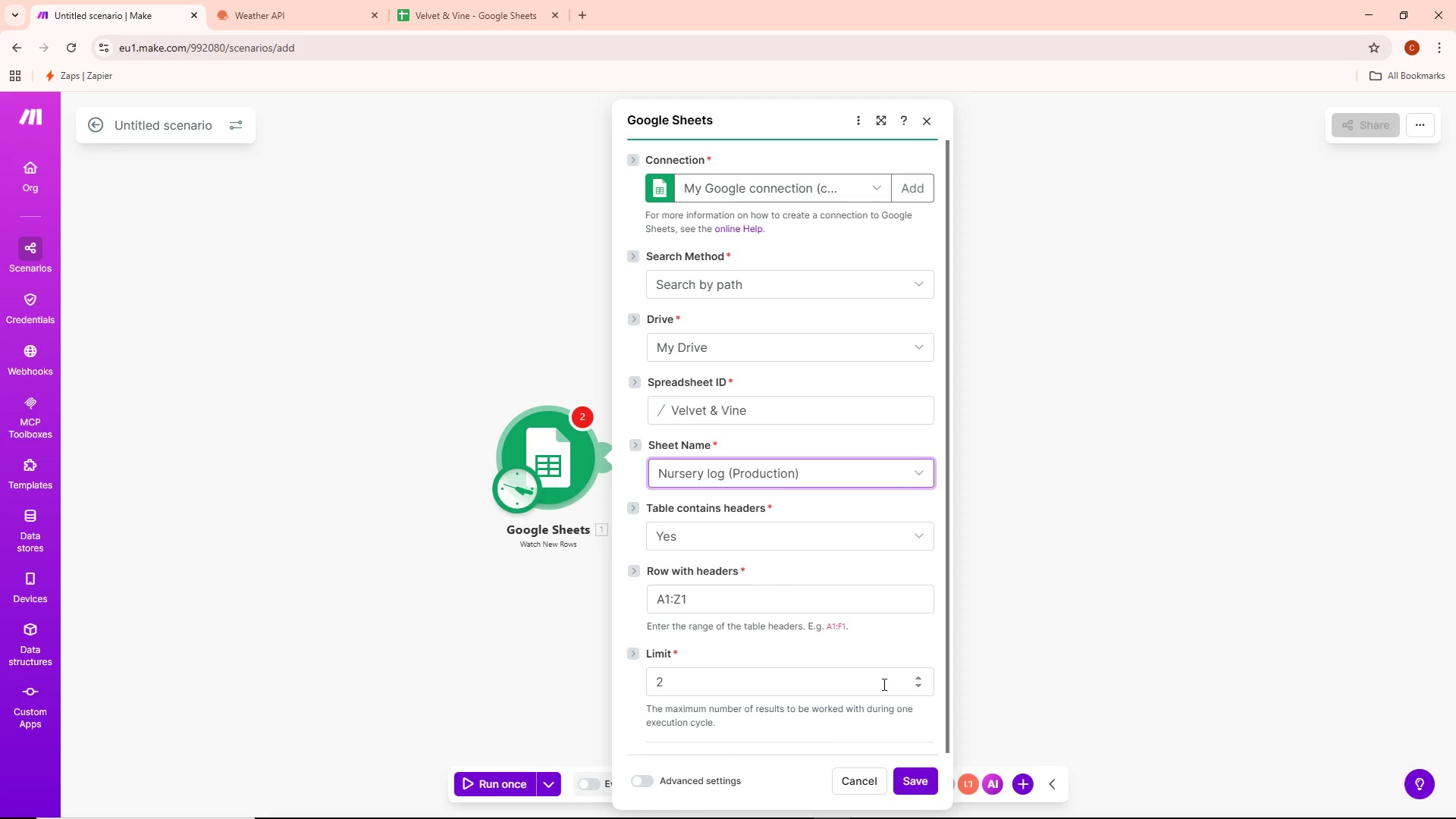 
scroll: coordinate [870, 667], scroll_direction: down, amount: 3.0
 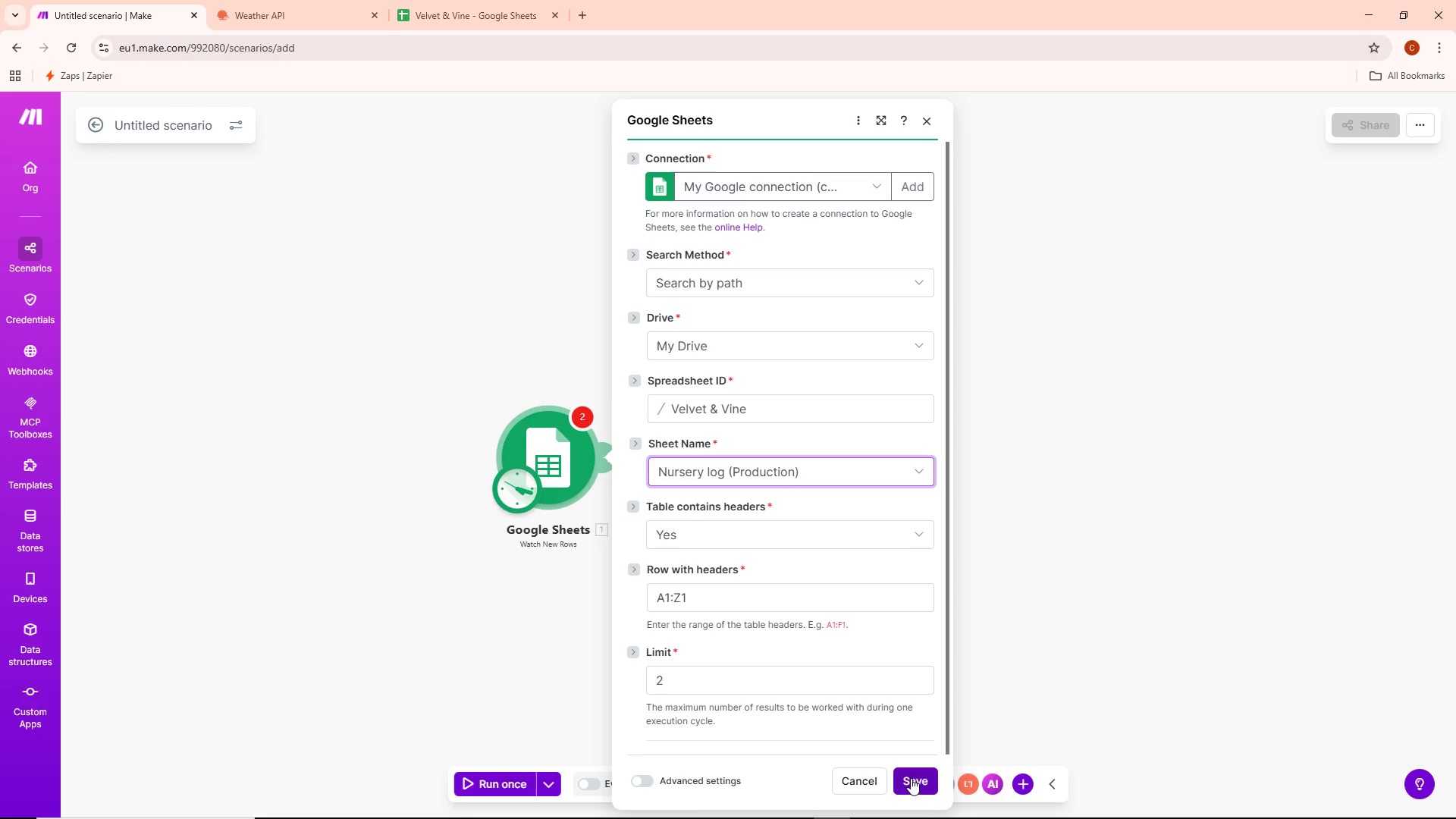 
left_click([738, 689])
 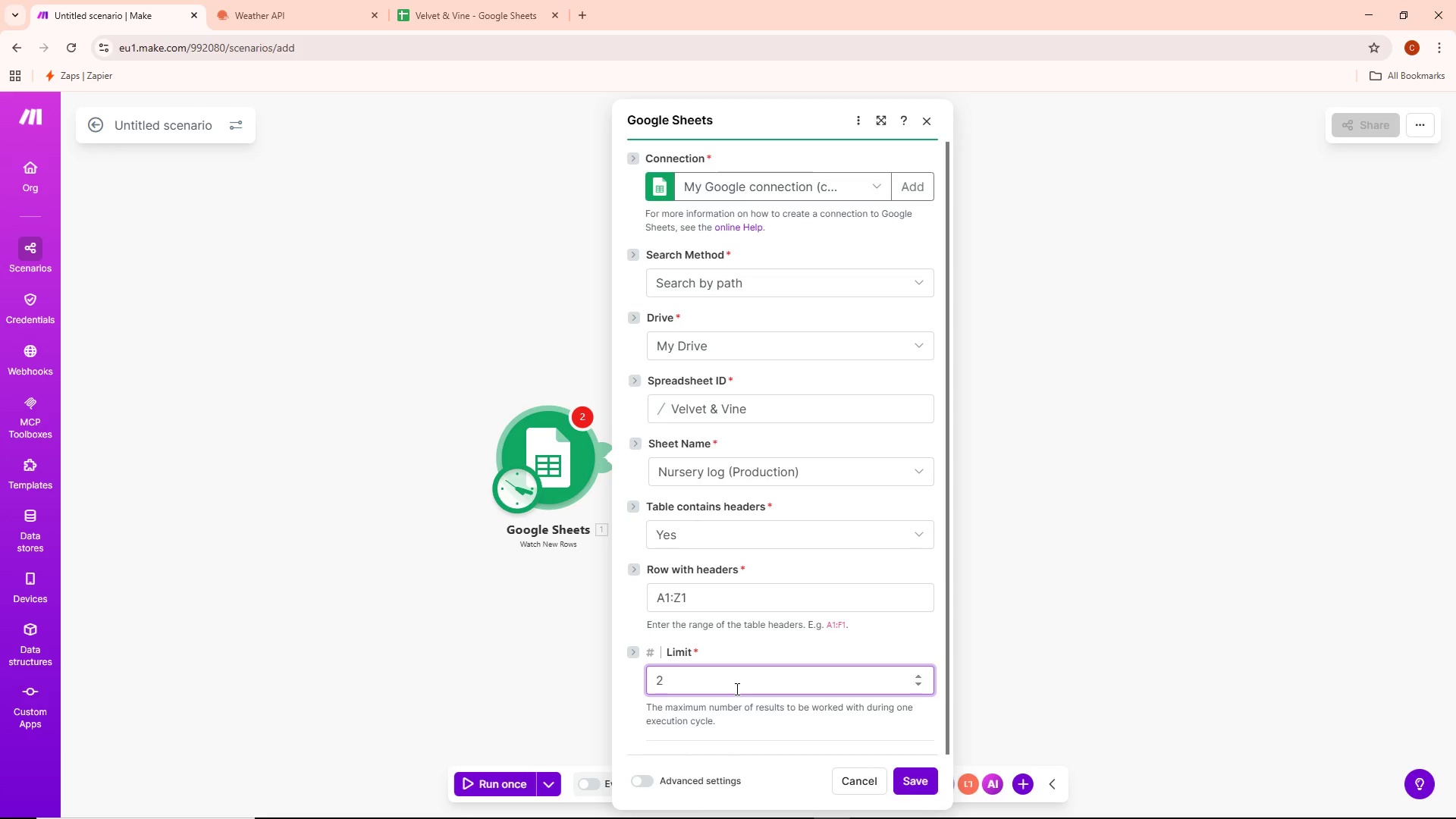 
key(Backspace)
 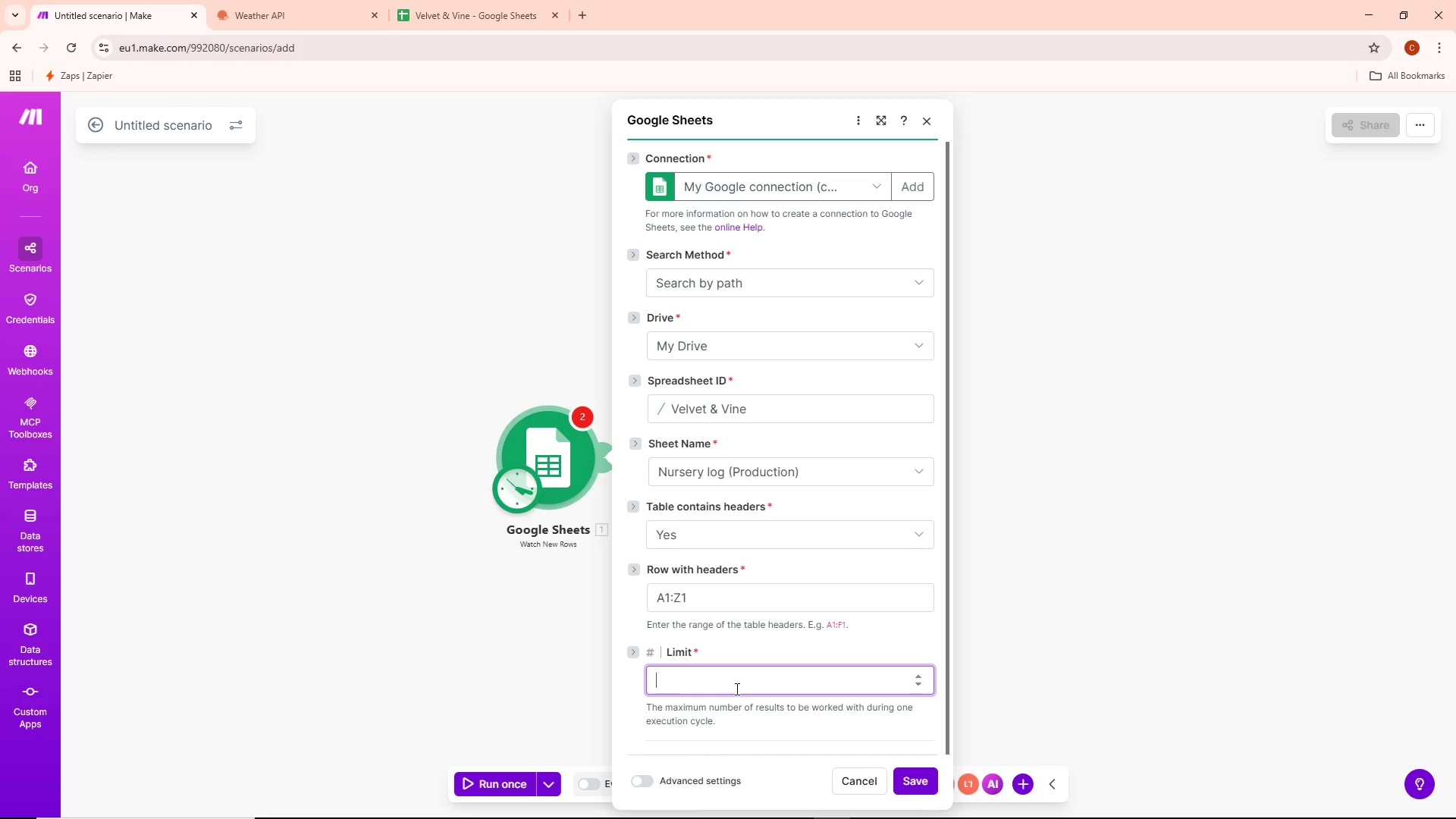 
key(1)
 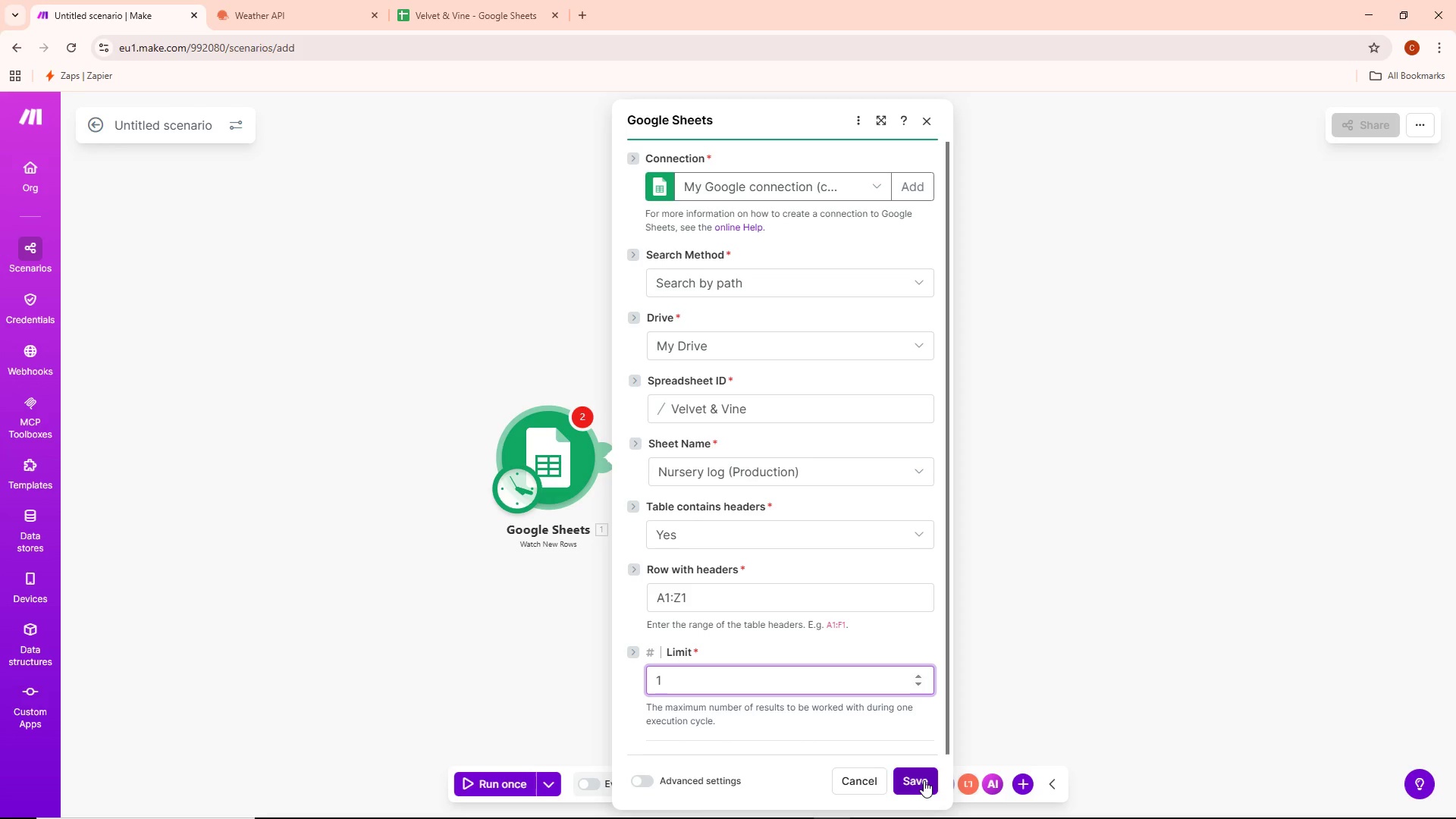 
left_click([642, 792])
 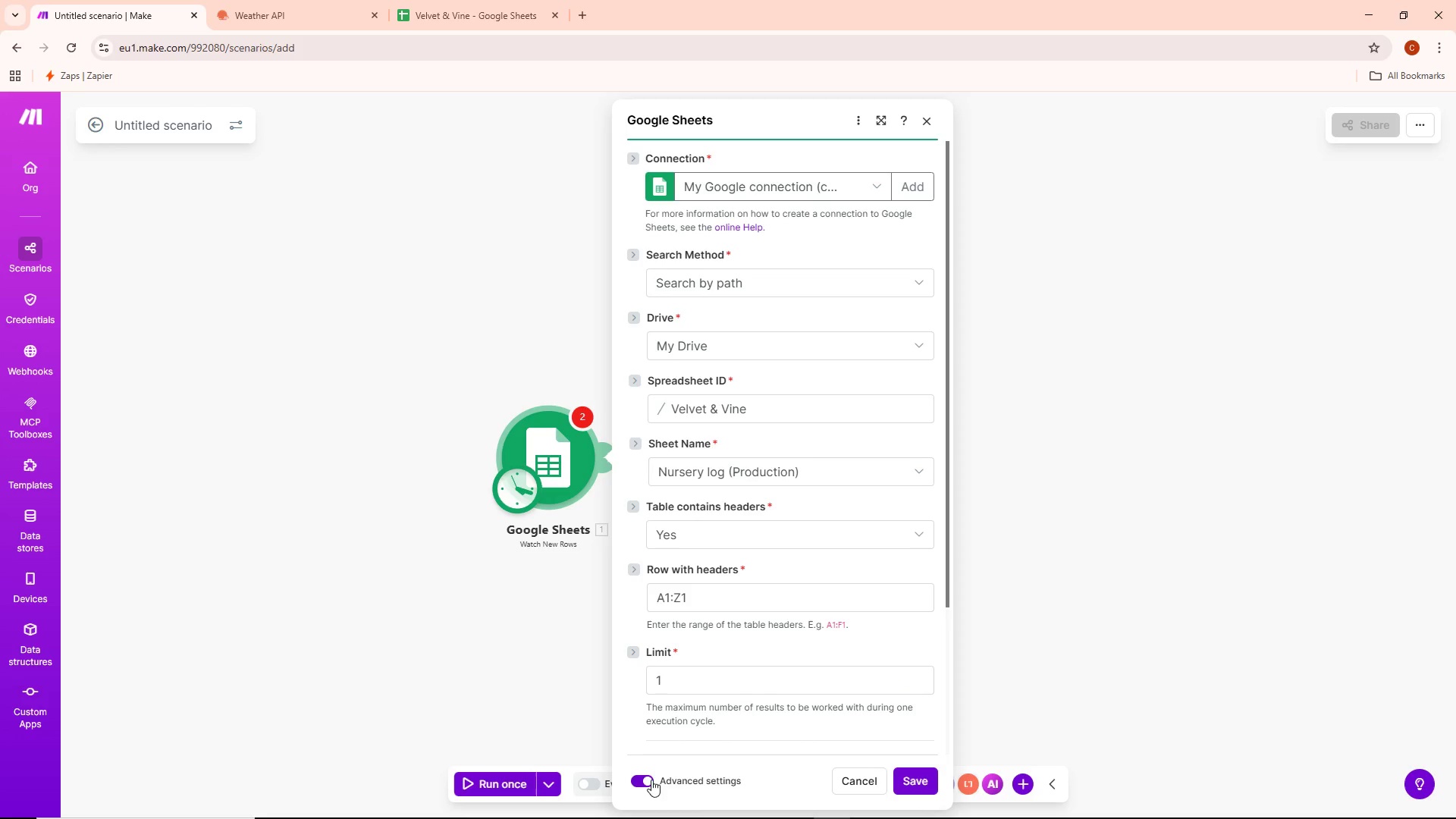 
scroll: coordinate [713, 686], scroll_direction: down, amount: 5.0
 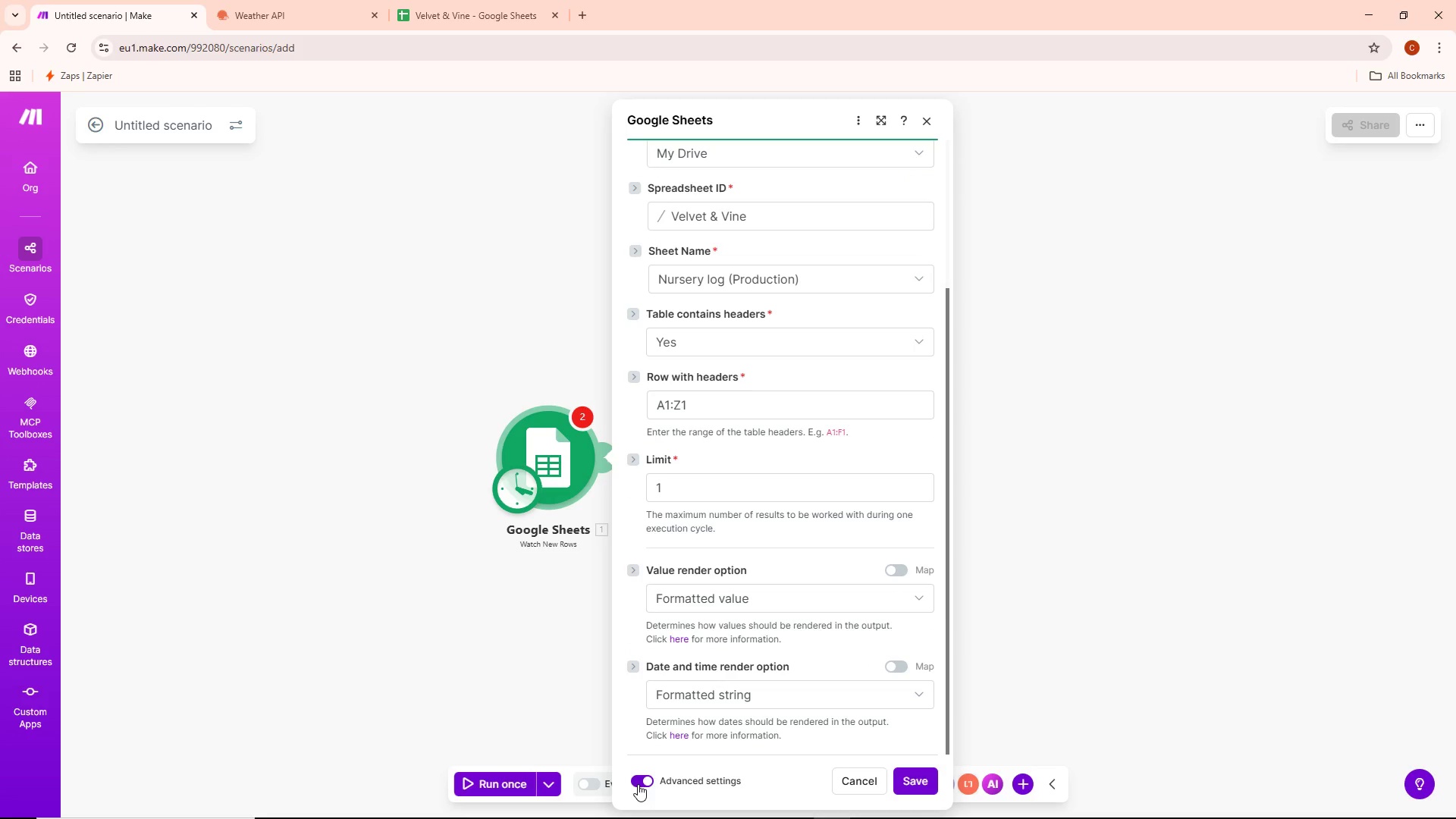 
left_click([638, 784])
 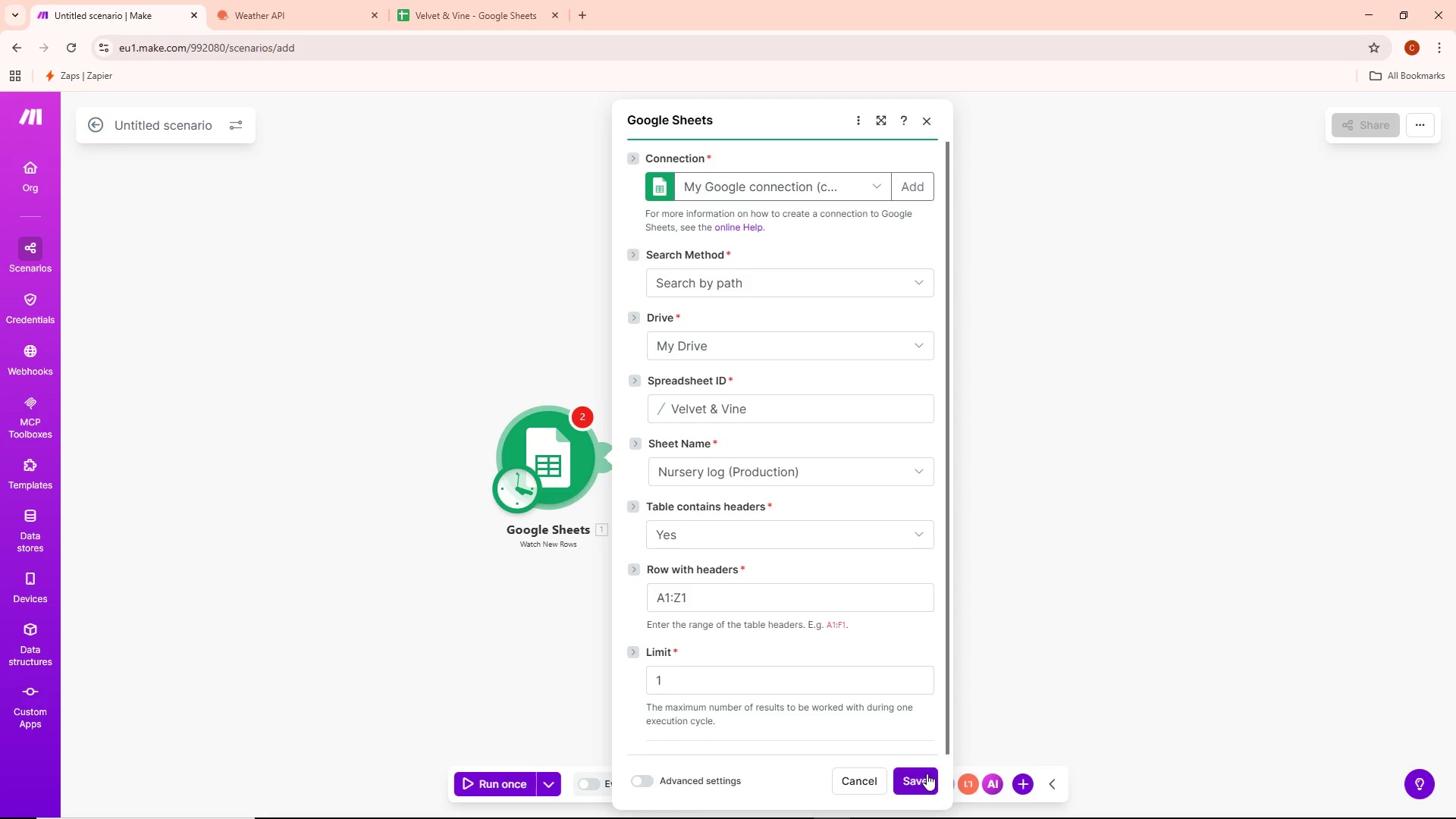 
left_click([921, 777])
 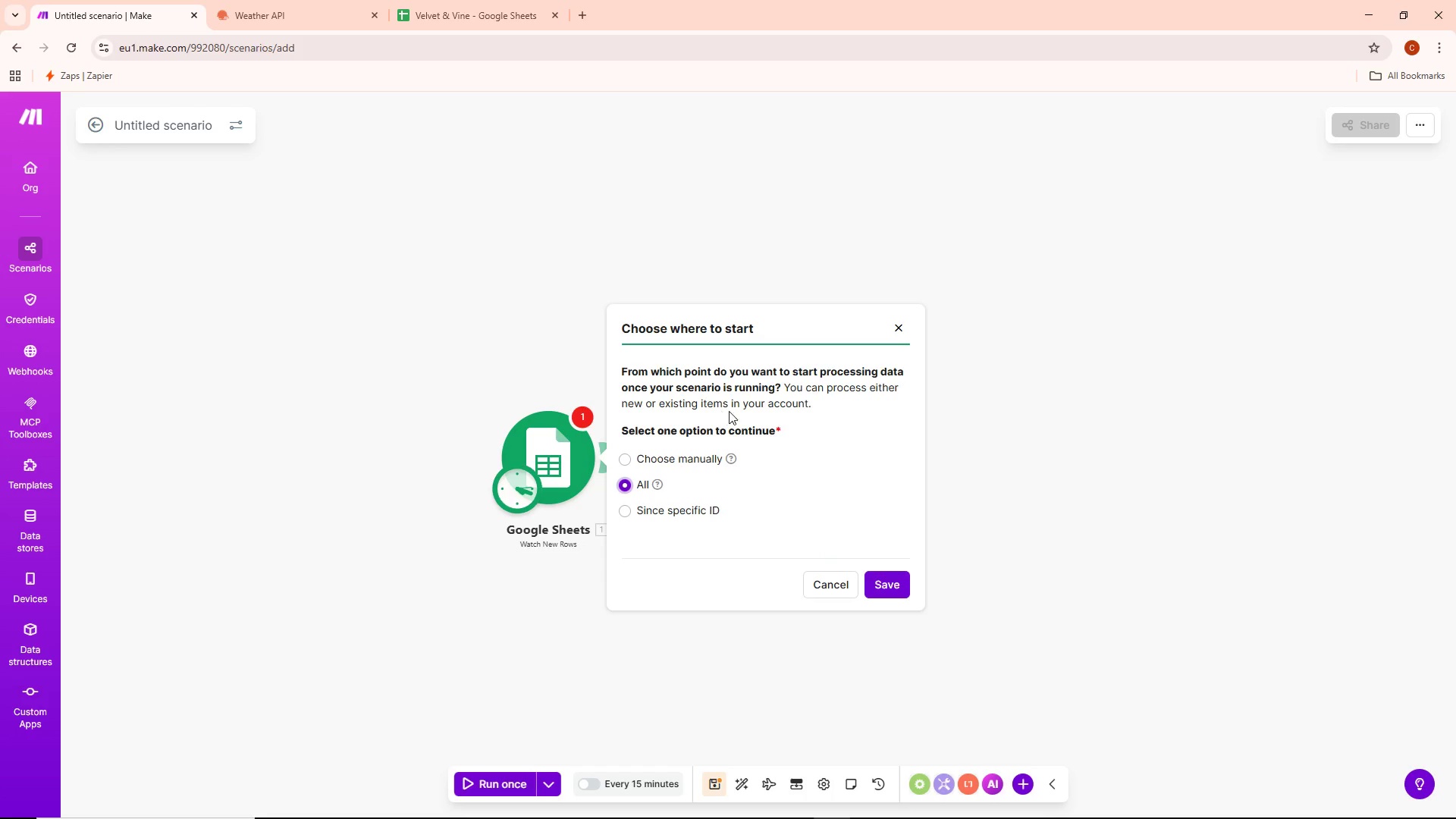 
wait(17.69)
 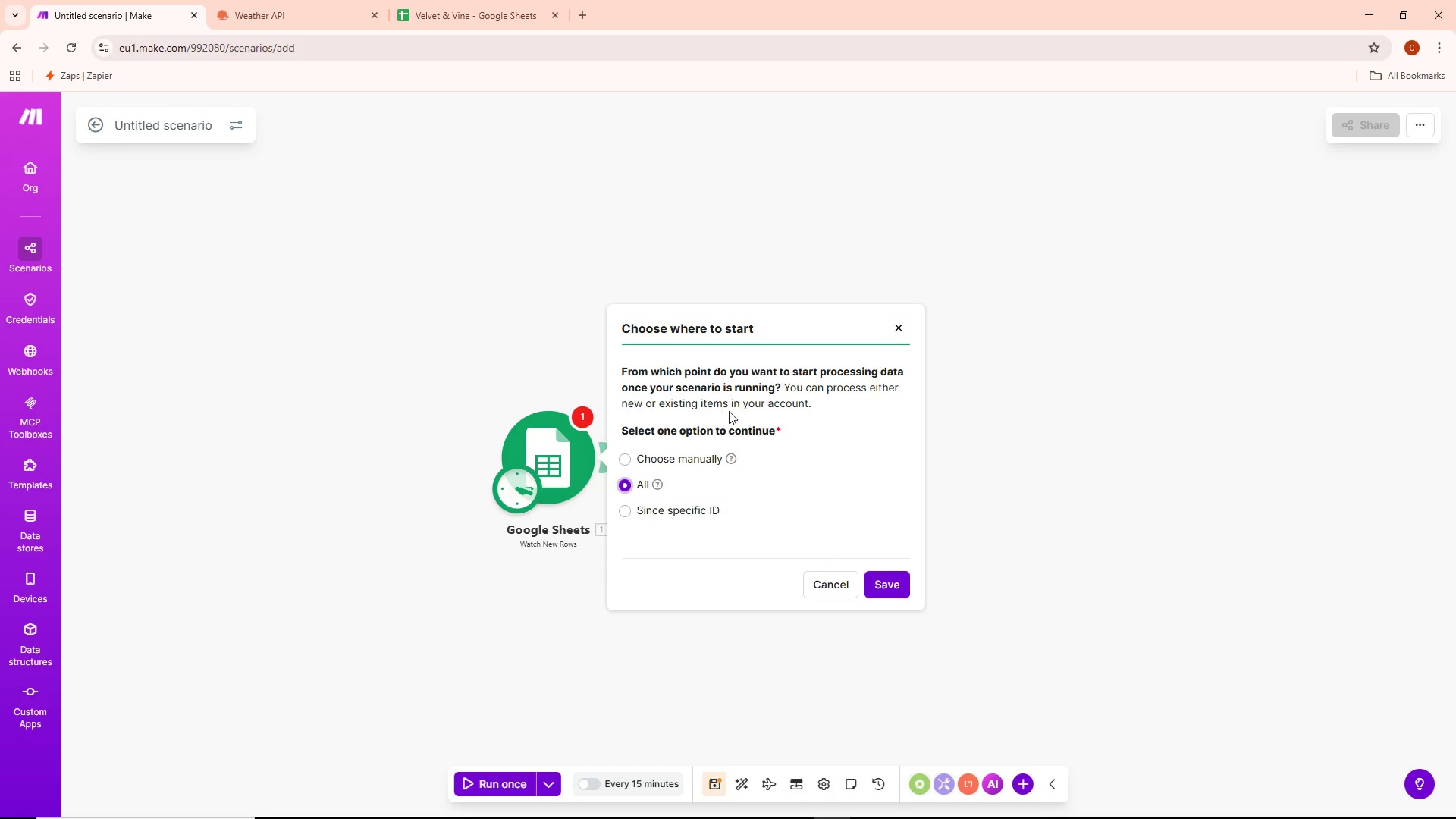 
left_click([881, 592])
 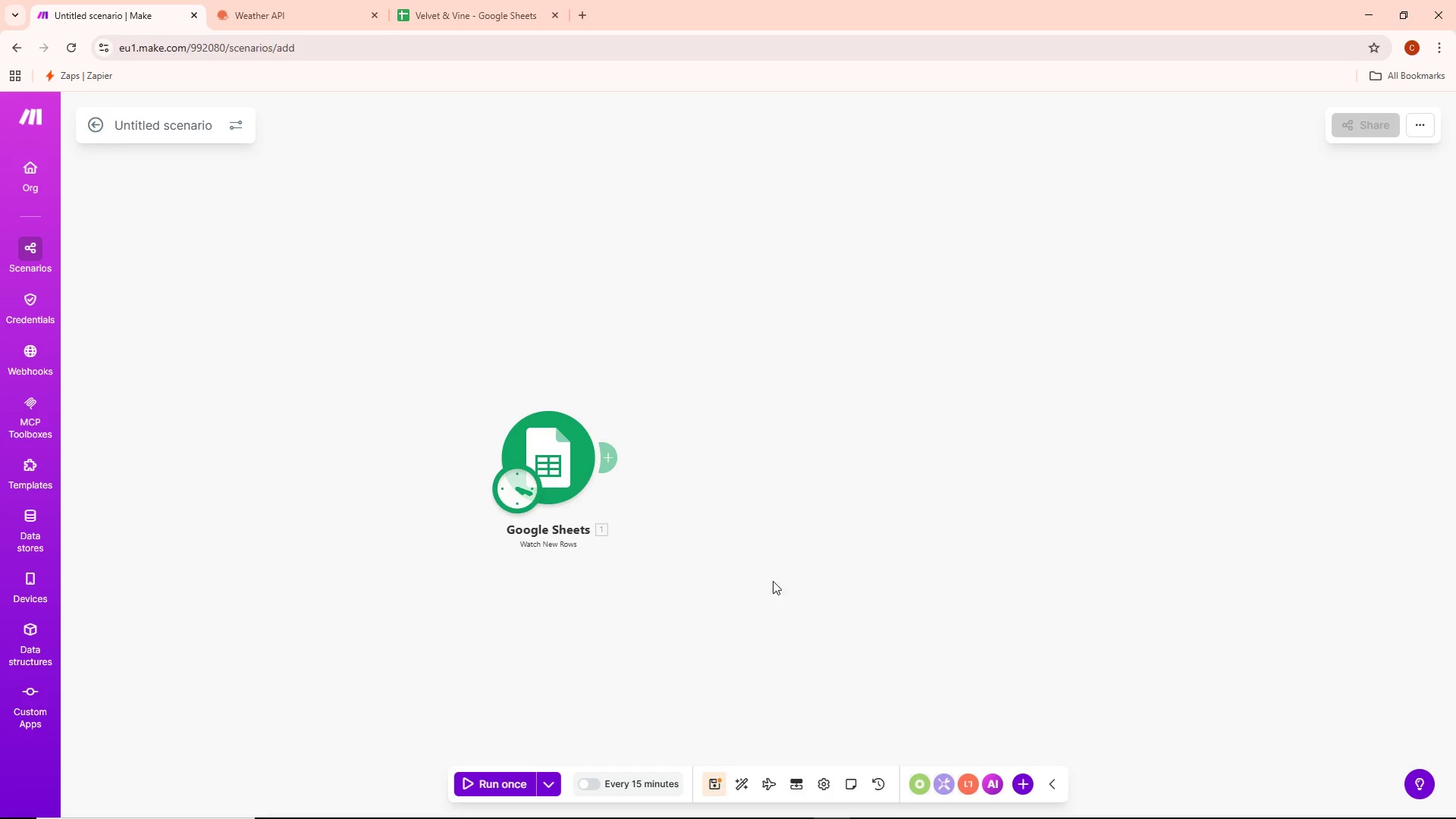 
left_click_drag(start_coordinate=[752, 548], to_coordinate=[548, 485])
 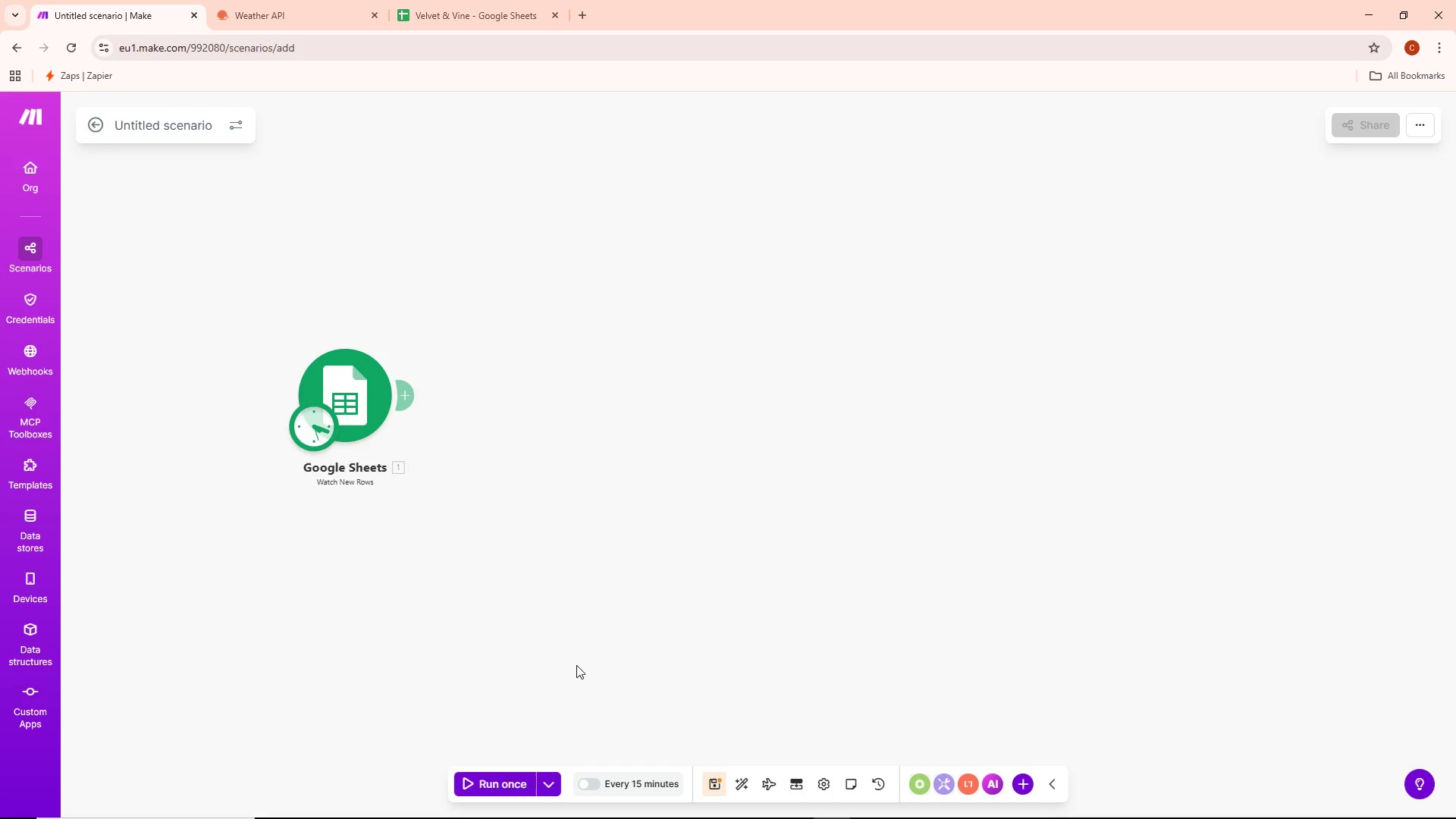 
wait(6.59)
 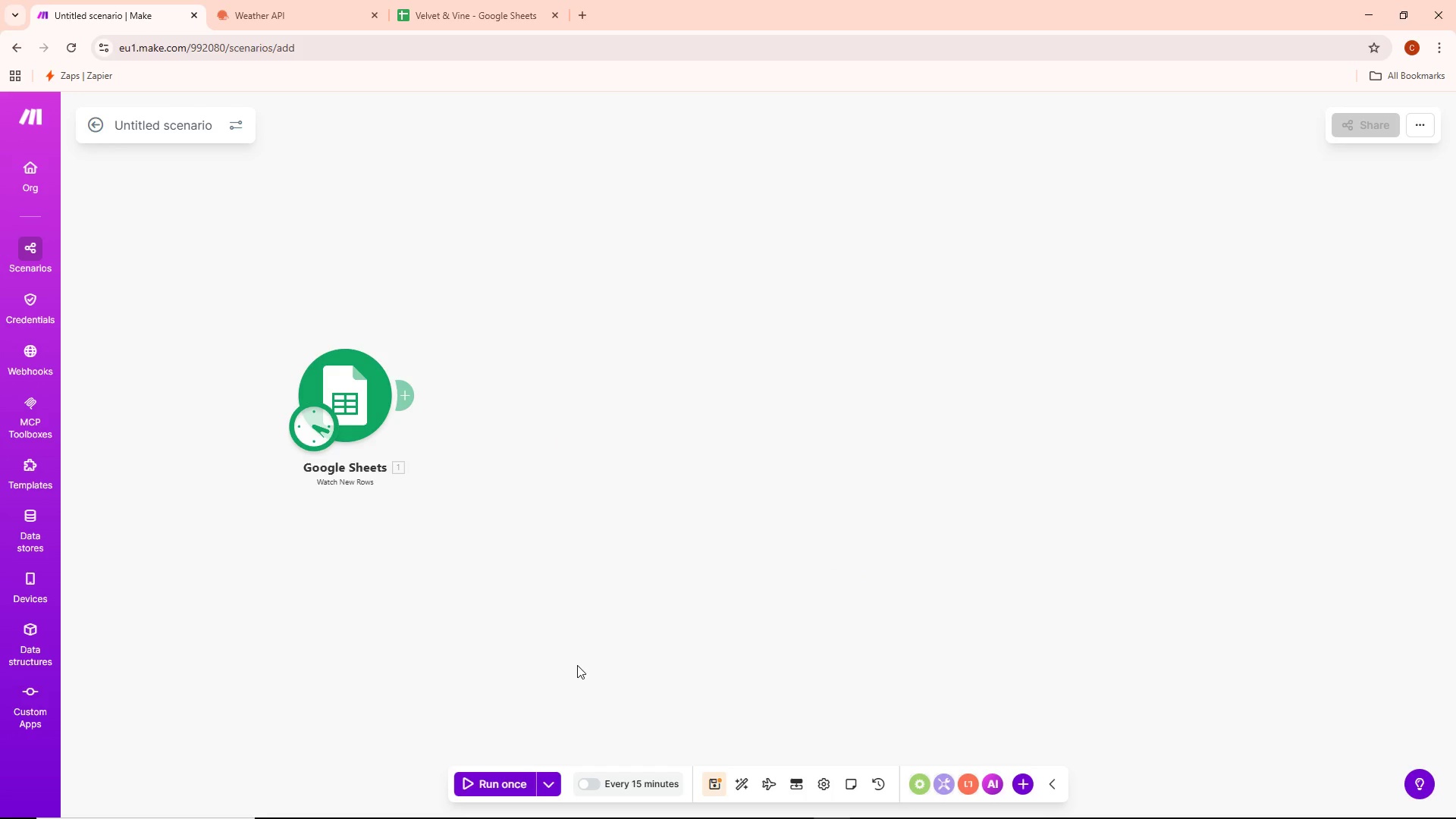 
left_click([415, 399])
 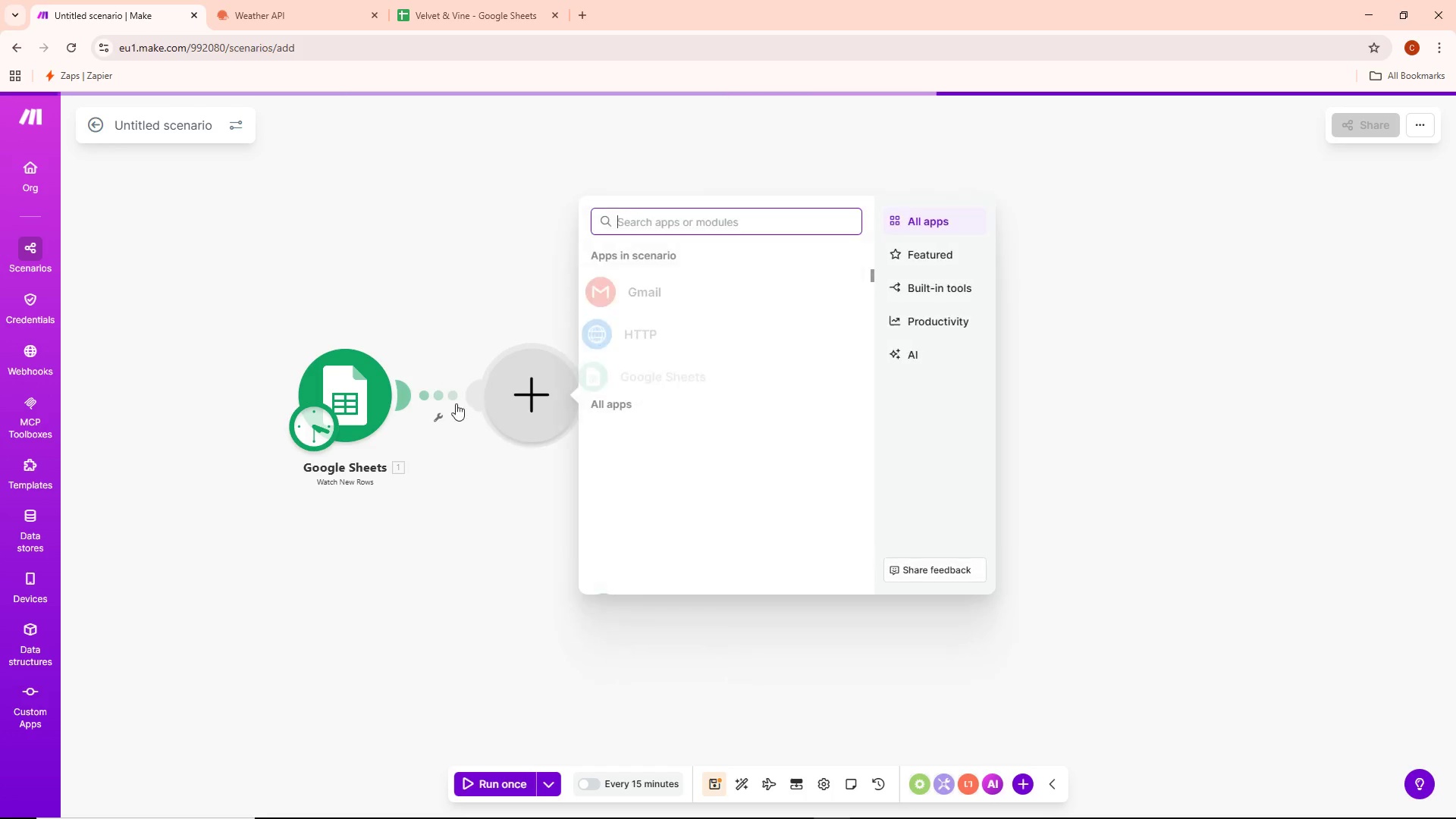 
left_click([441, 392])
 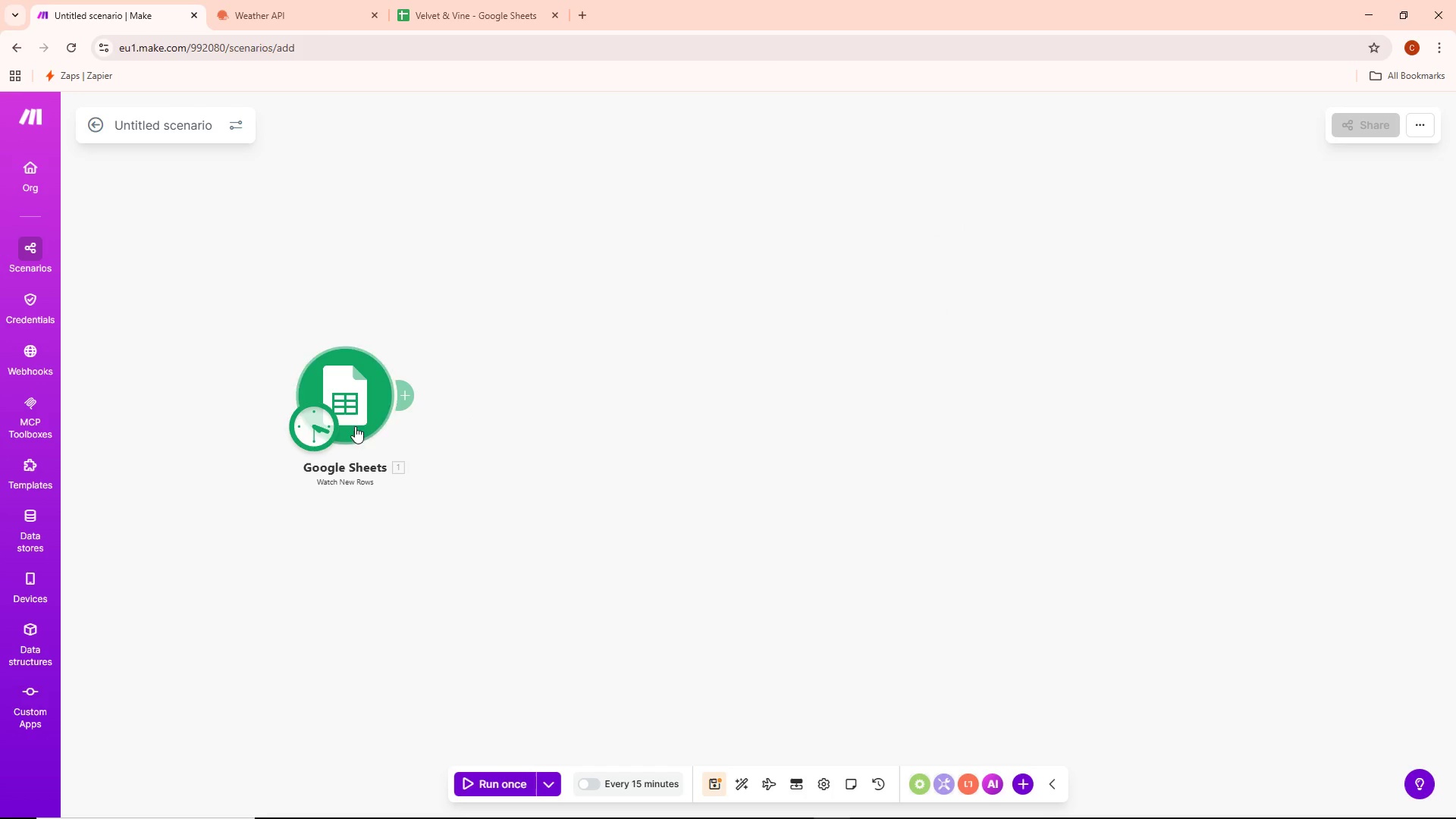 
left_click([353, 412])
 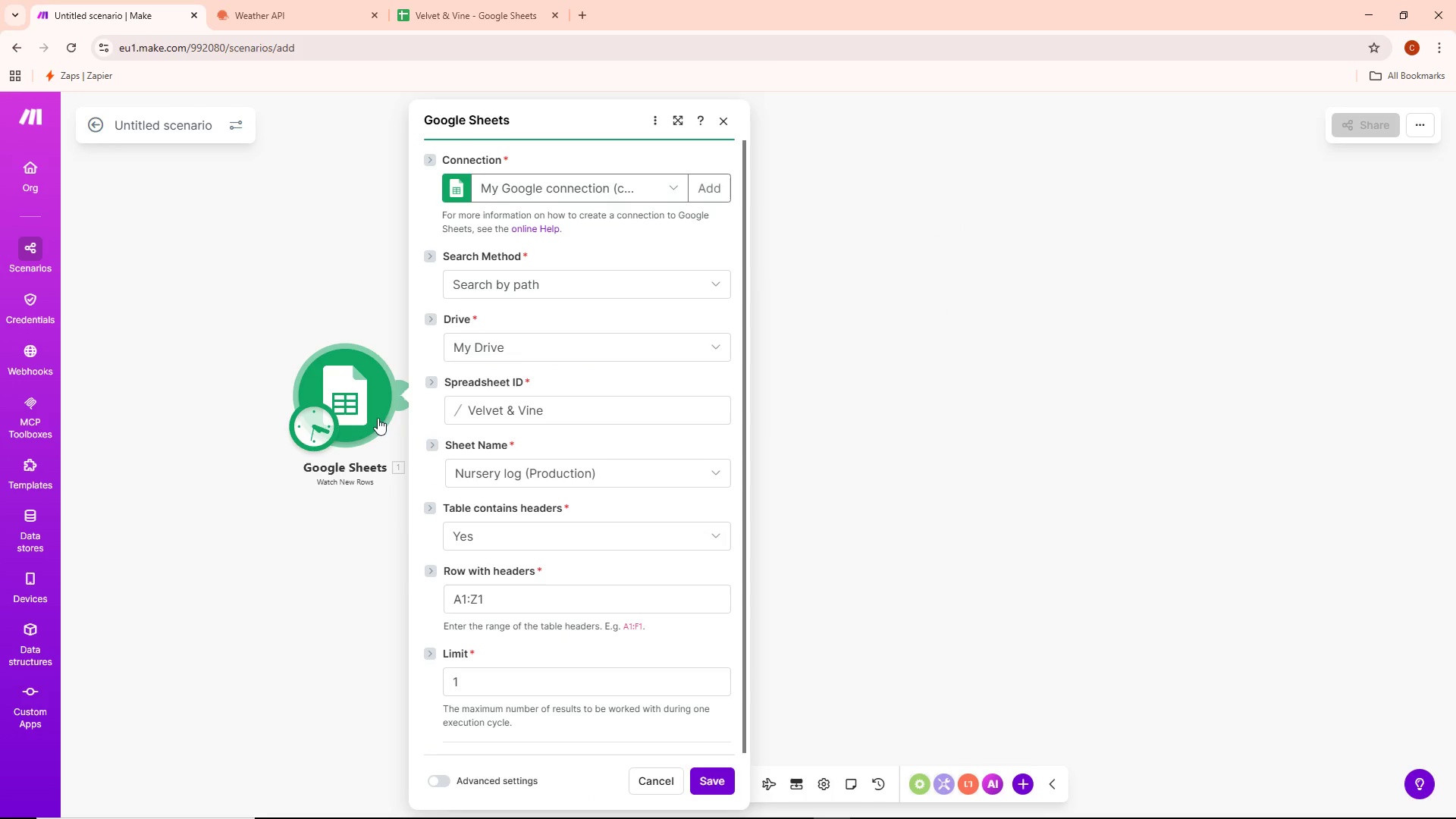 
left_click([334, 475])
 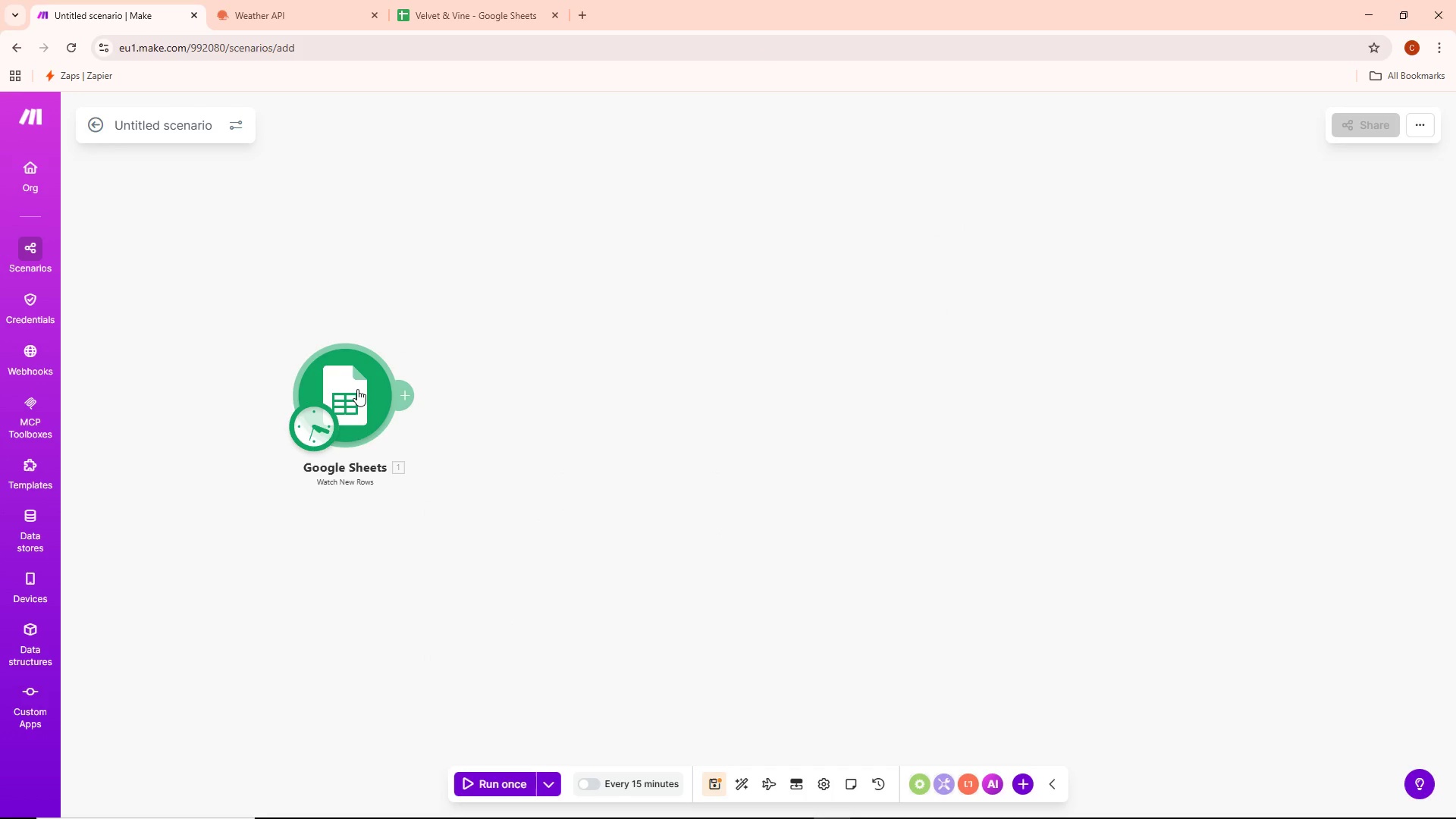 
left_click([357, 389])
 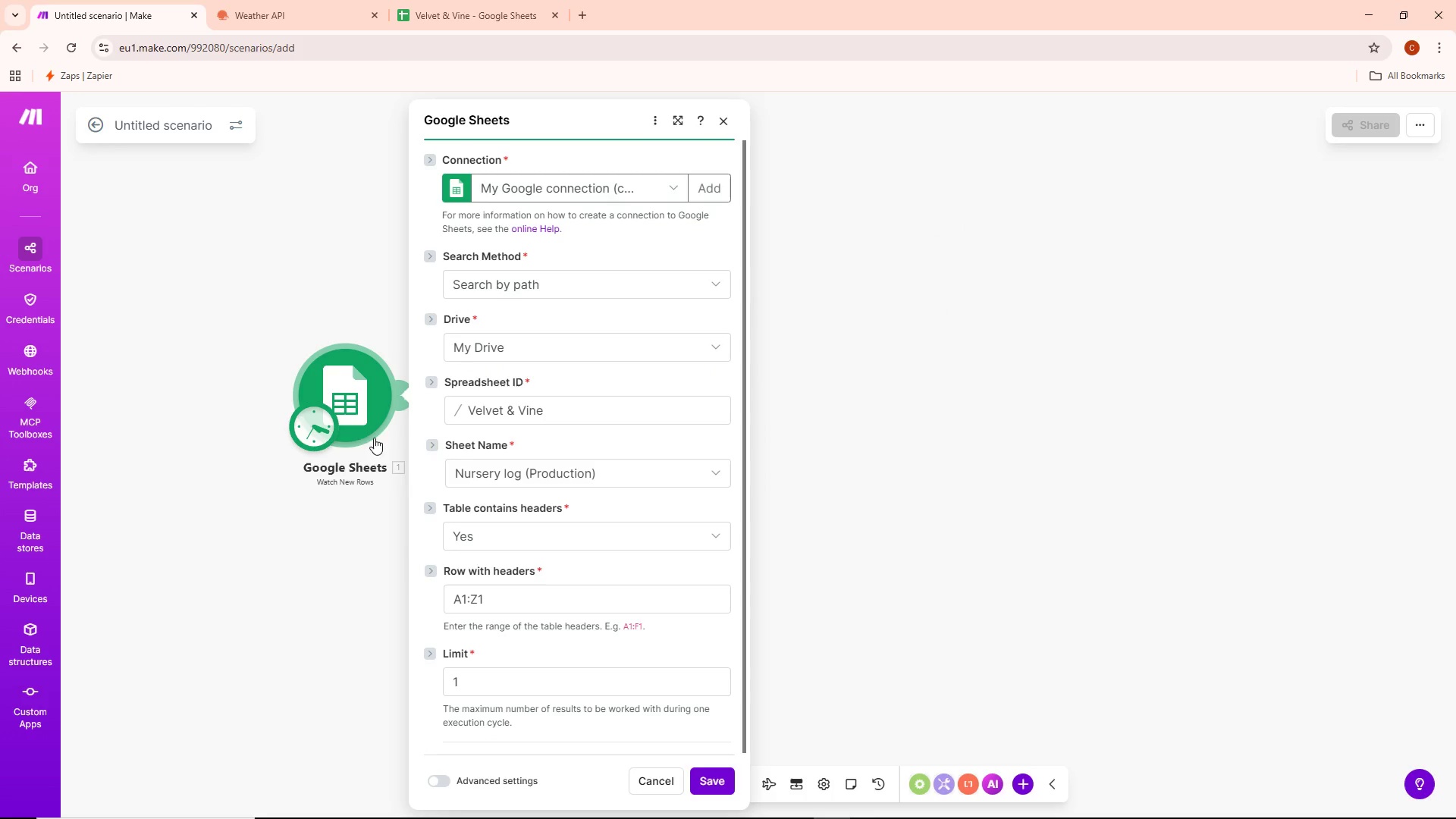 
left_click_drag(start_coordinate=[386, 557], to_coordinate=[338, 563])
 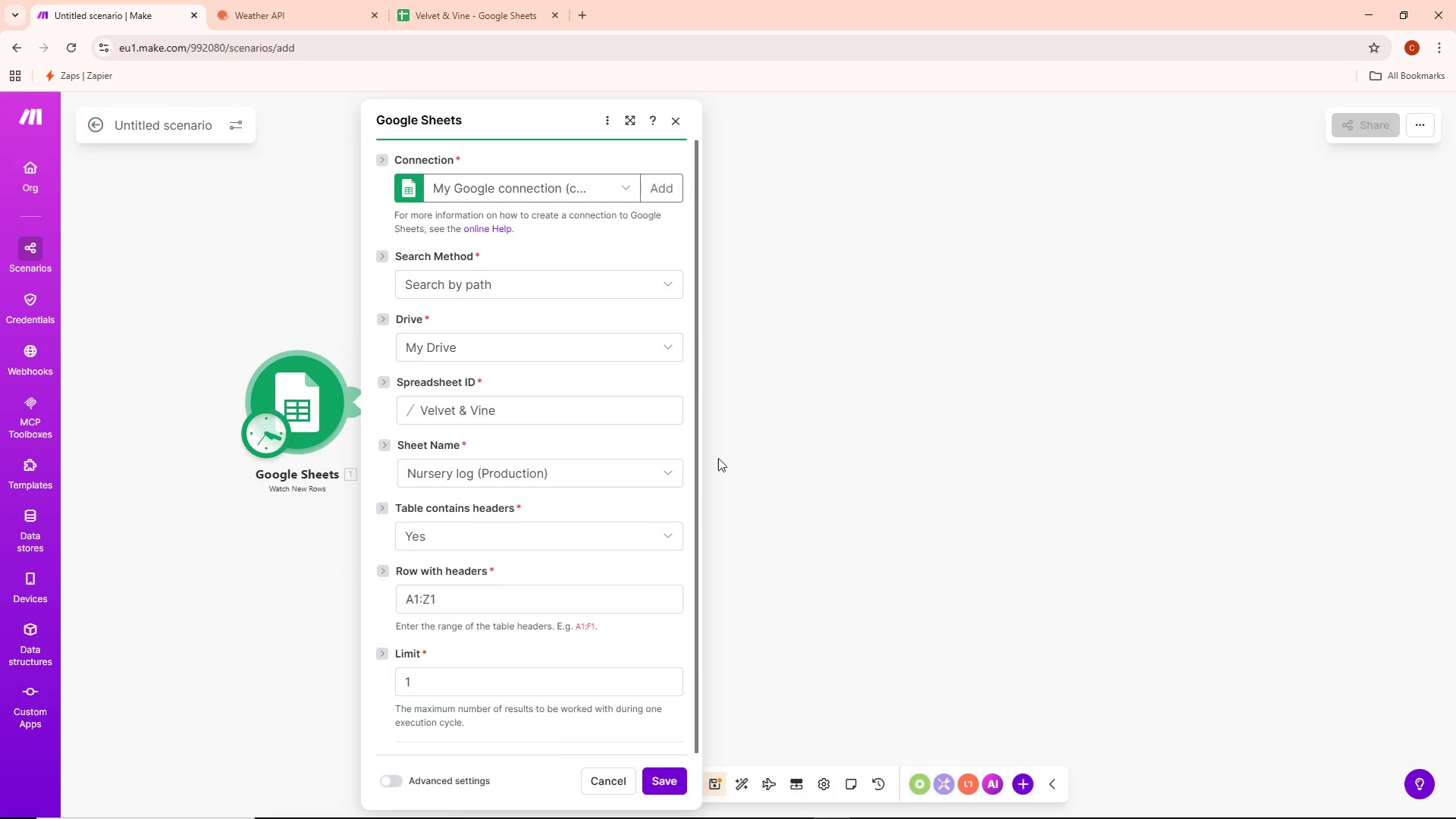 
left_click([718, 457])
 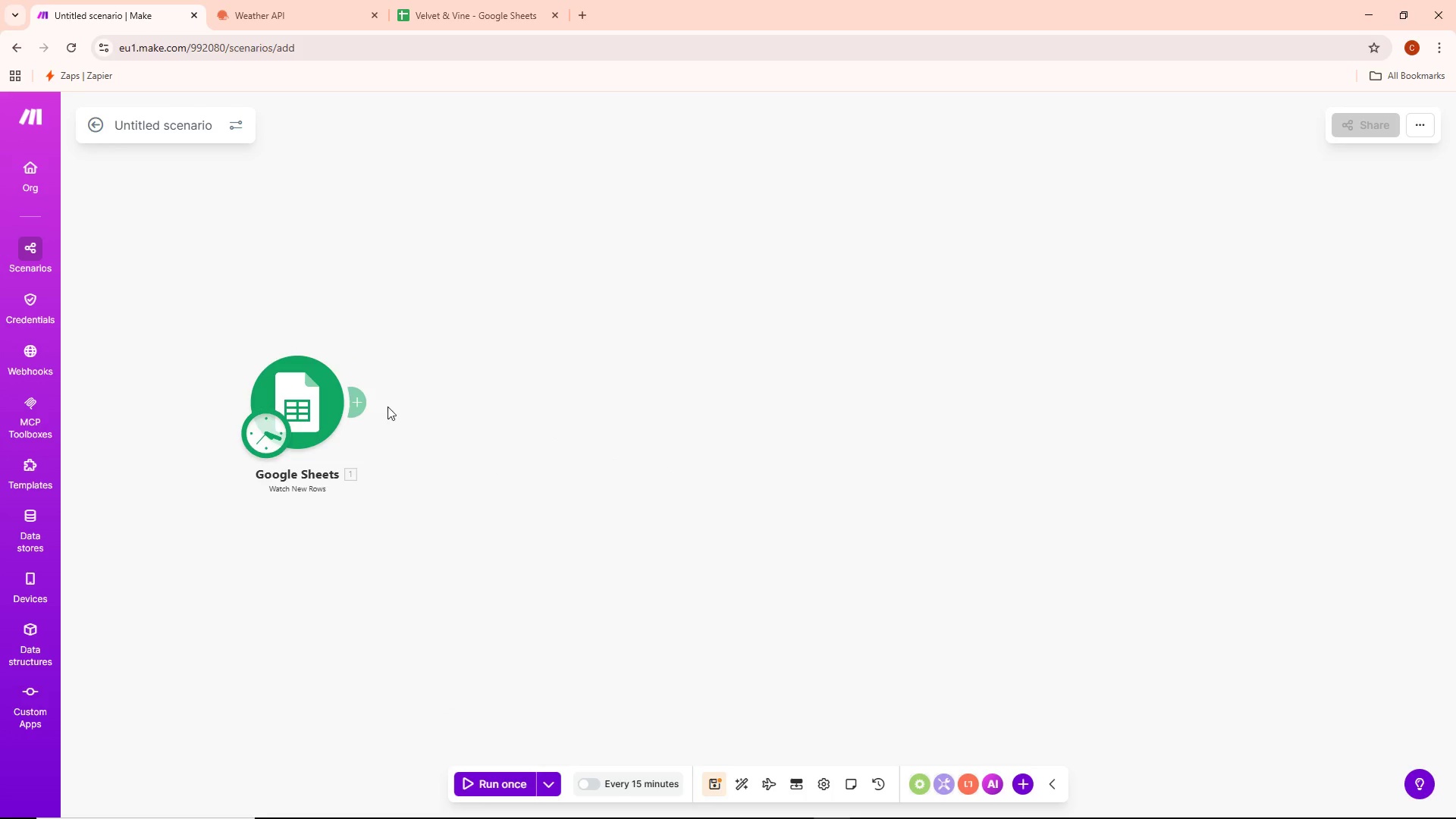 
left_click([364, 406])
 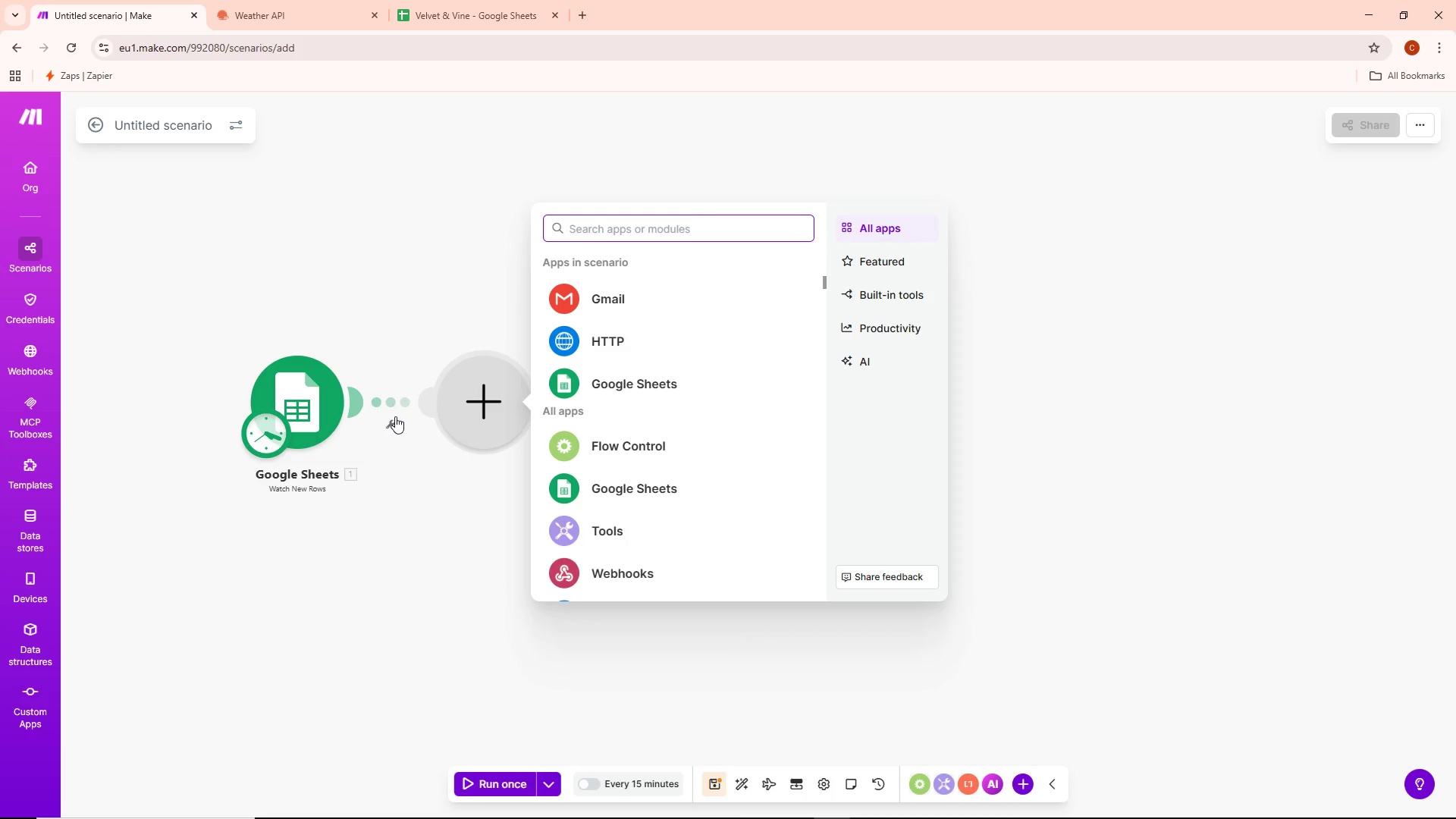 
left_click([394, 397])
 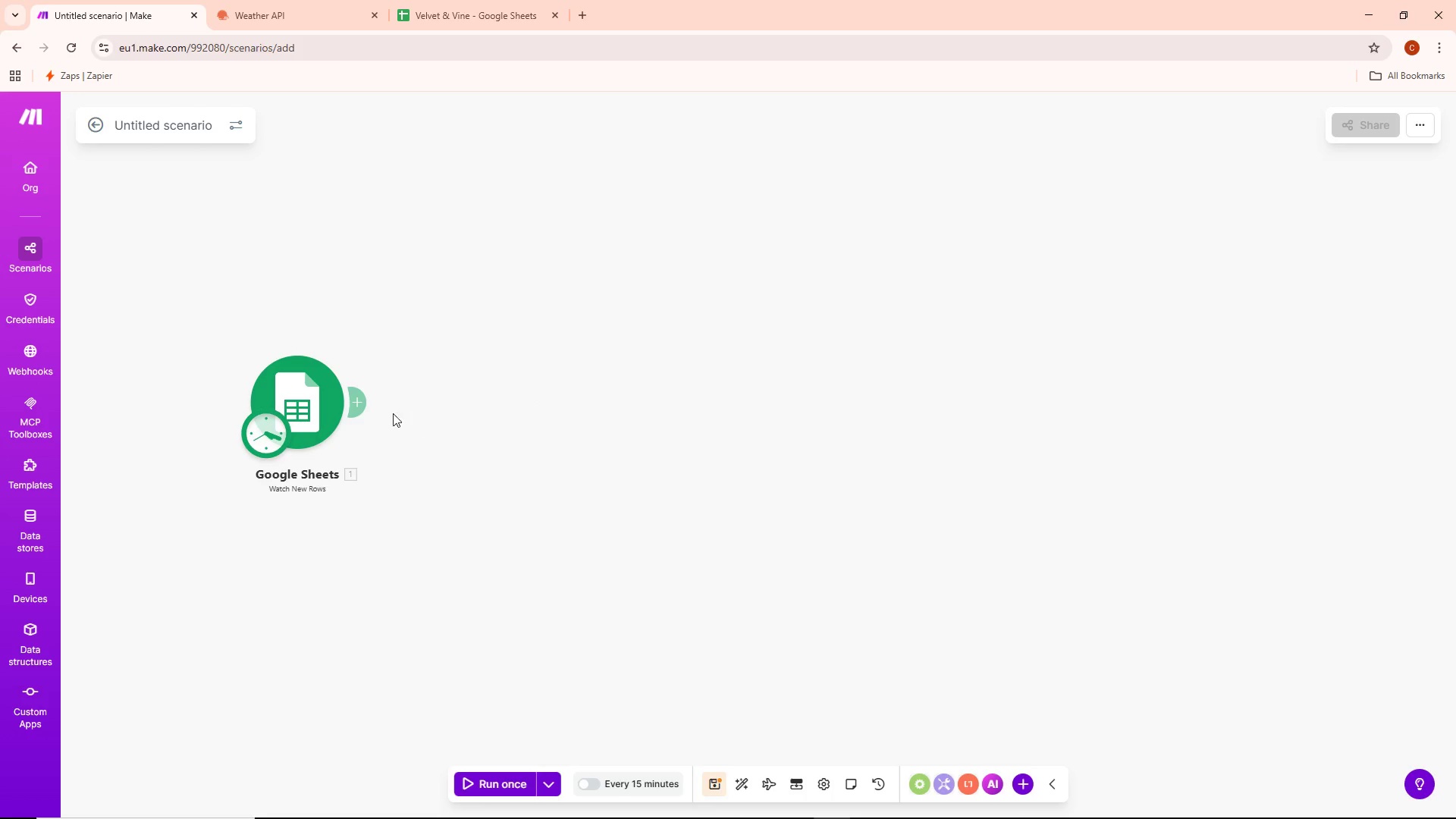 
left_click([365, 400])
 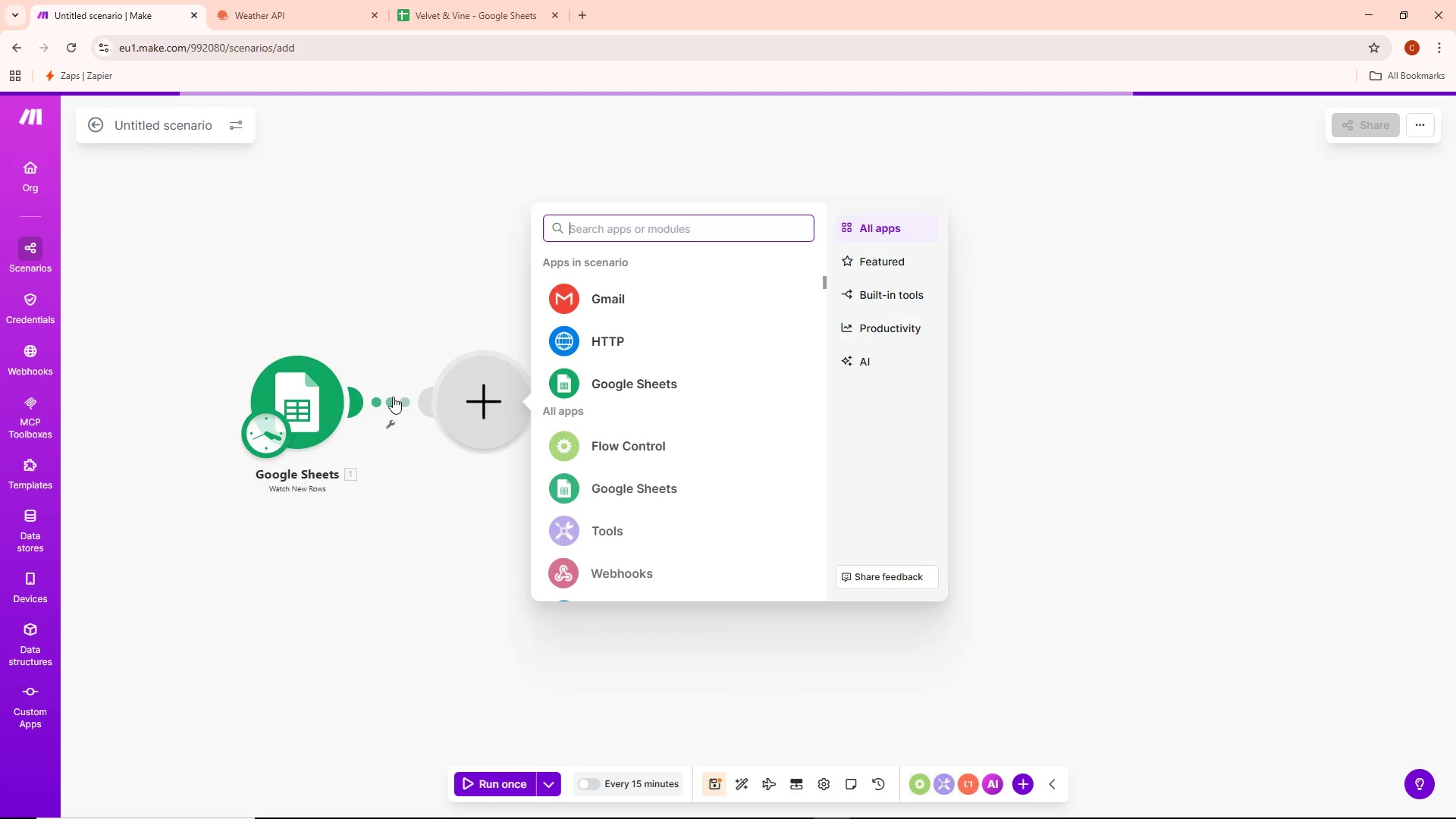 
left_click([388, 403])
 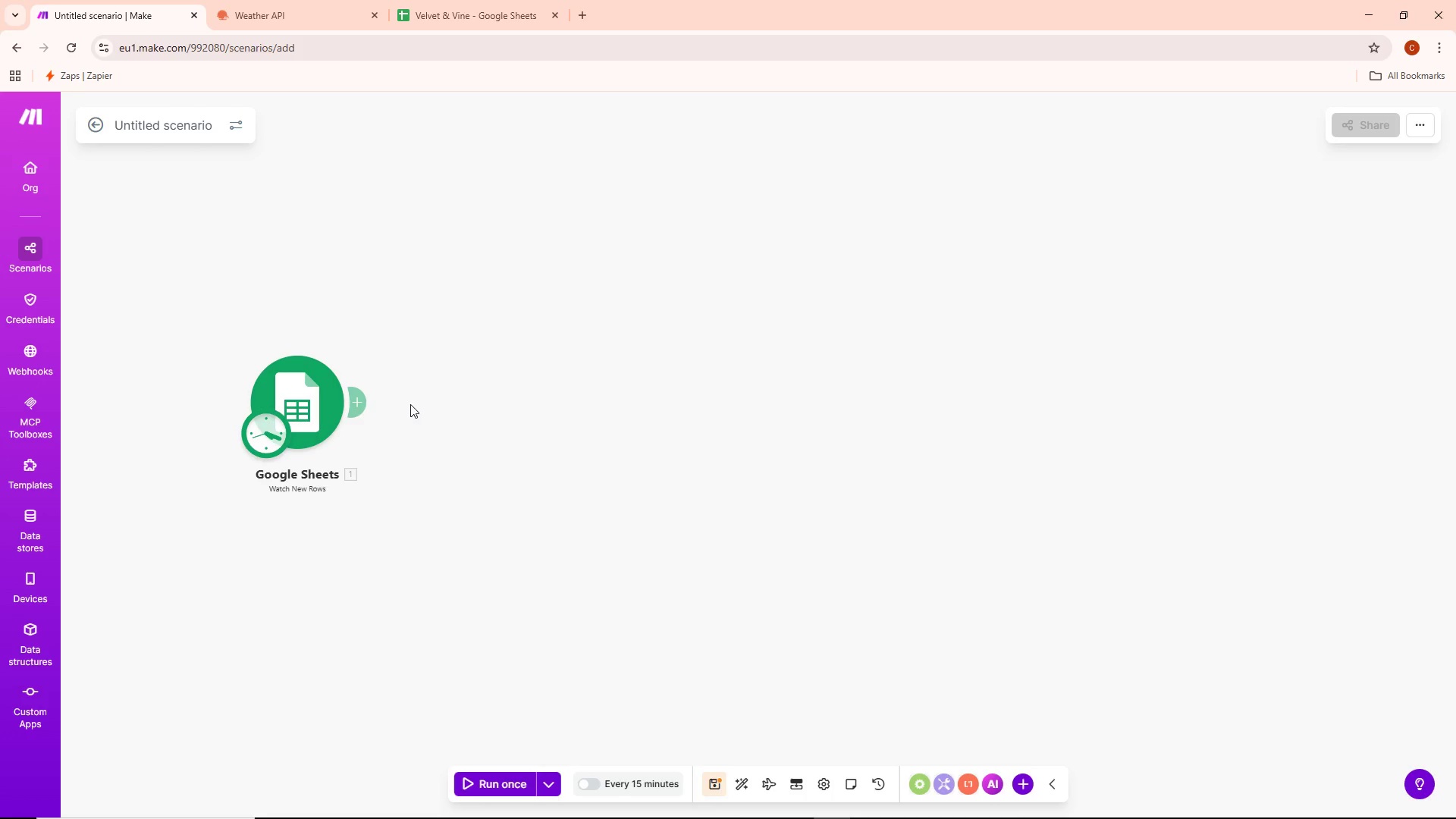 
left_click([370, 408])
 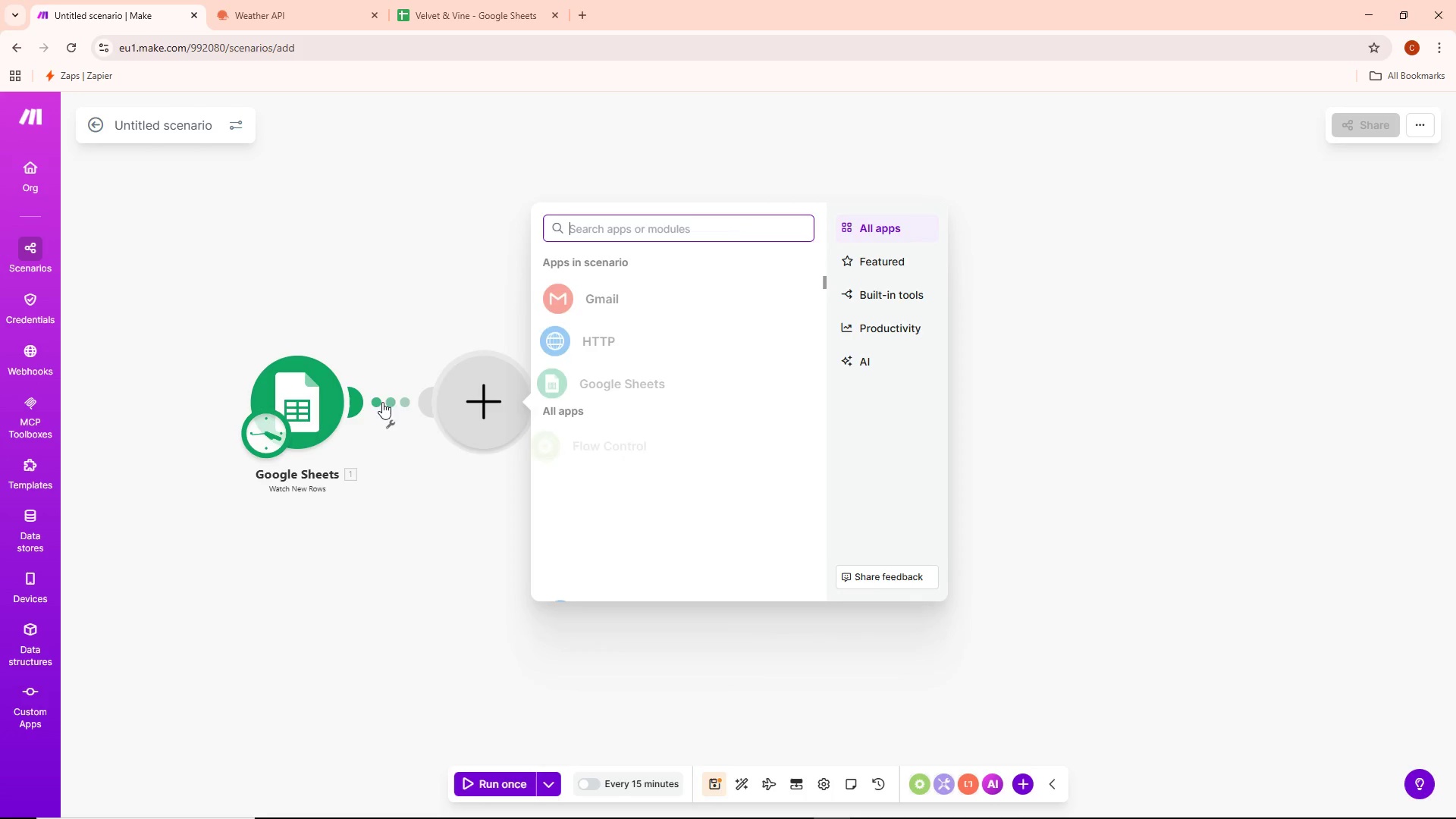 
left_click([388, 402])
 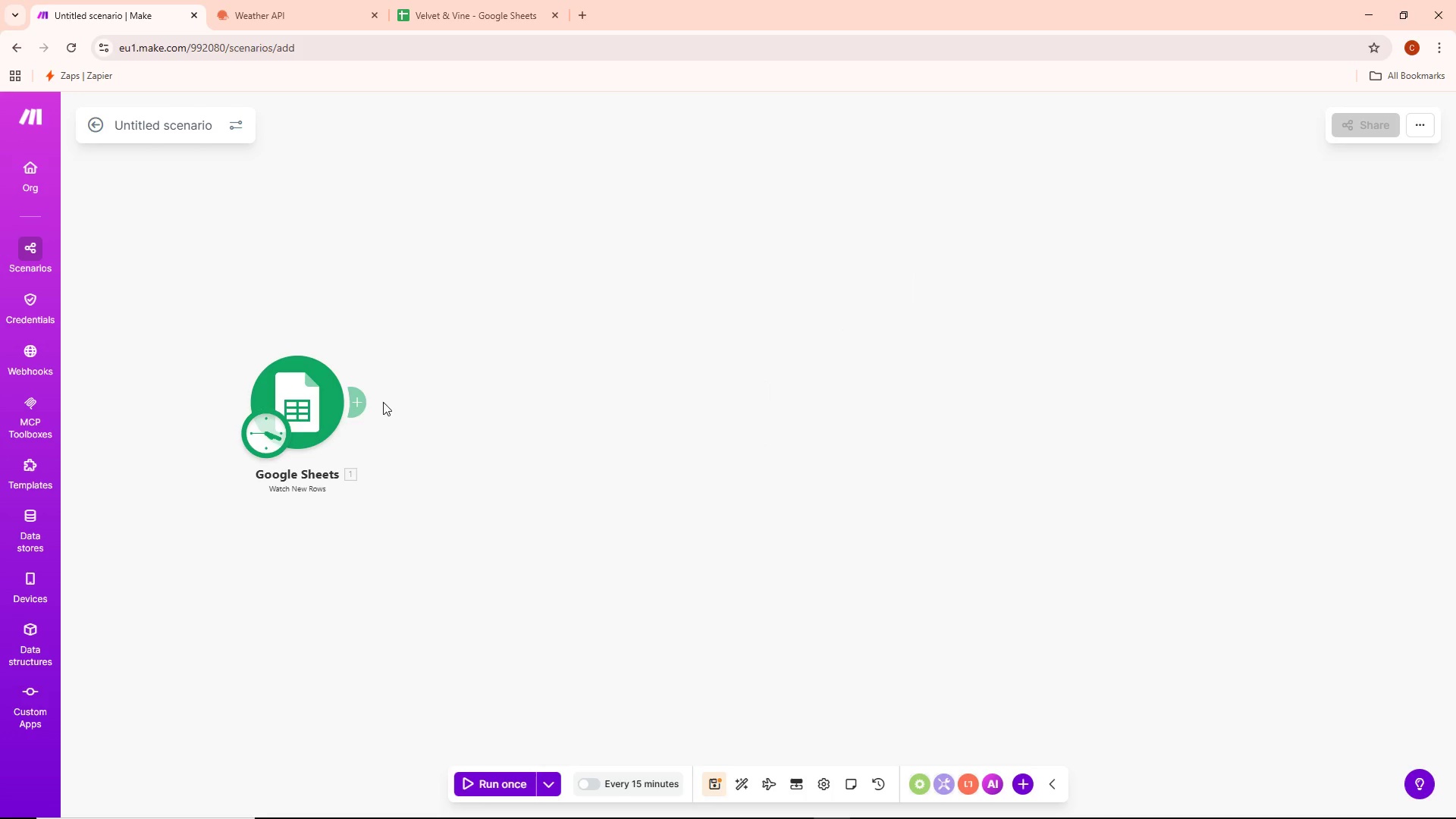 
left_click([363, 402])
 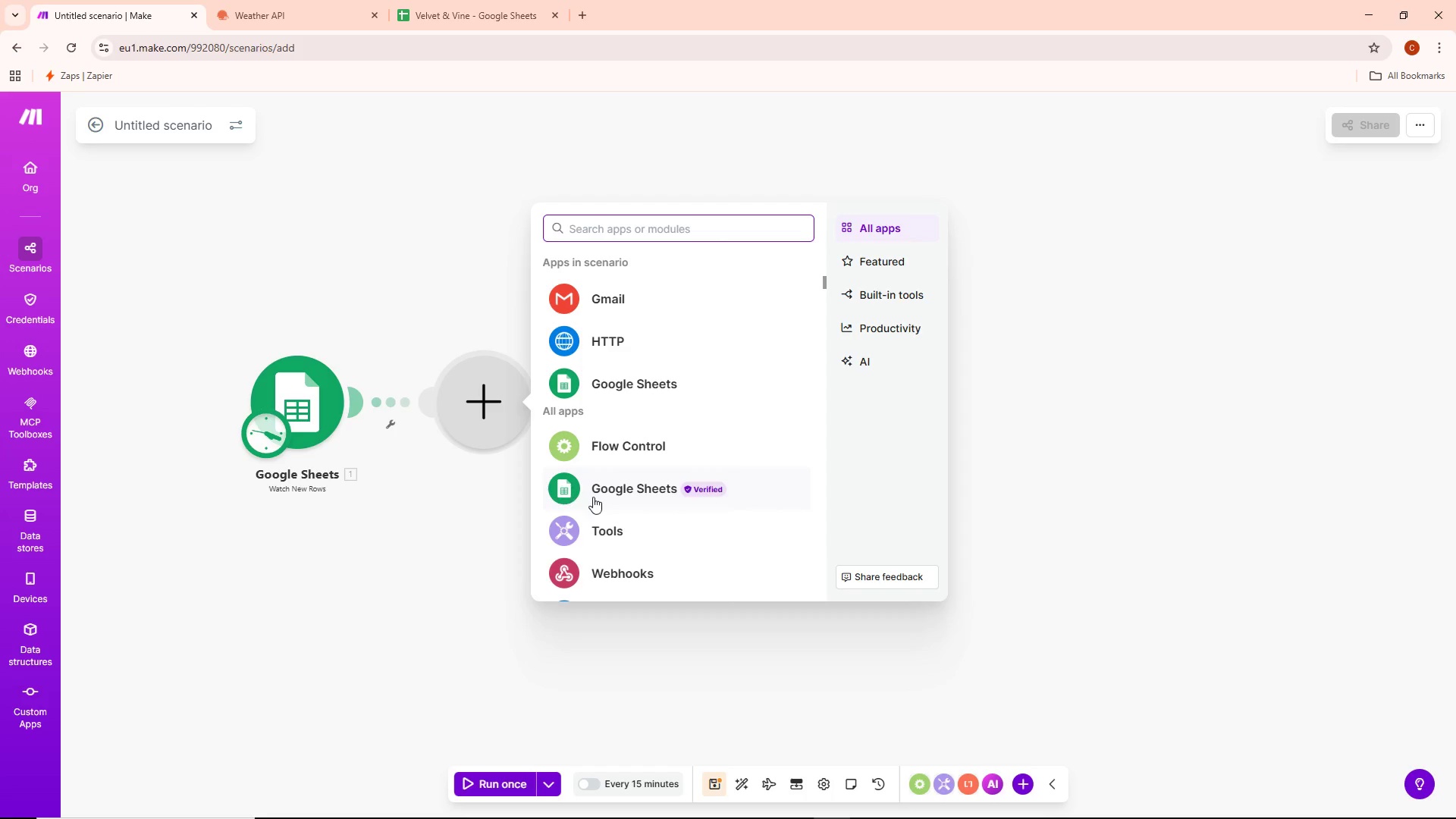 
left_click([634, 497])
 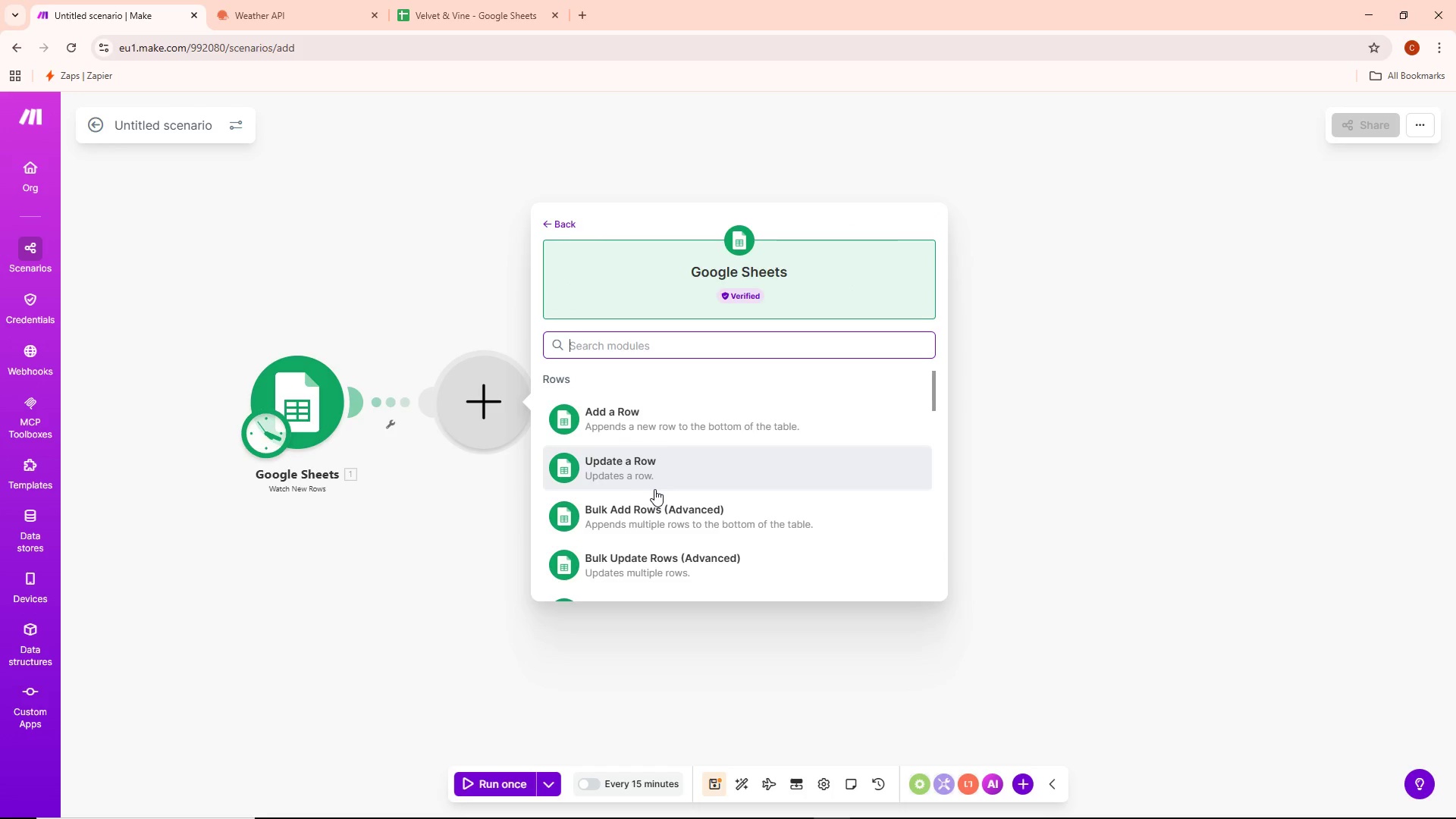 
wait(11.75)
 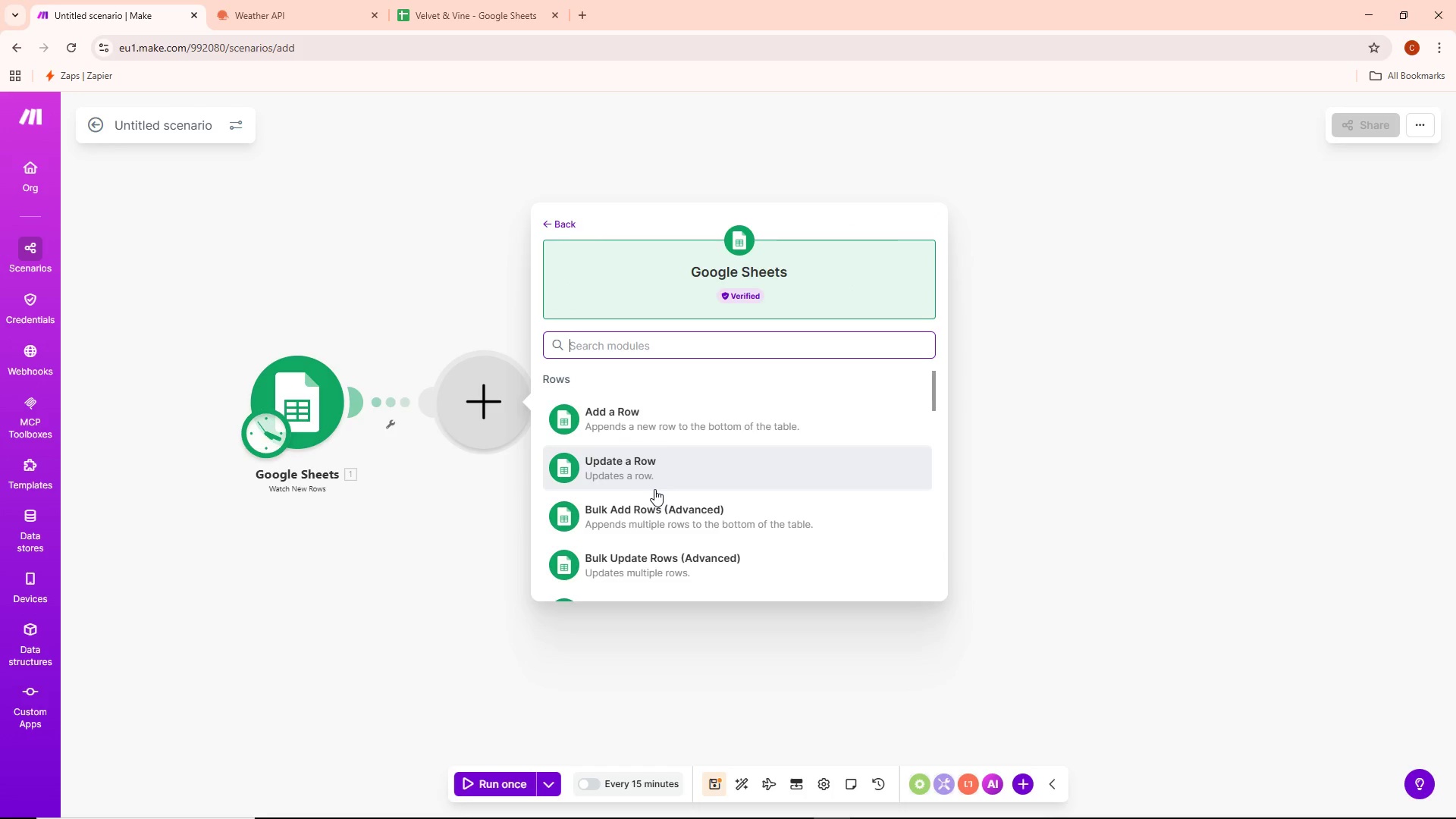 
scroll: coordinate [714, 514], scroll_direction: down, amount: 3.0
 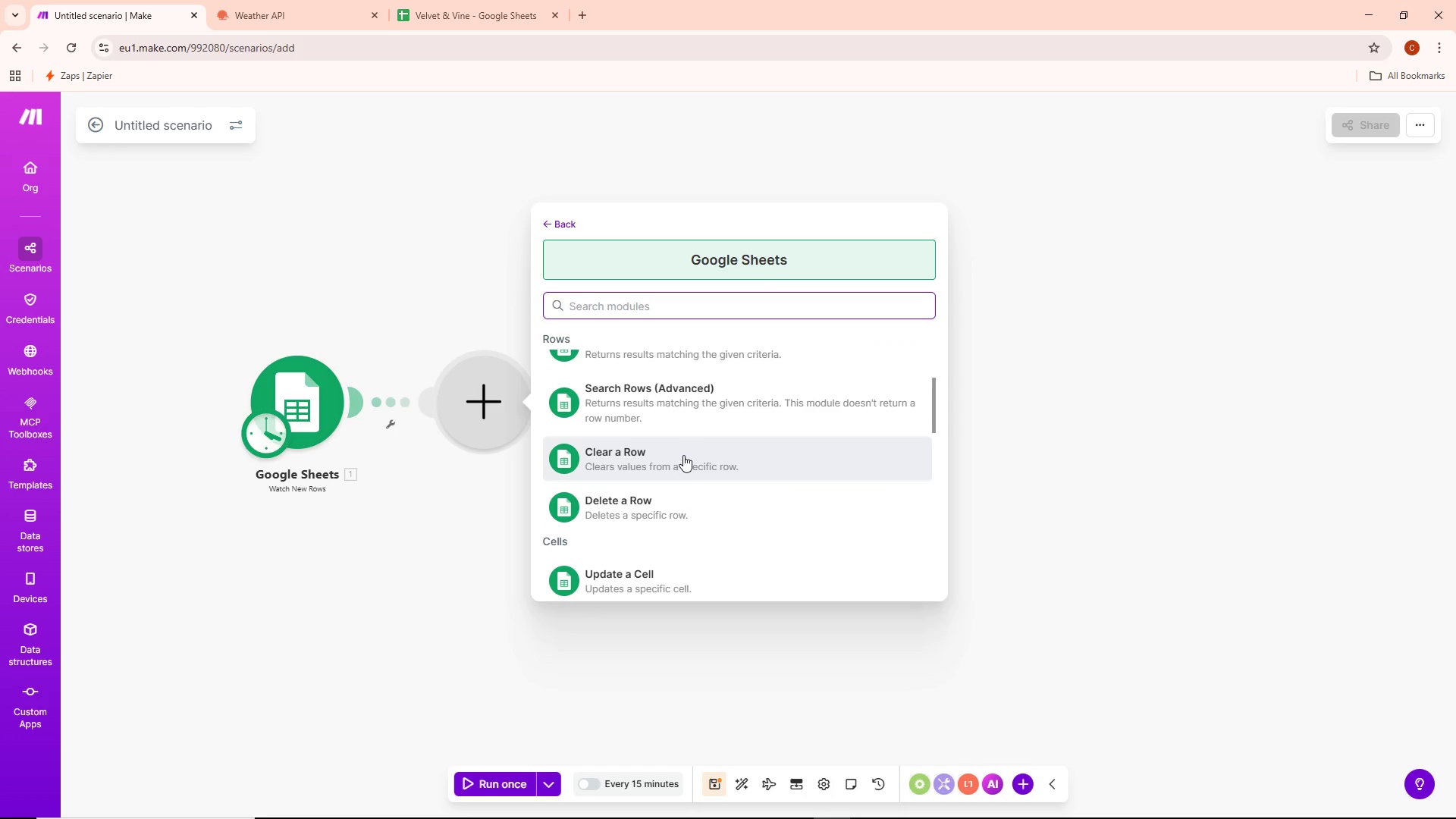 
left_click([683, 396])
 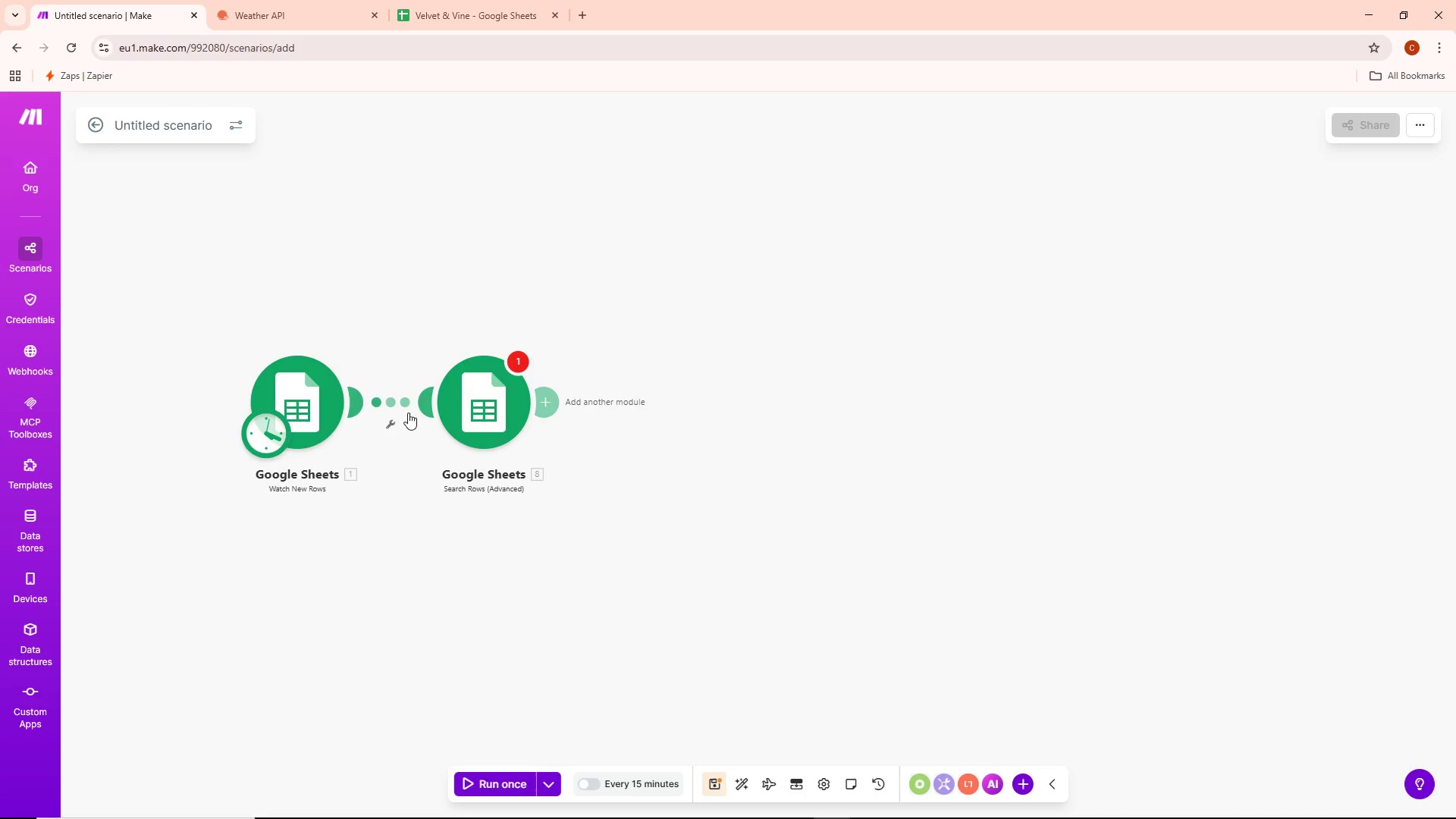 
double_click([394, 401])
 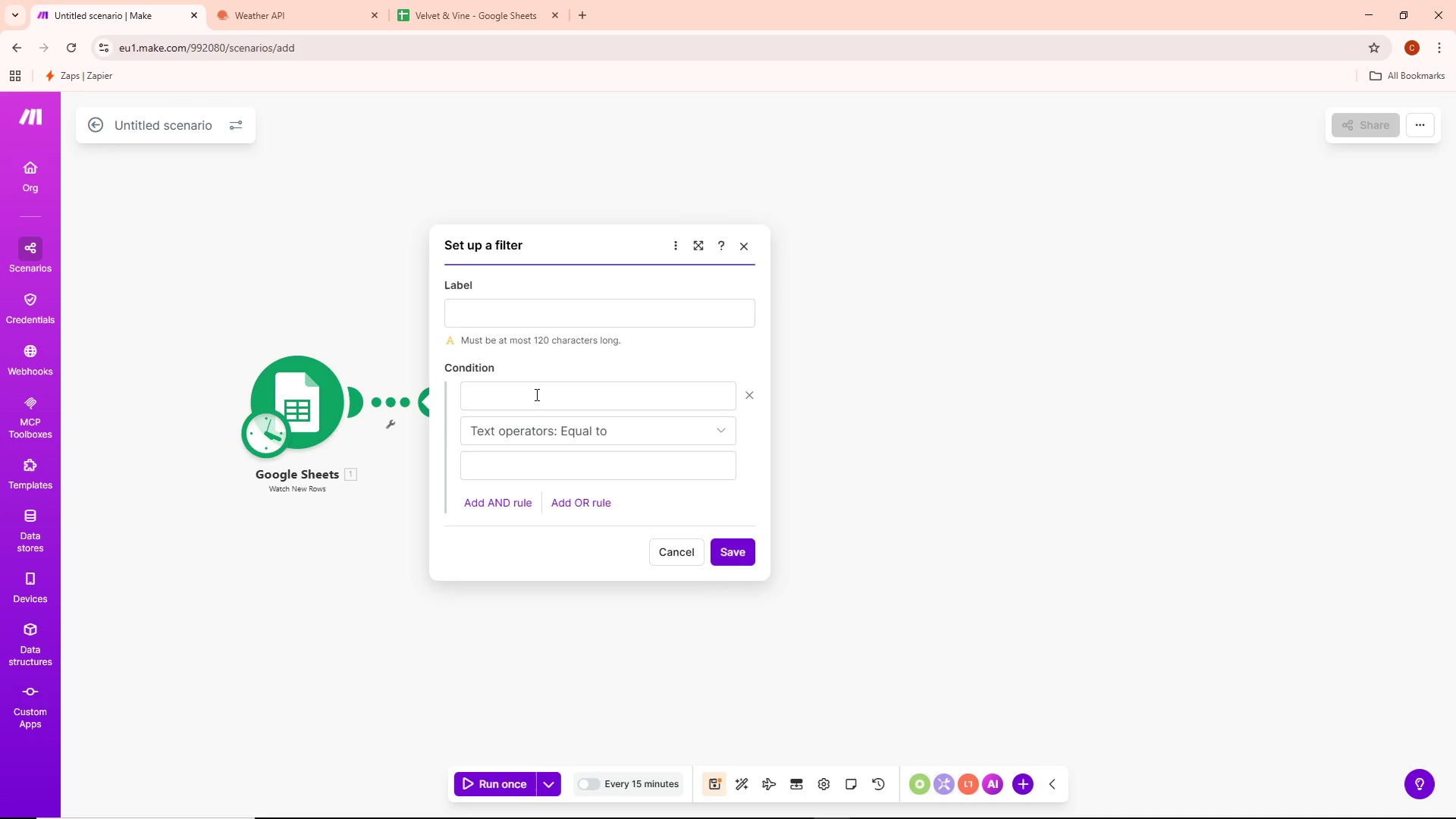 
left_click([529, 315])
 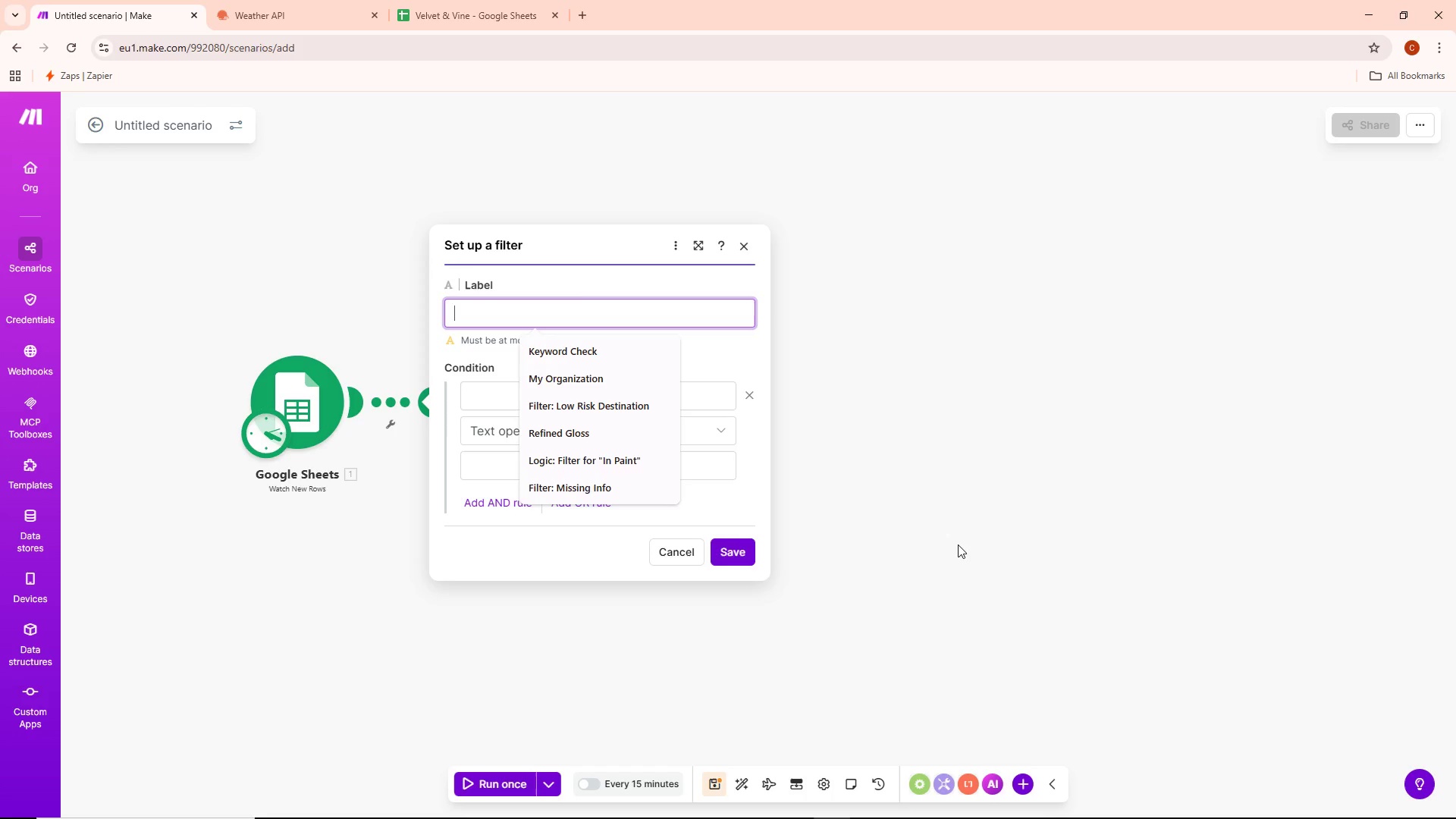 
wait(13.66)
 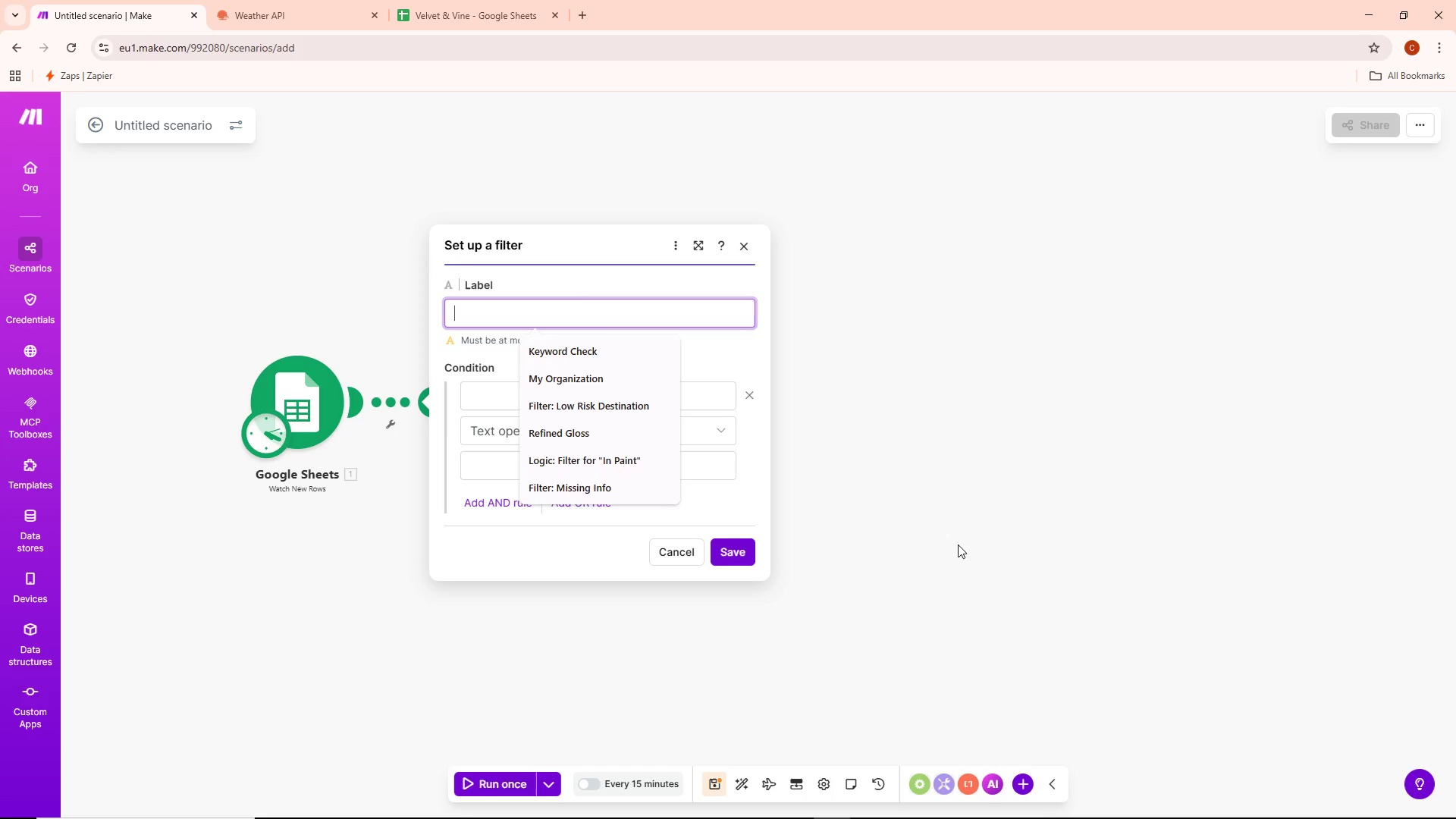 
type(Logicv)
 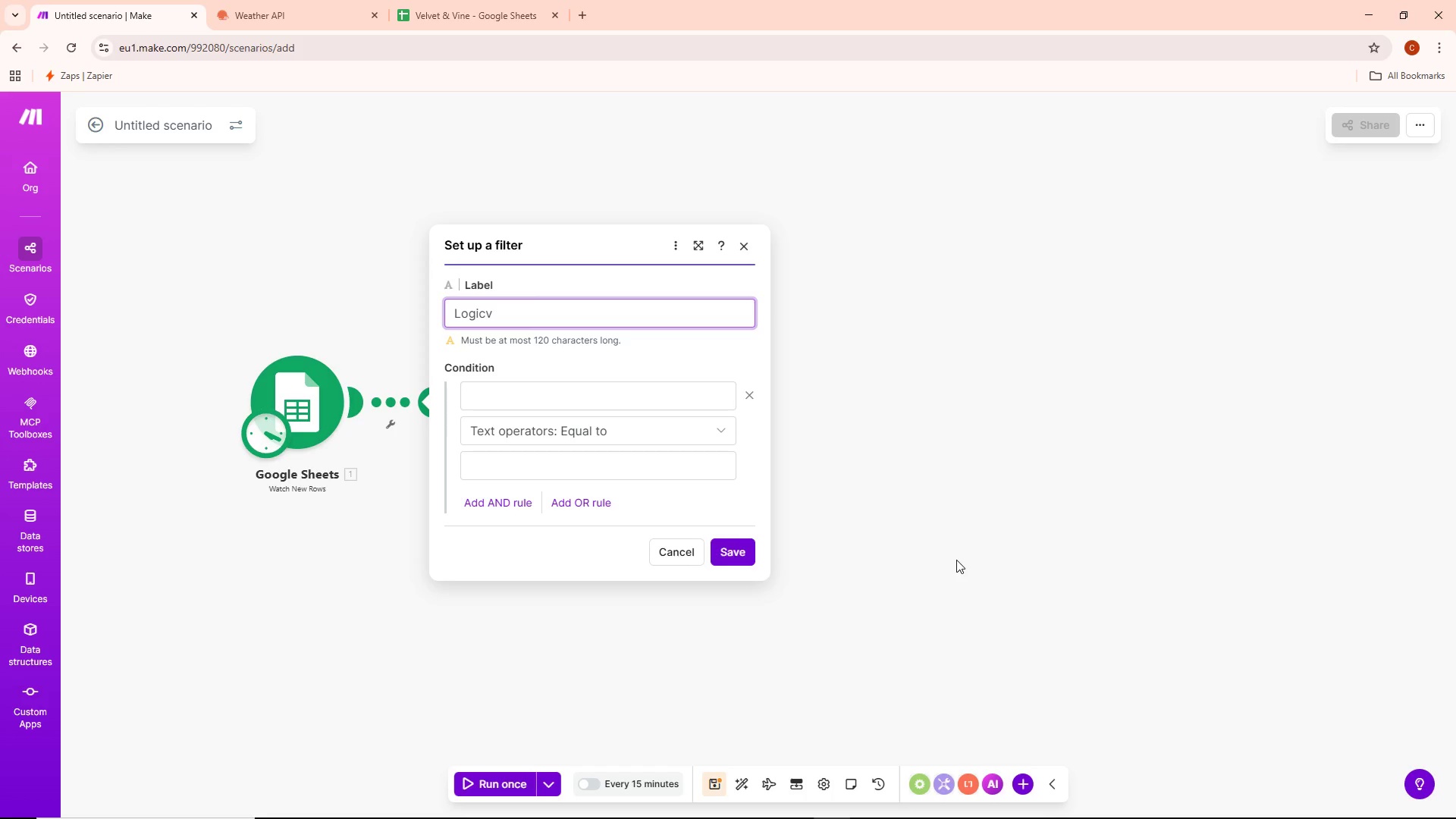 
hold_key(key=Backspace, duration=1.12)
 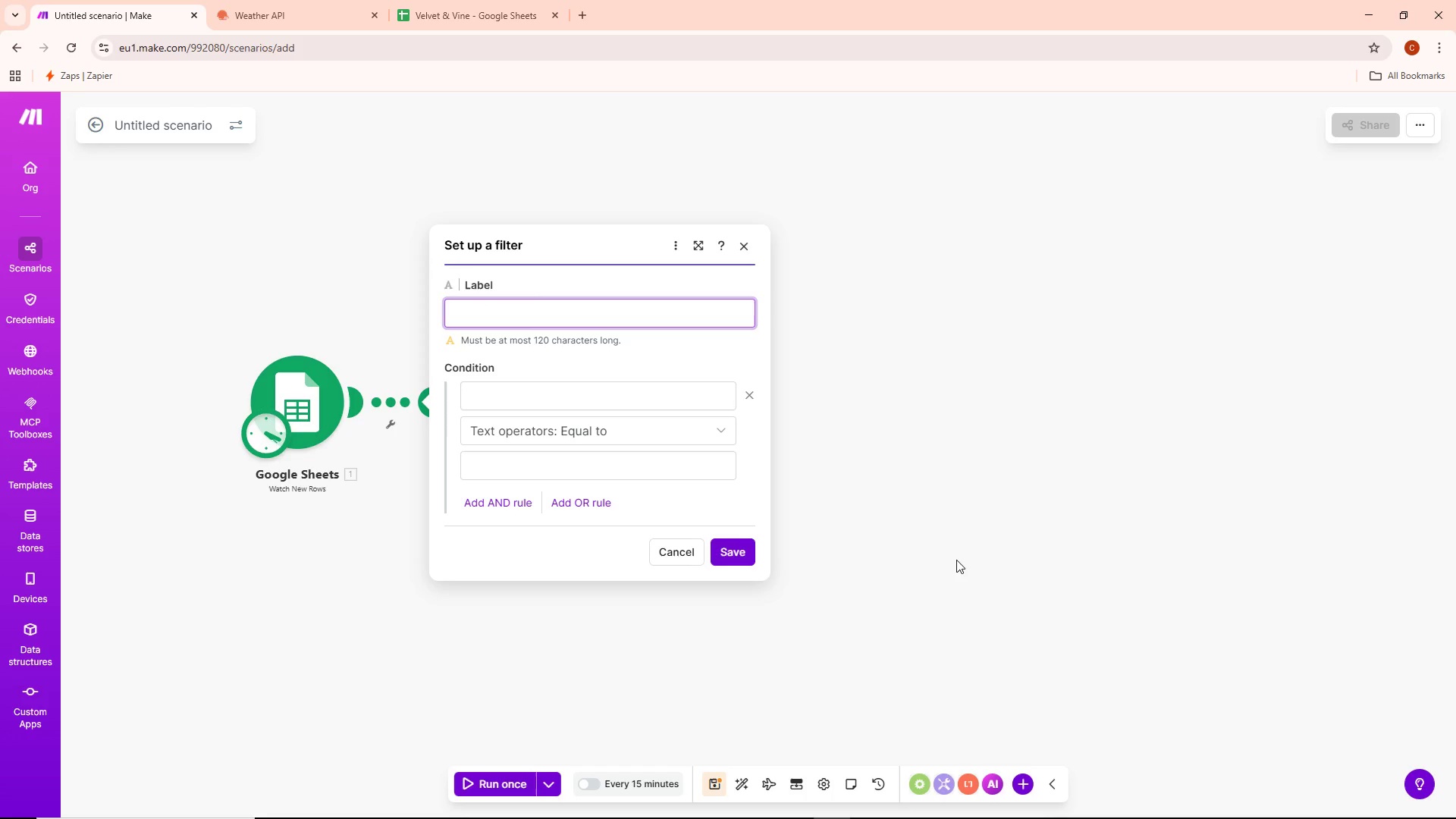 
type(Logi)
 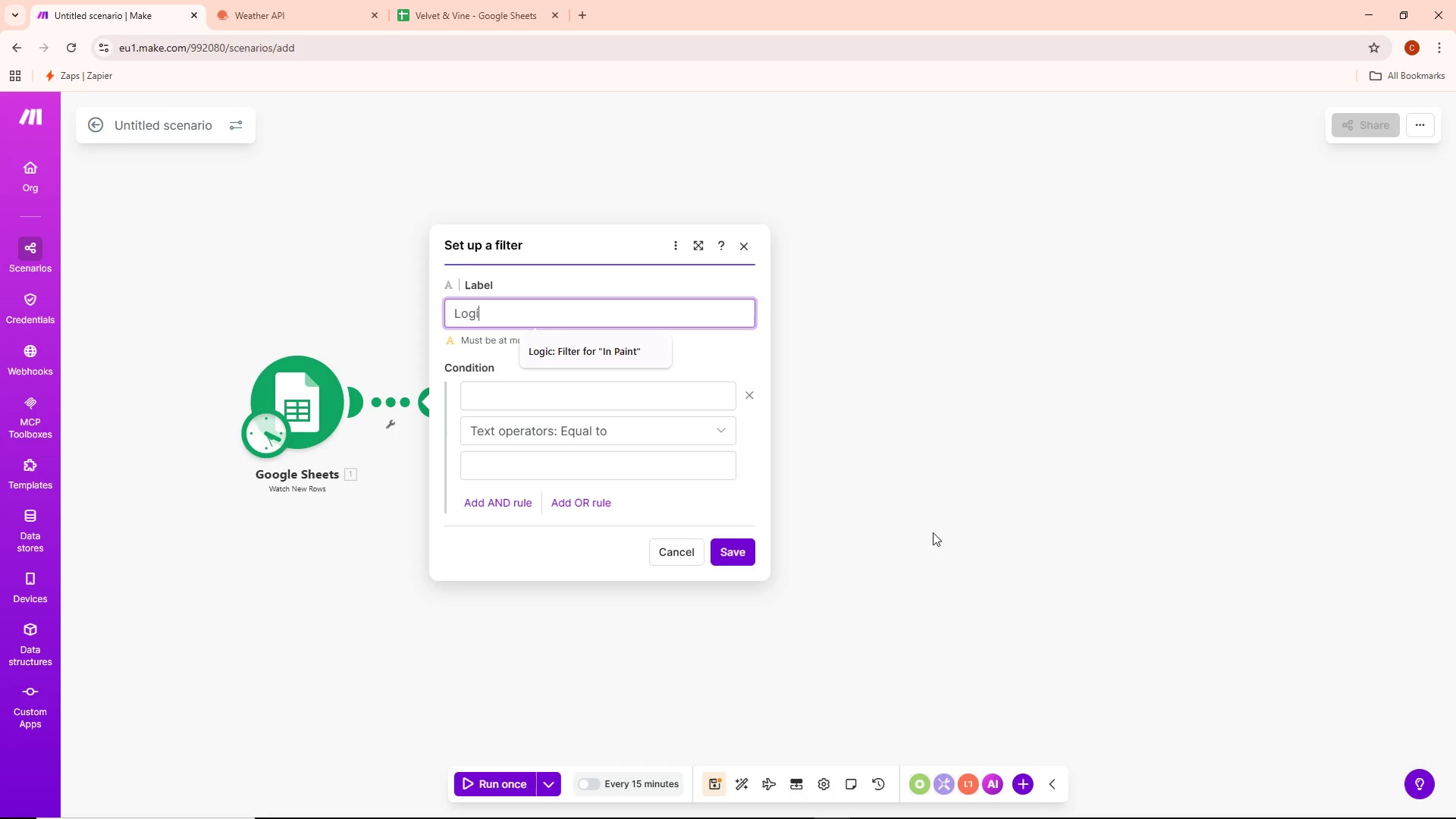 
type(c: Filter for Matu)
 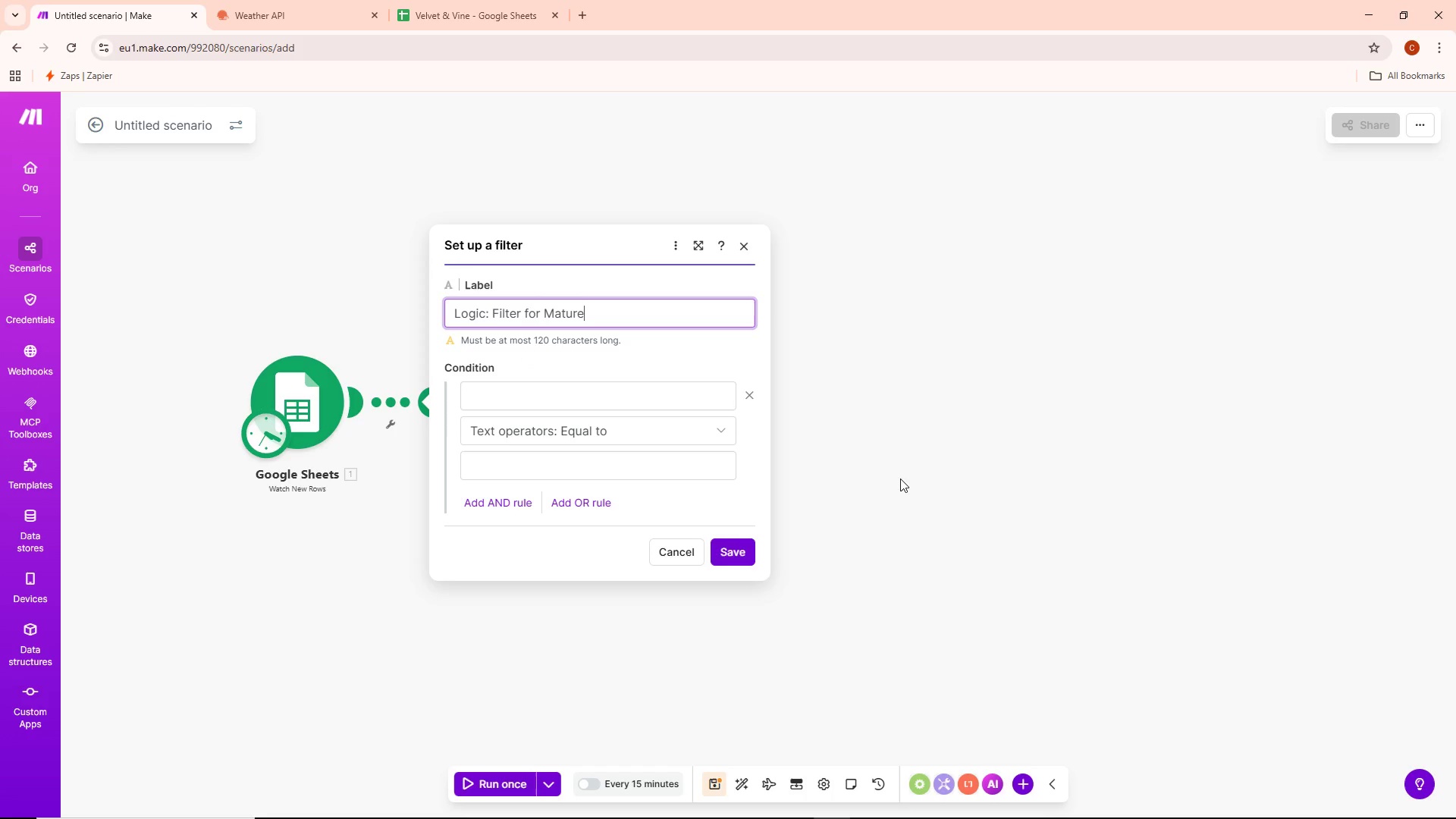 
 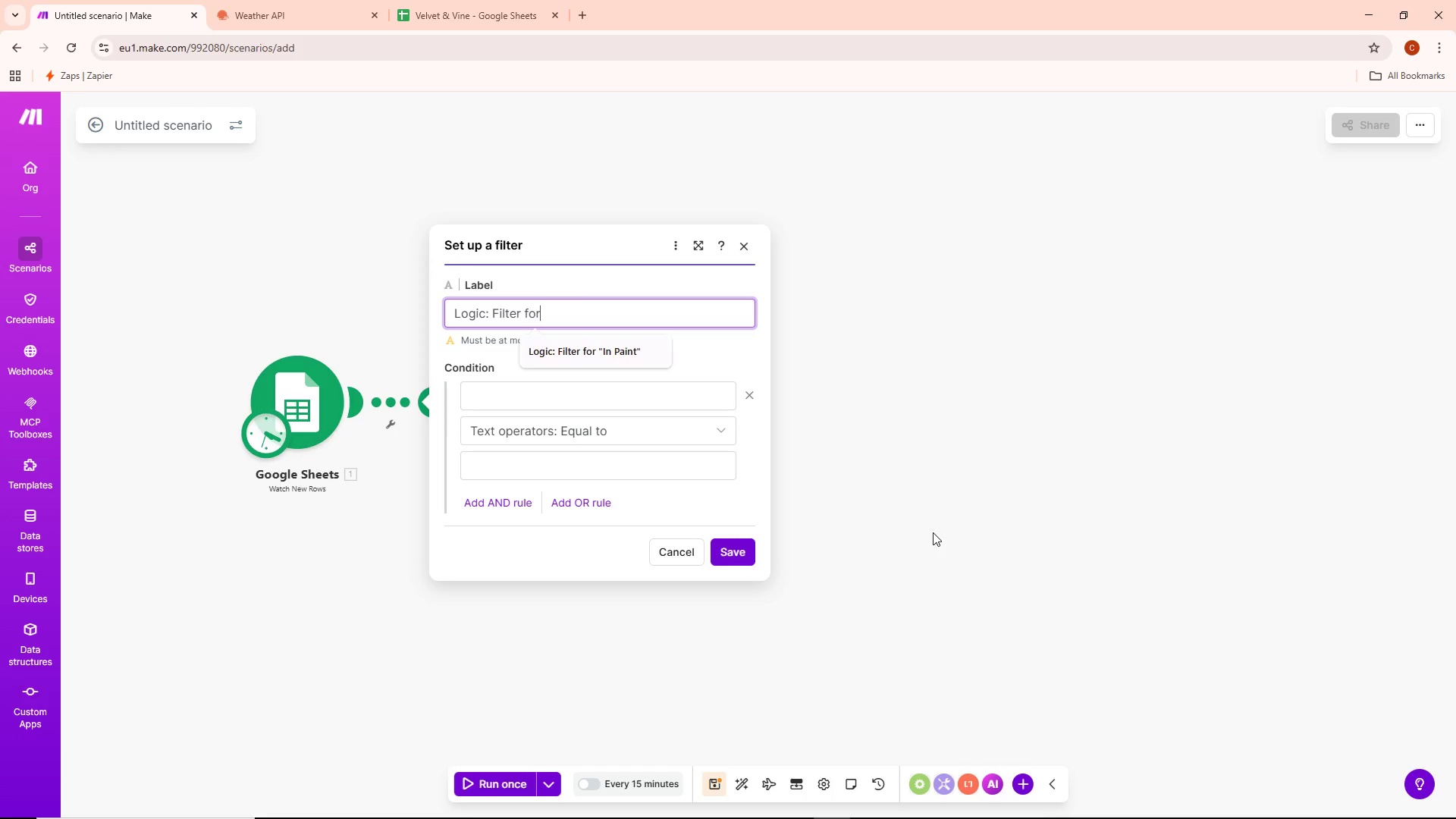 
type(re)
 